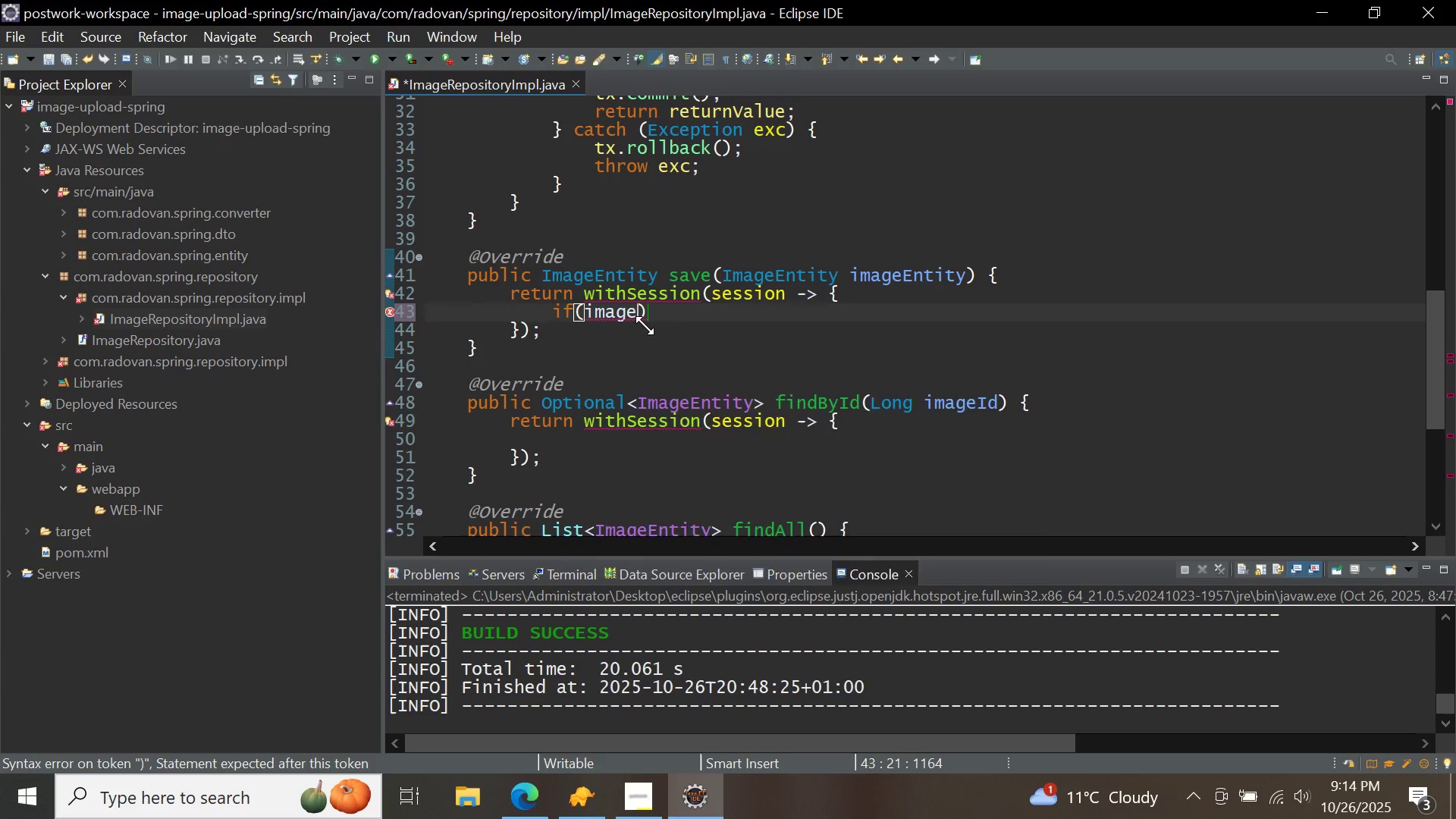 
key(Control+Space)
 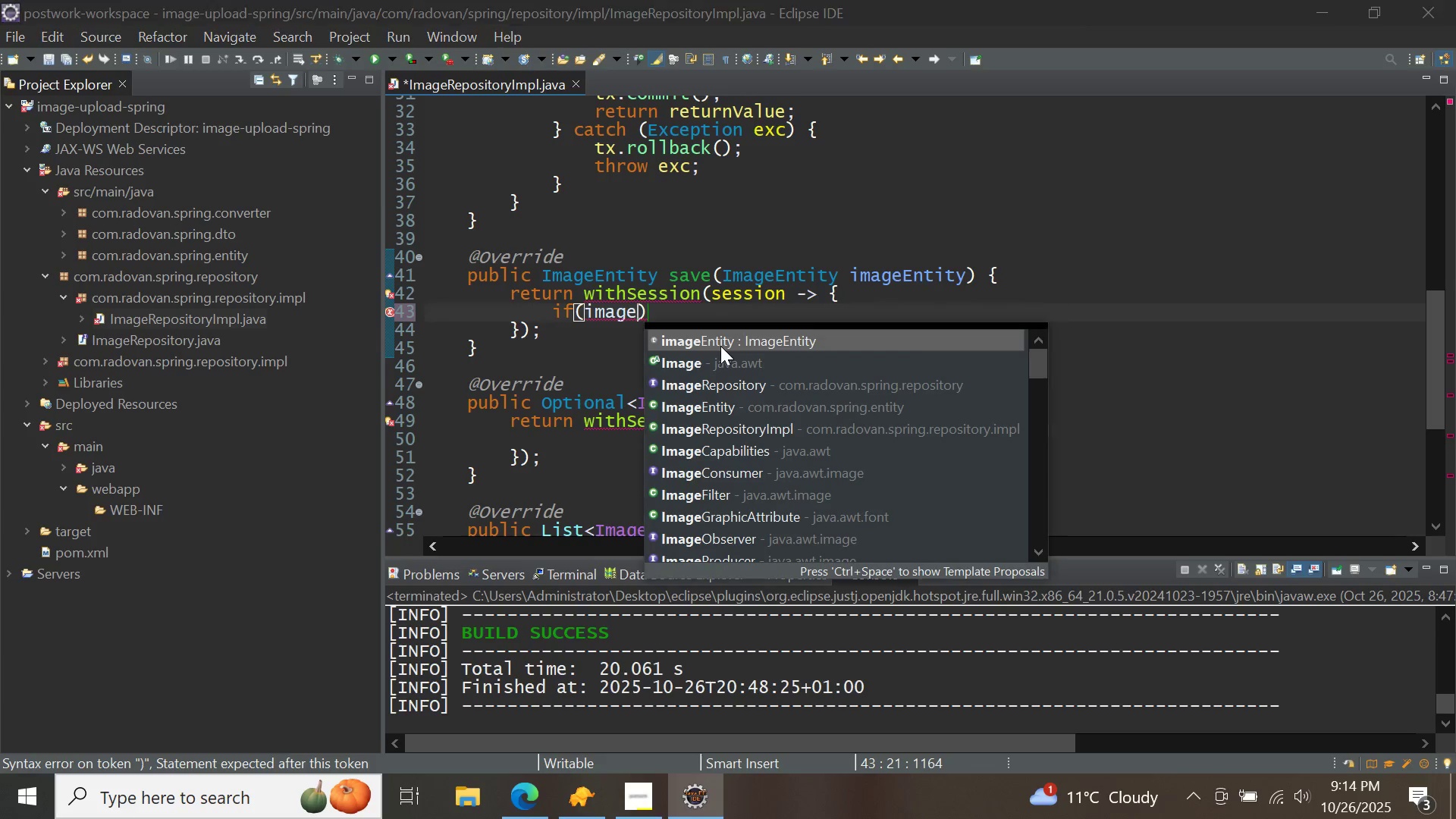 
double_click([720, 346])
 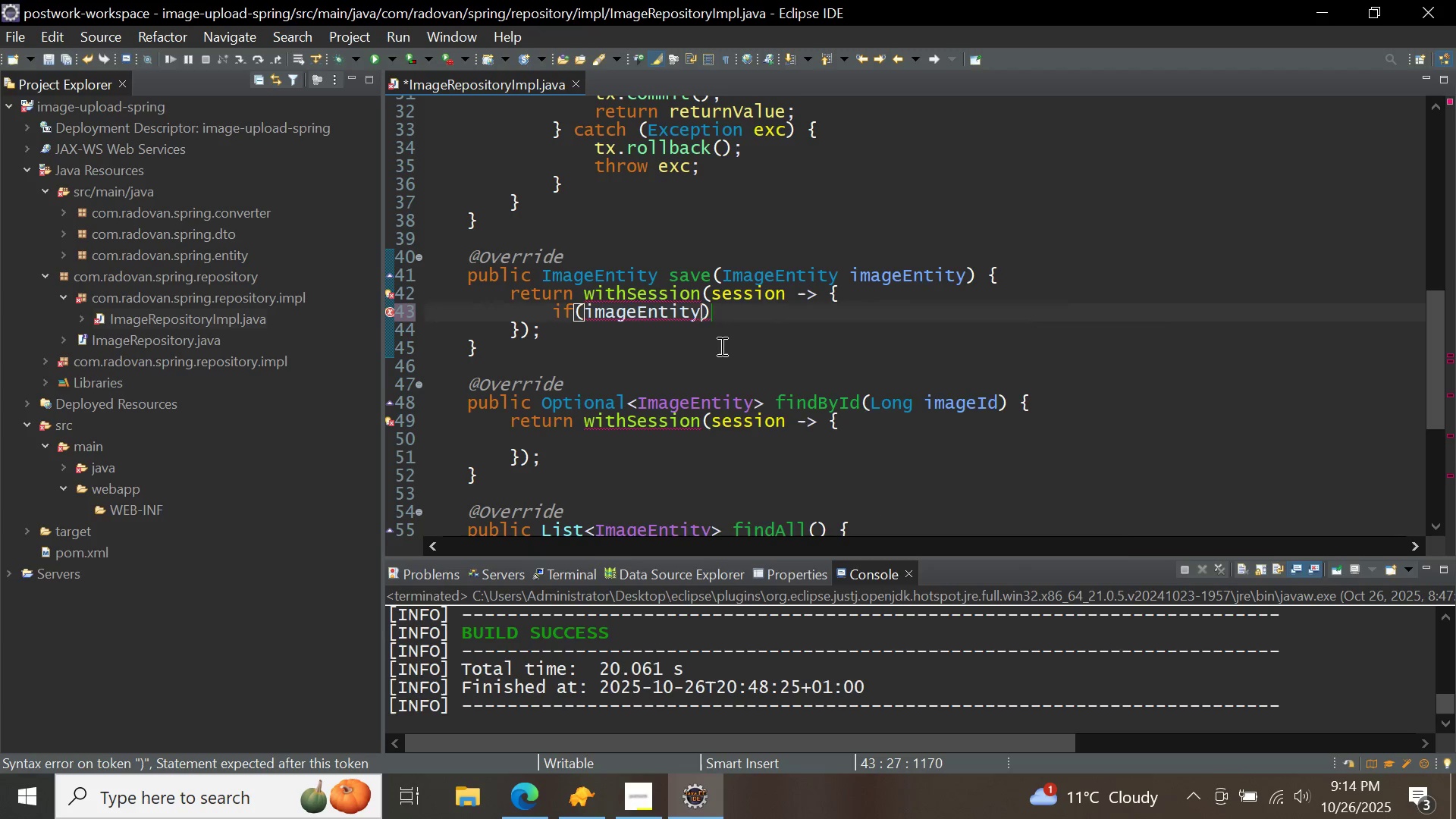 
key(Period)
 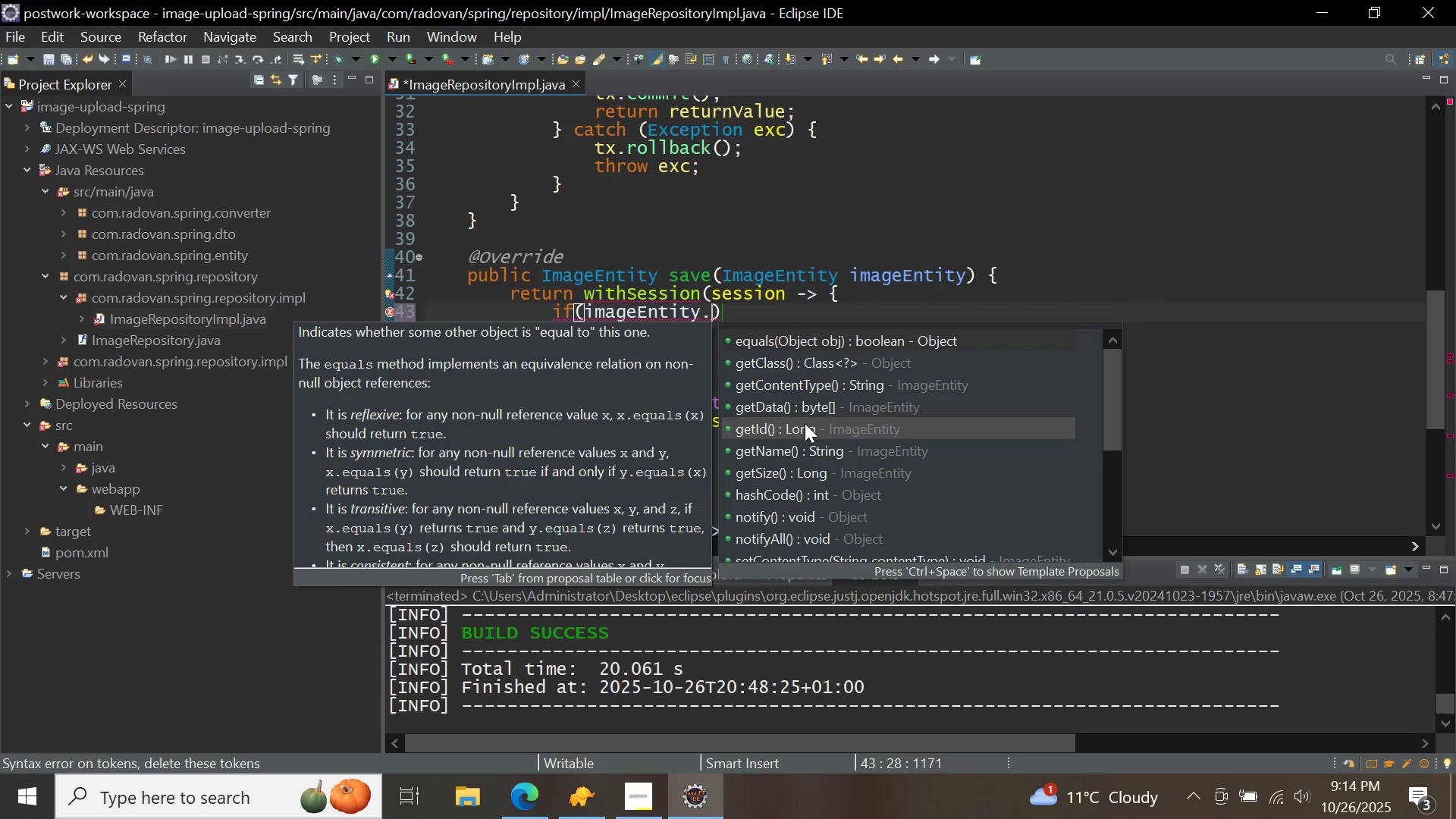 
double_click([805, 423])
 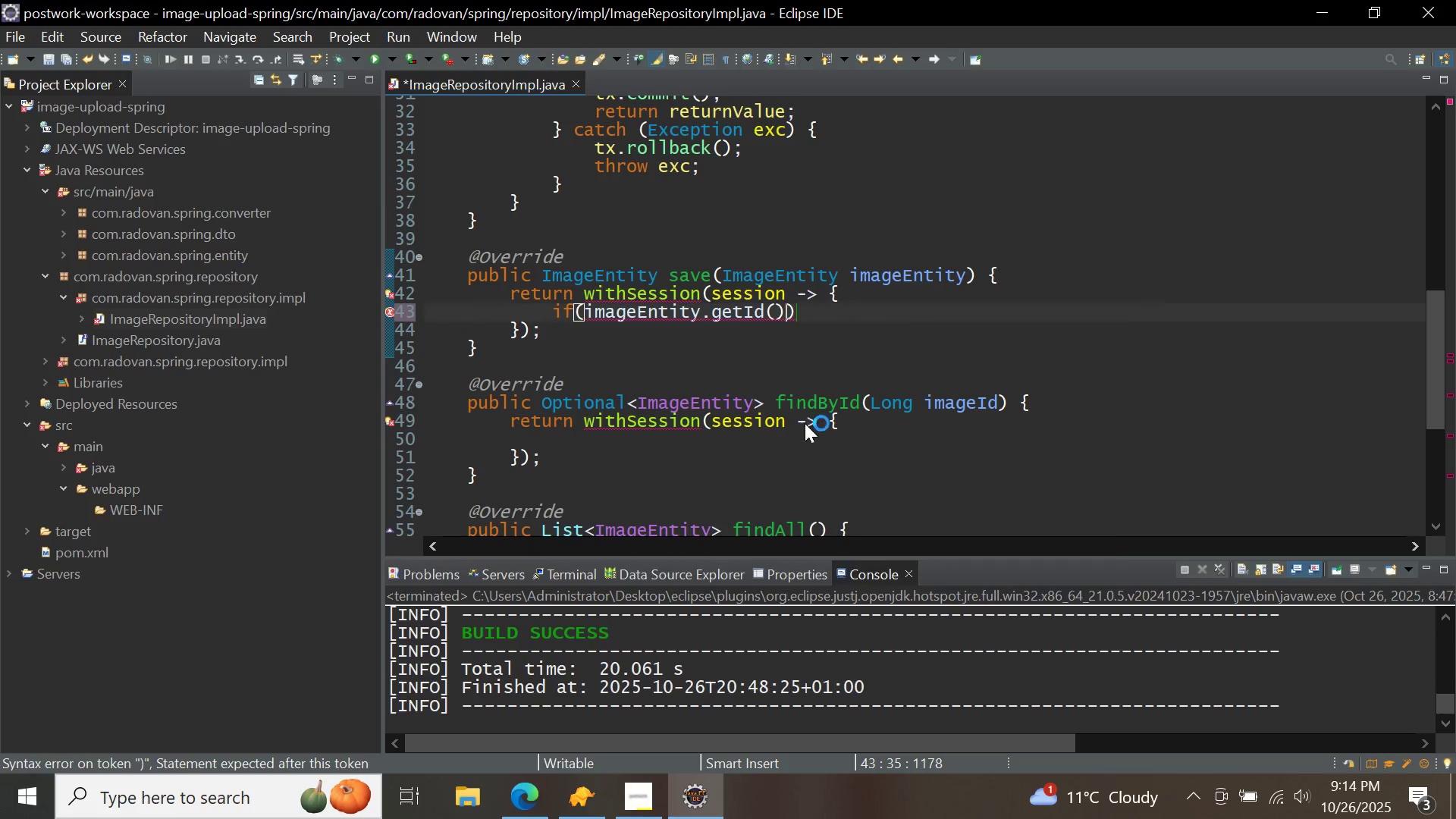 
type( == null)
 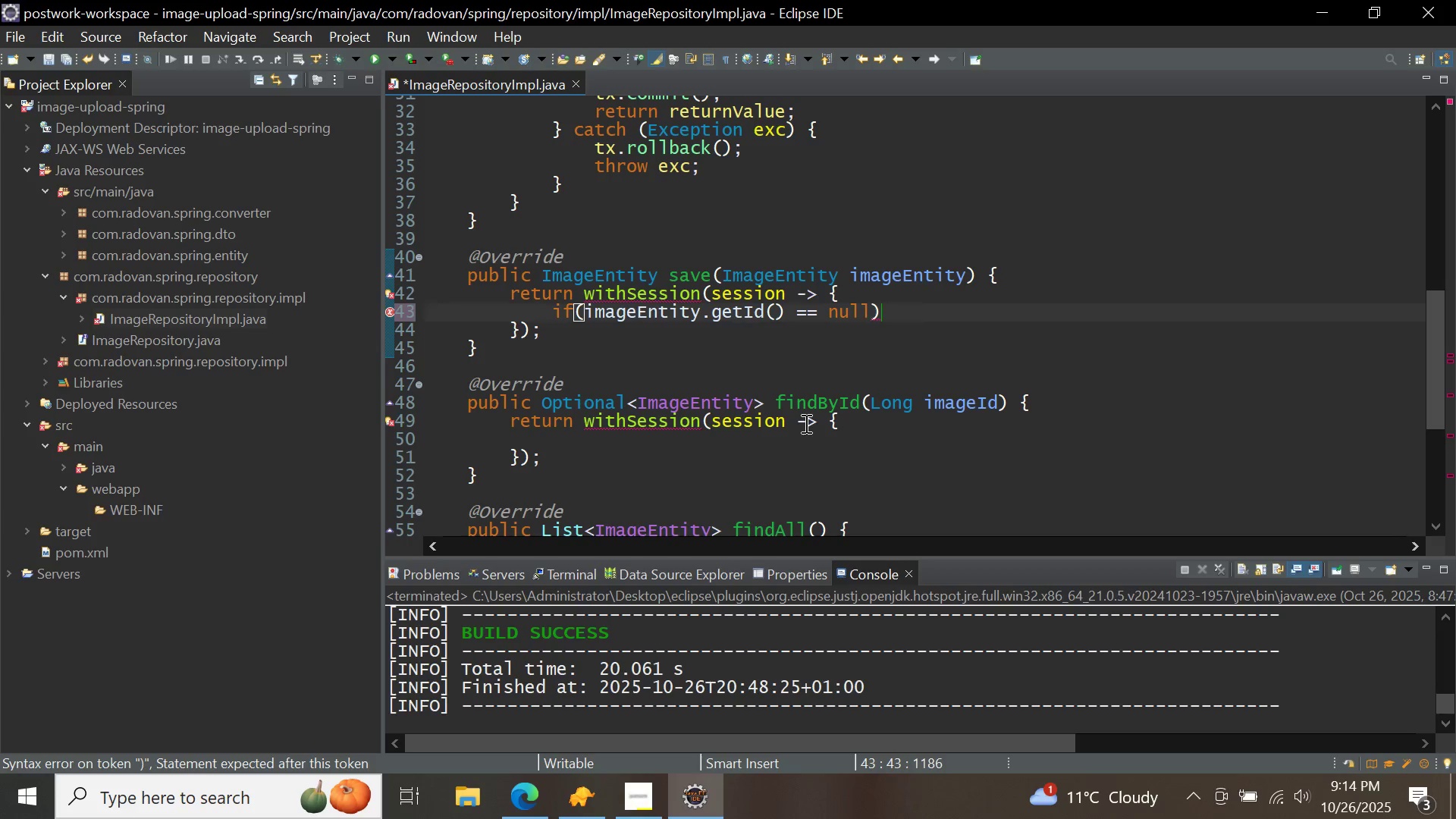 
key(ArrowRight)
 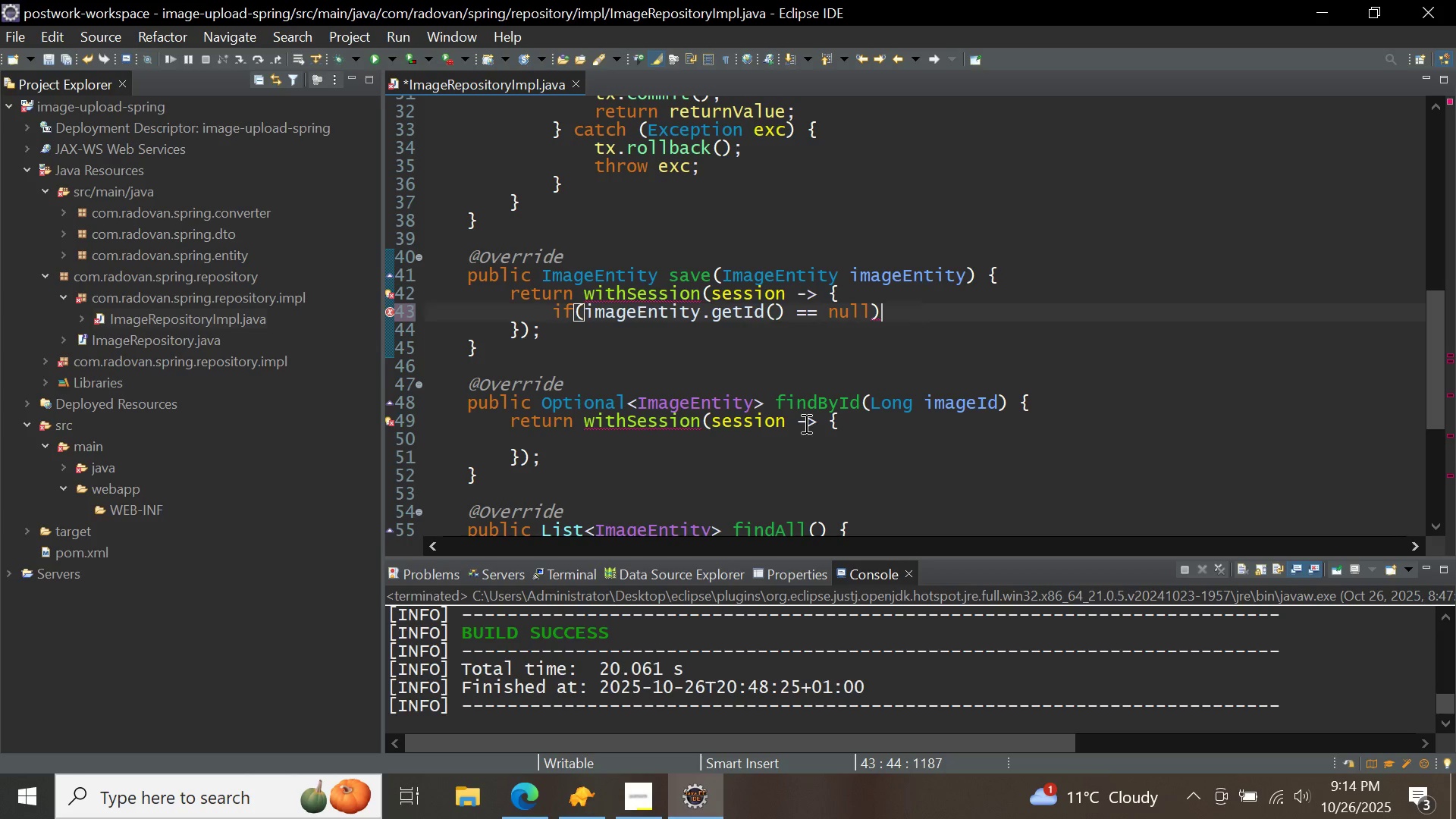 
key(Shift+BracketLeft)
 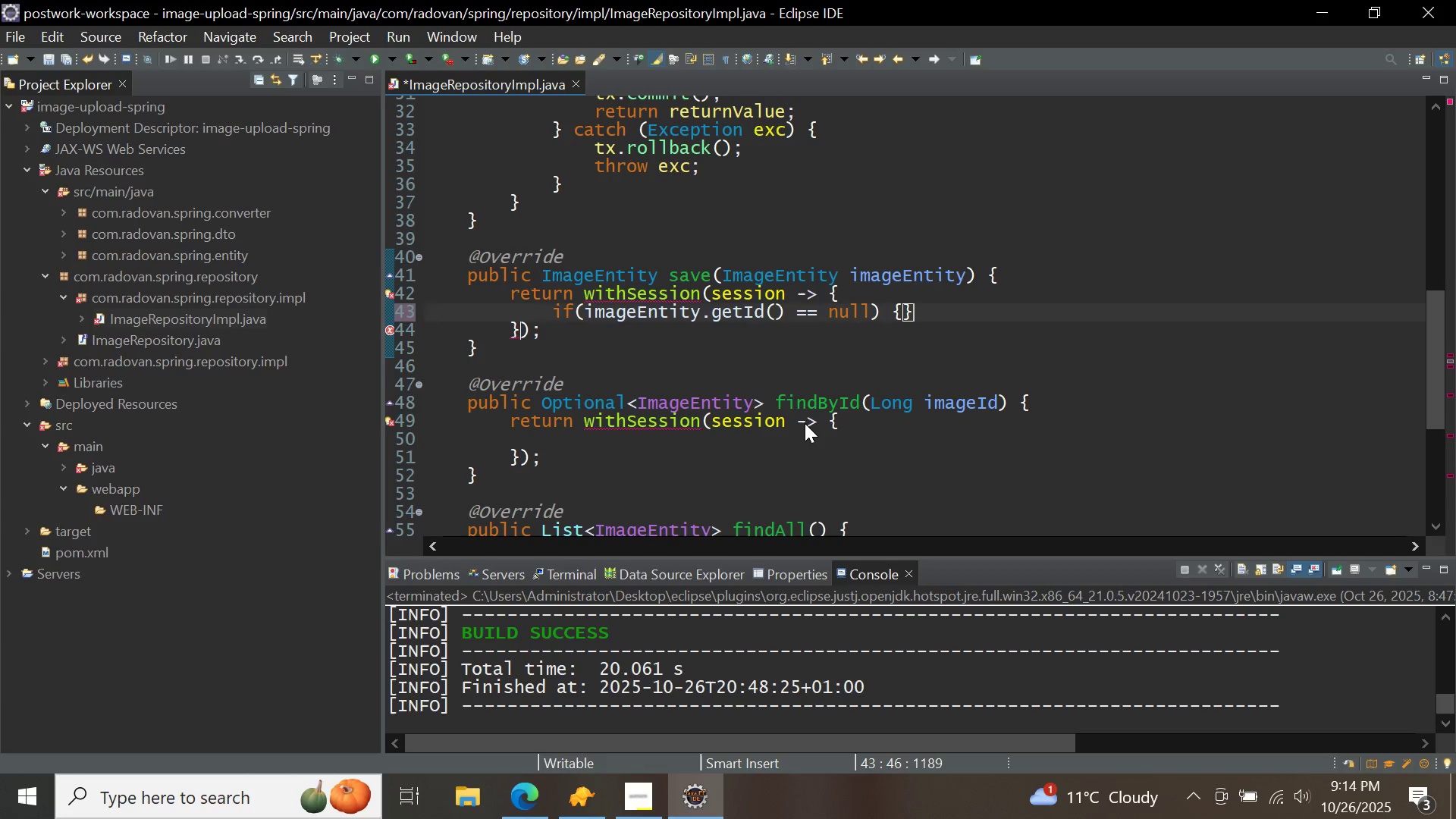 
key(Shift+BracketRight)
 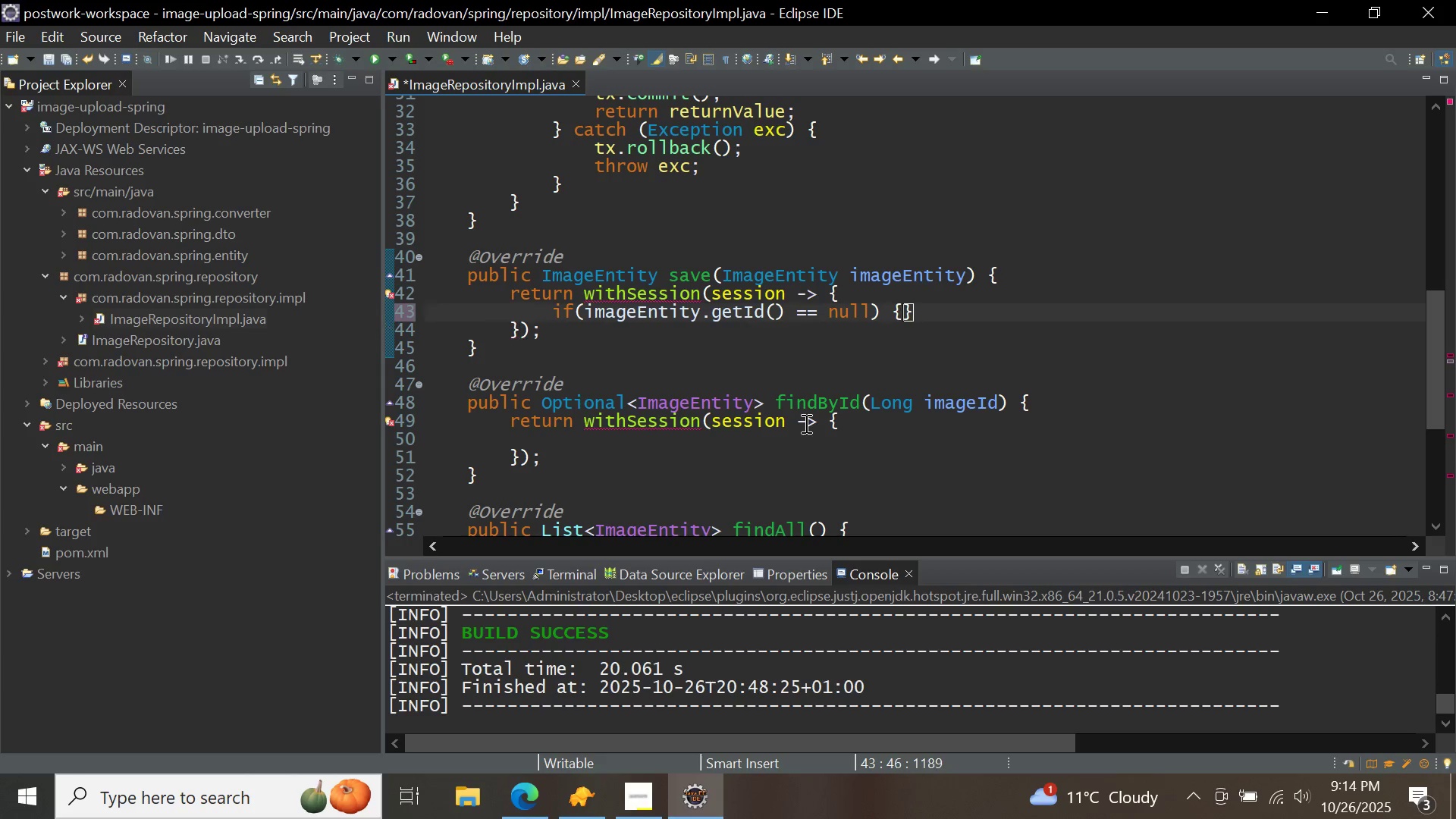 
key(ArrowLeft)
 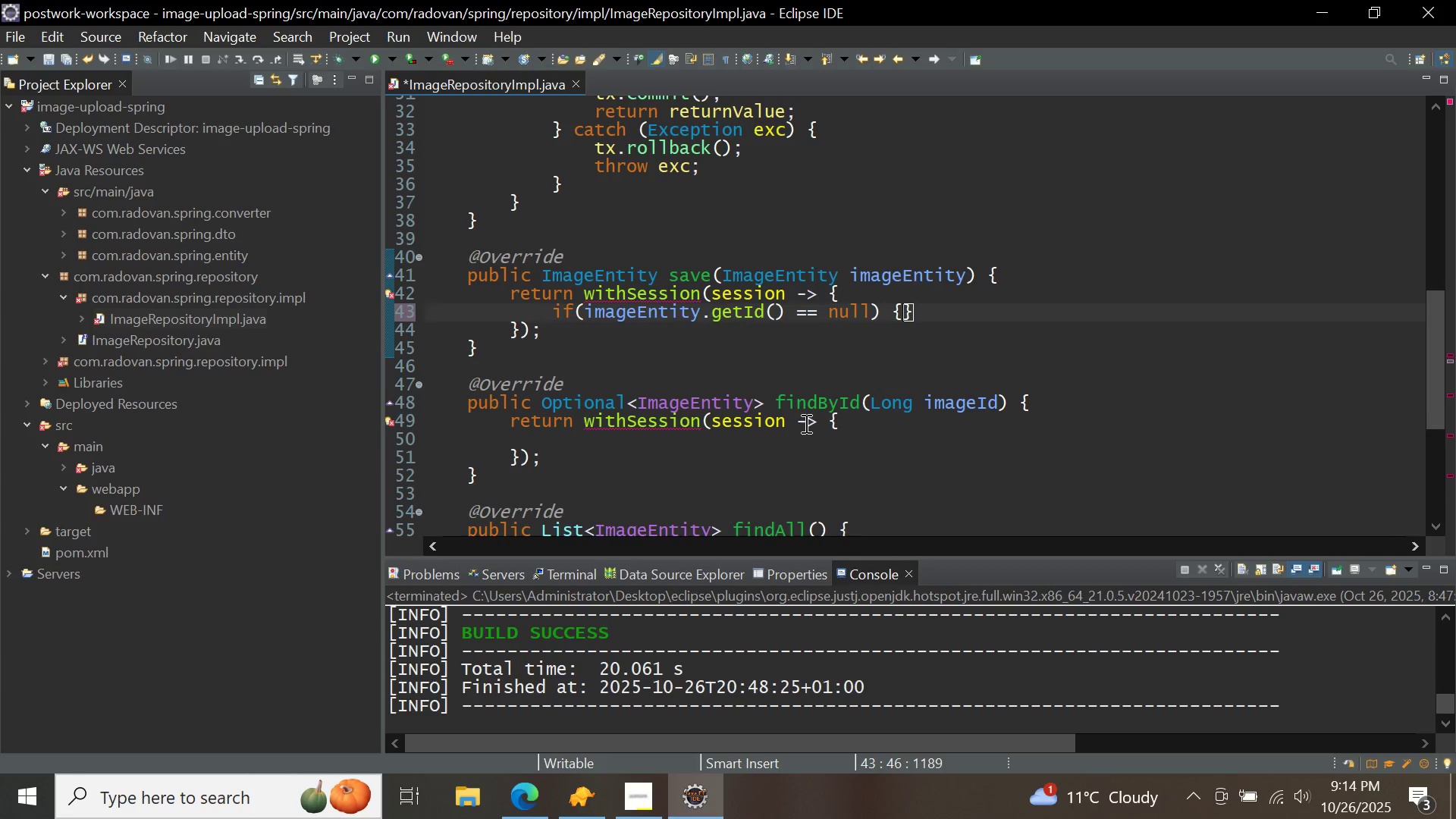 
key(Enter)
 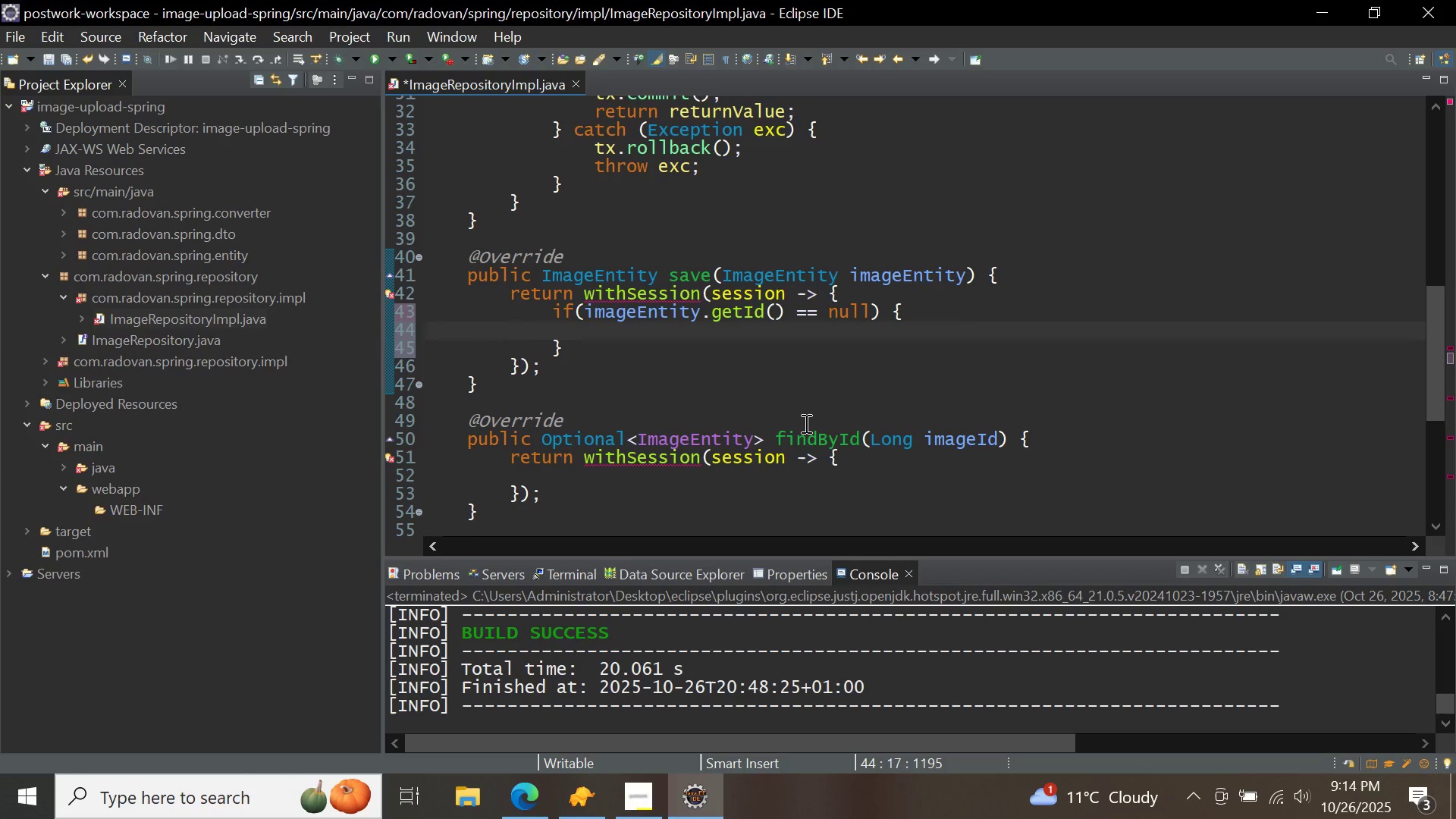 
type(sess)
 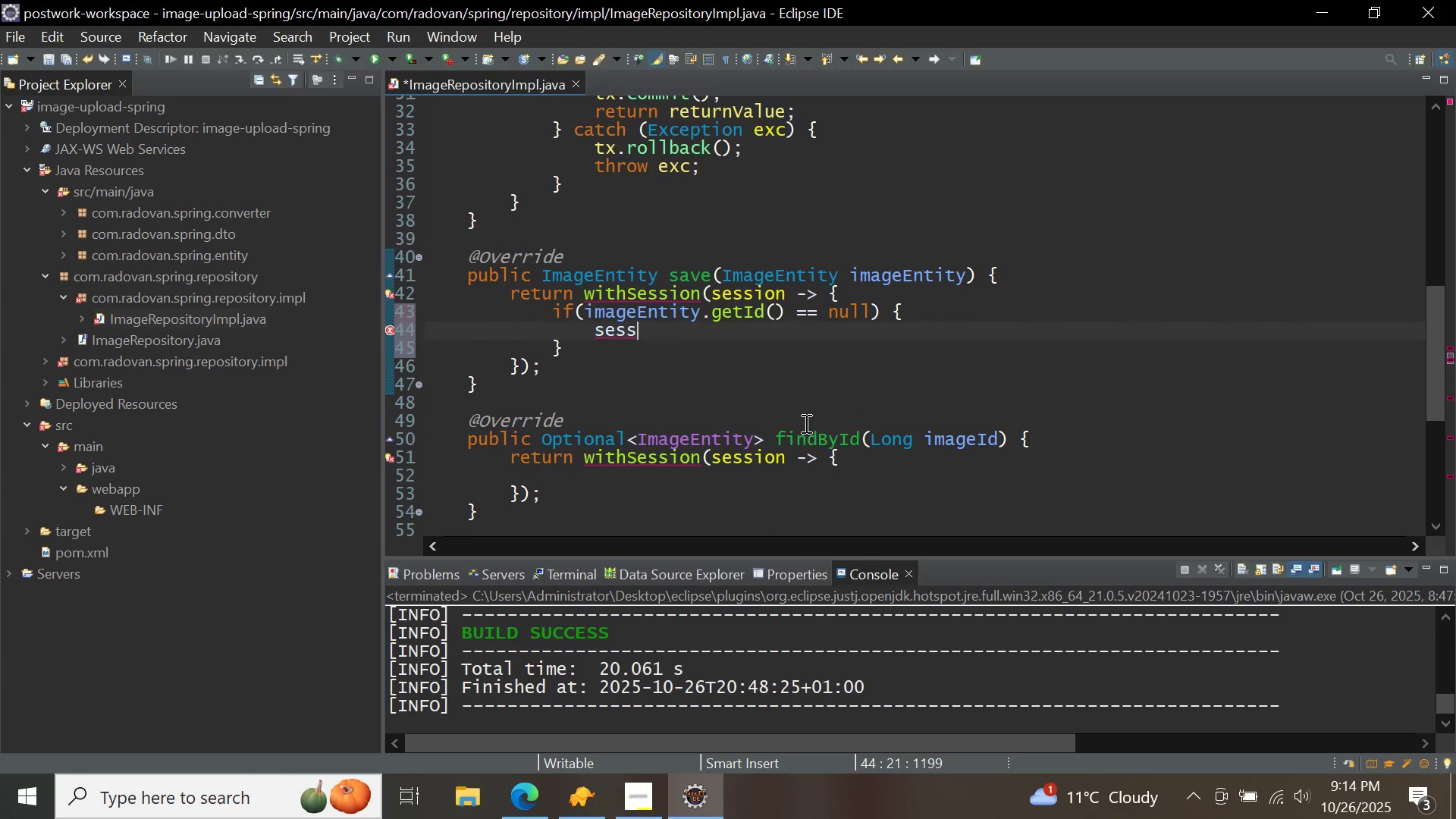 
key(Control+ControlLeft)
 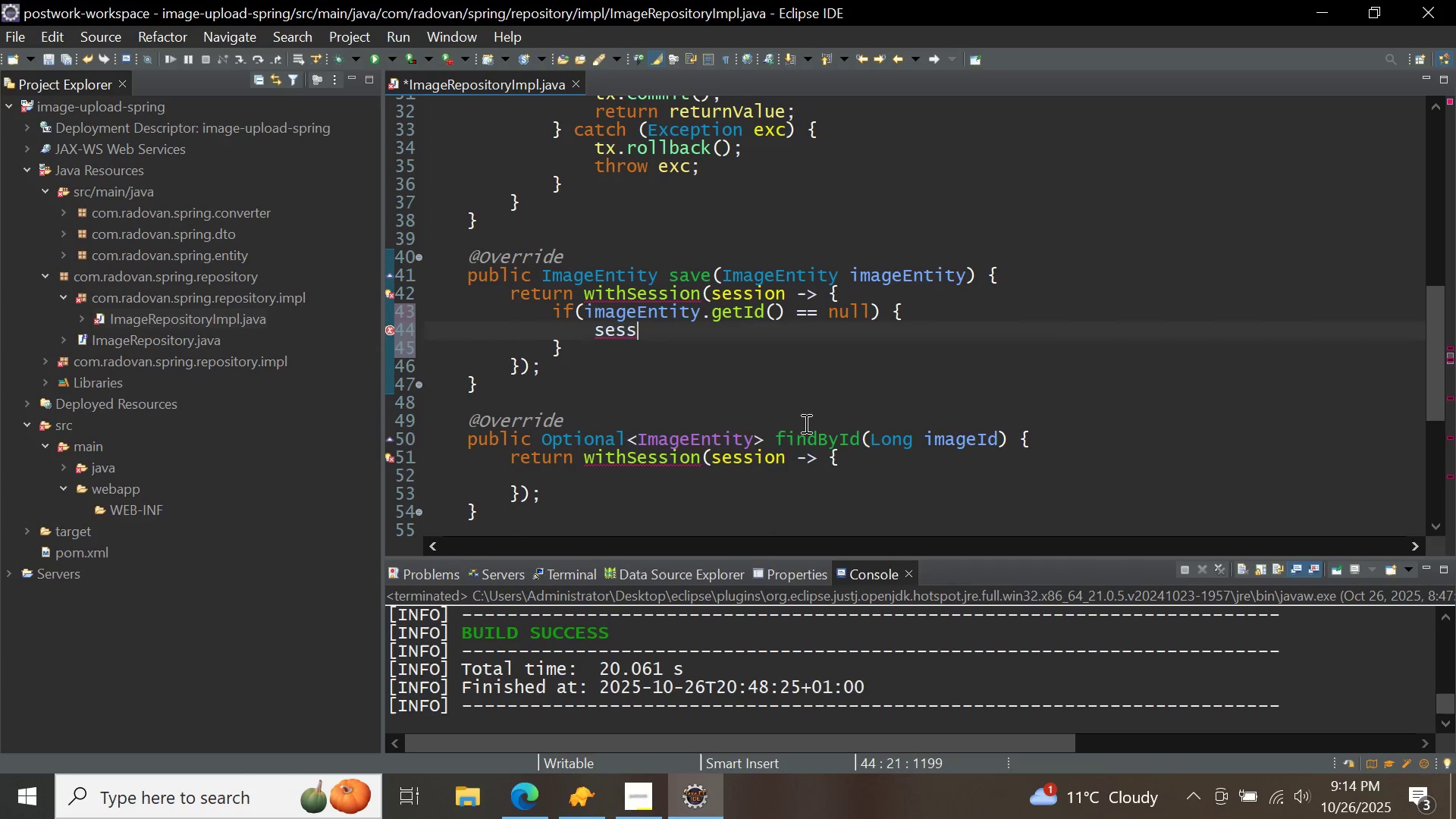 
key(Control+Space)
 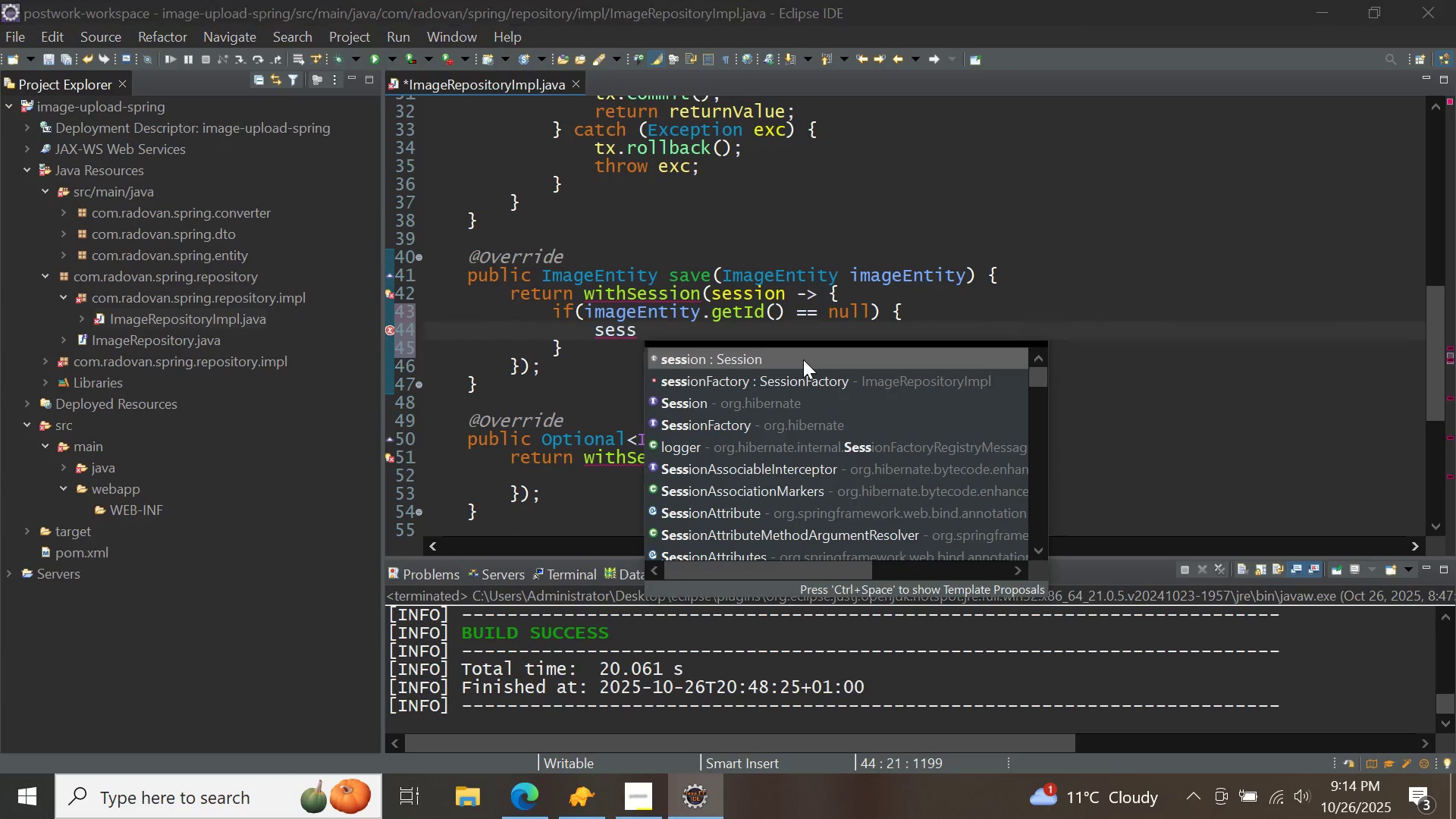 
double_click([803, 359])
 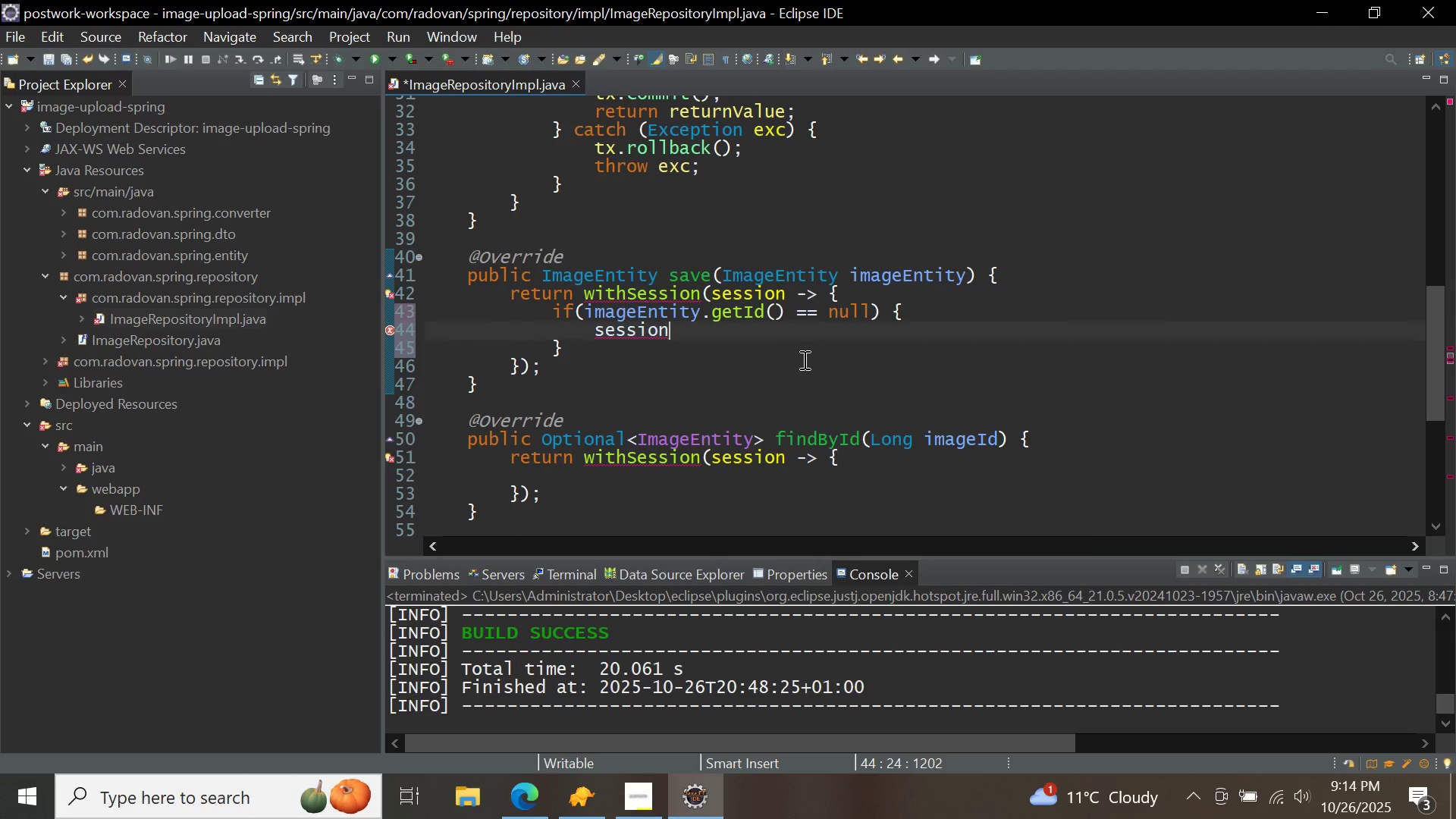 
key(Period)
 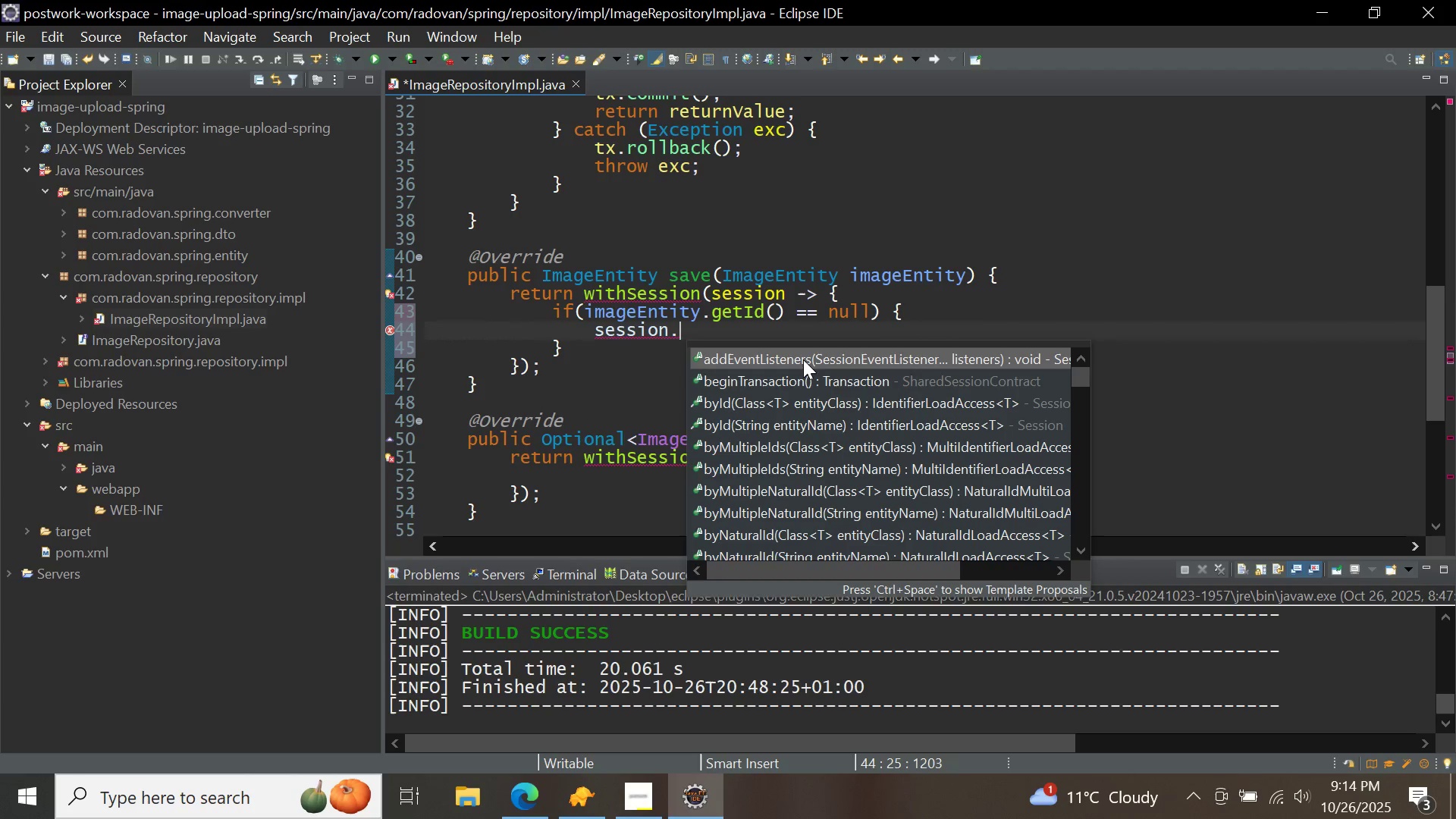 
key(P)
 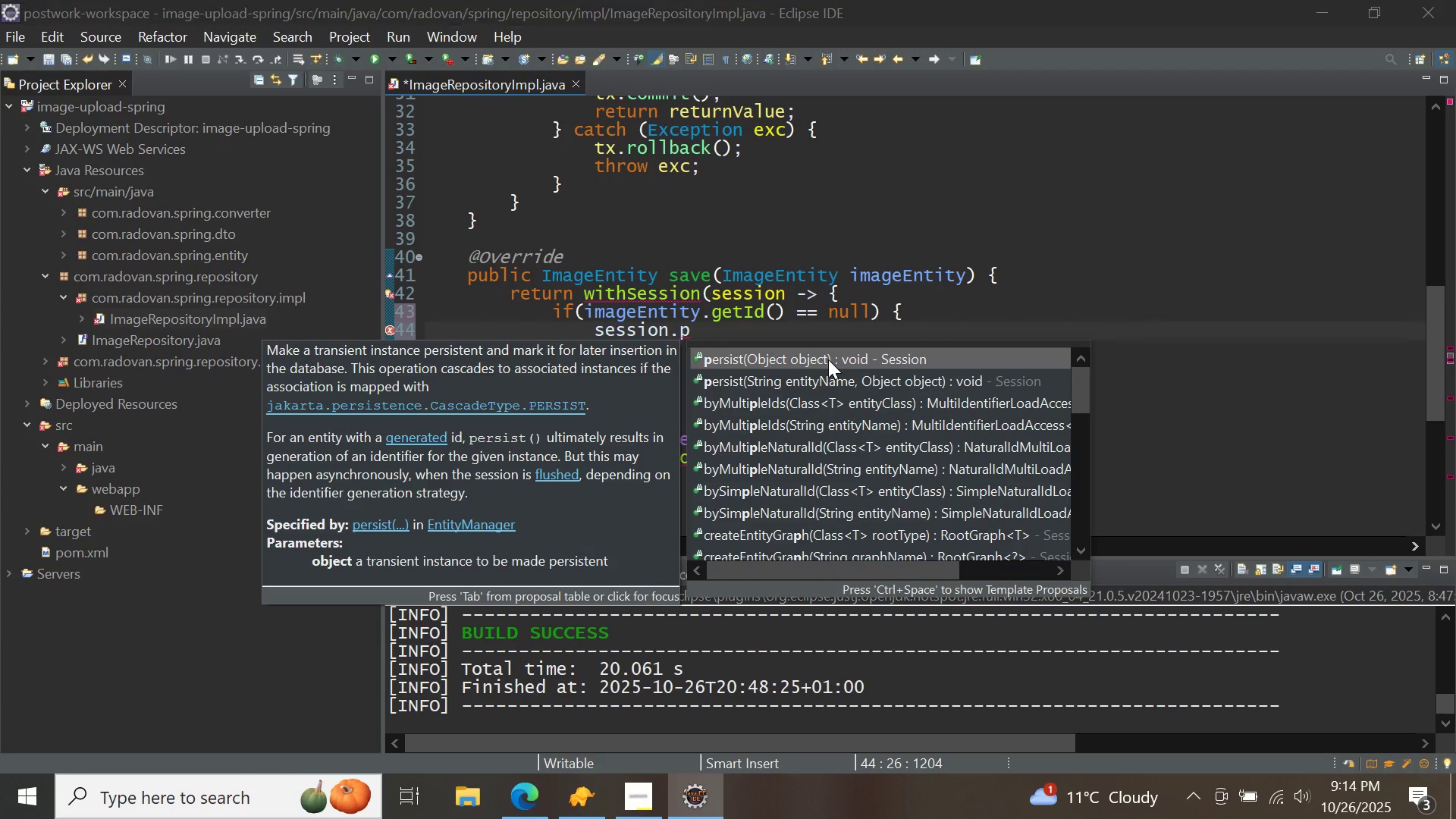 
double_click([828, 359])
 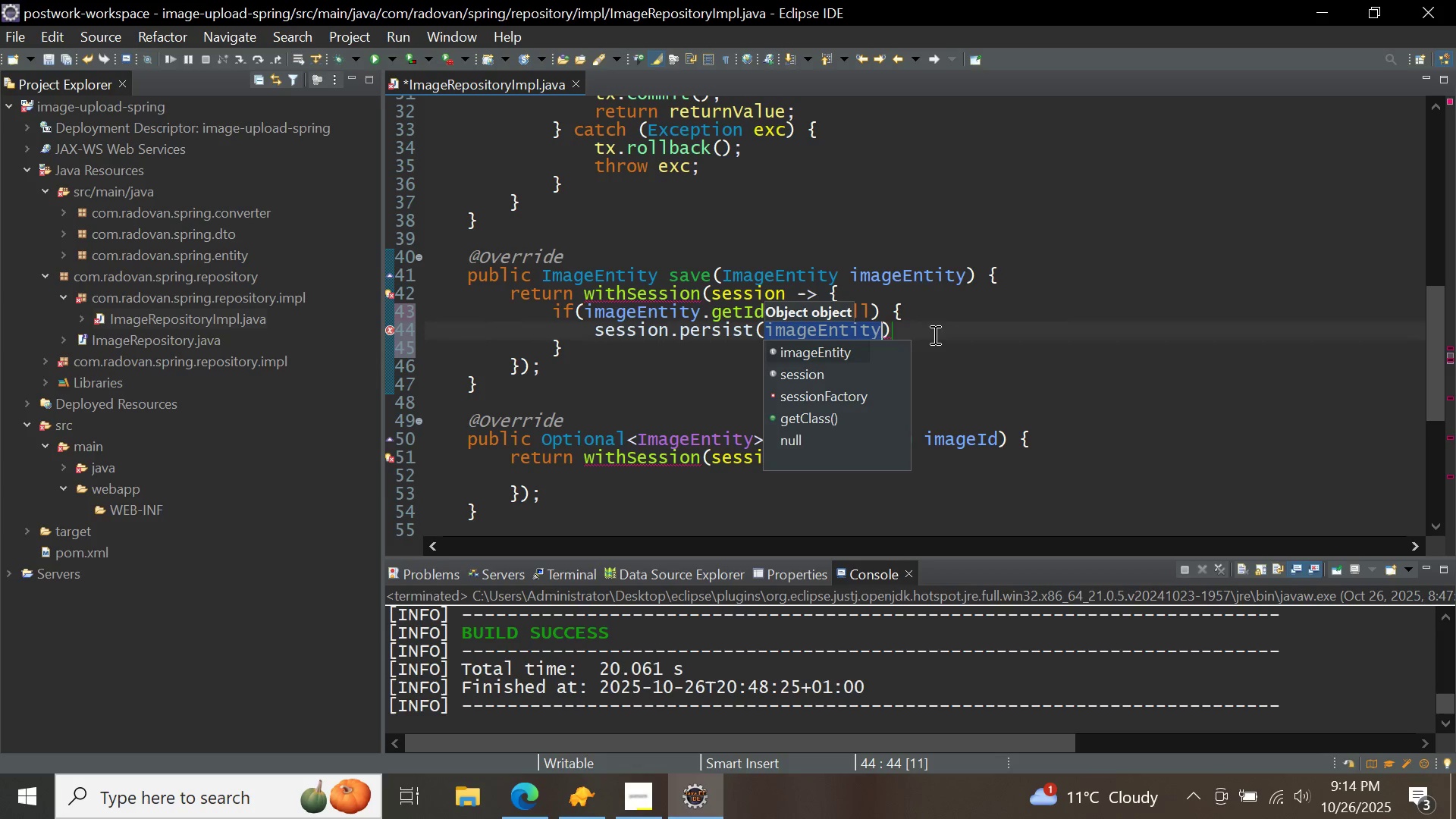 
left_click([935, 335])
 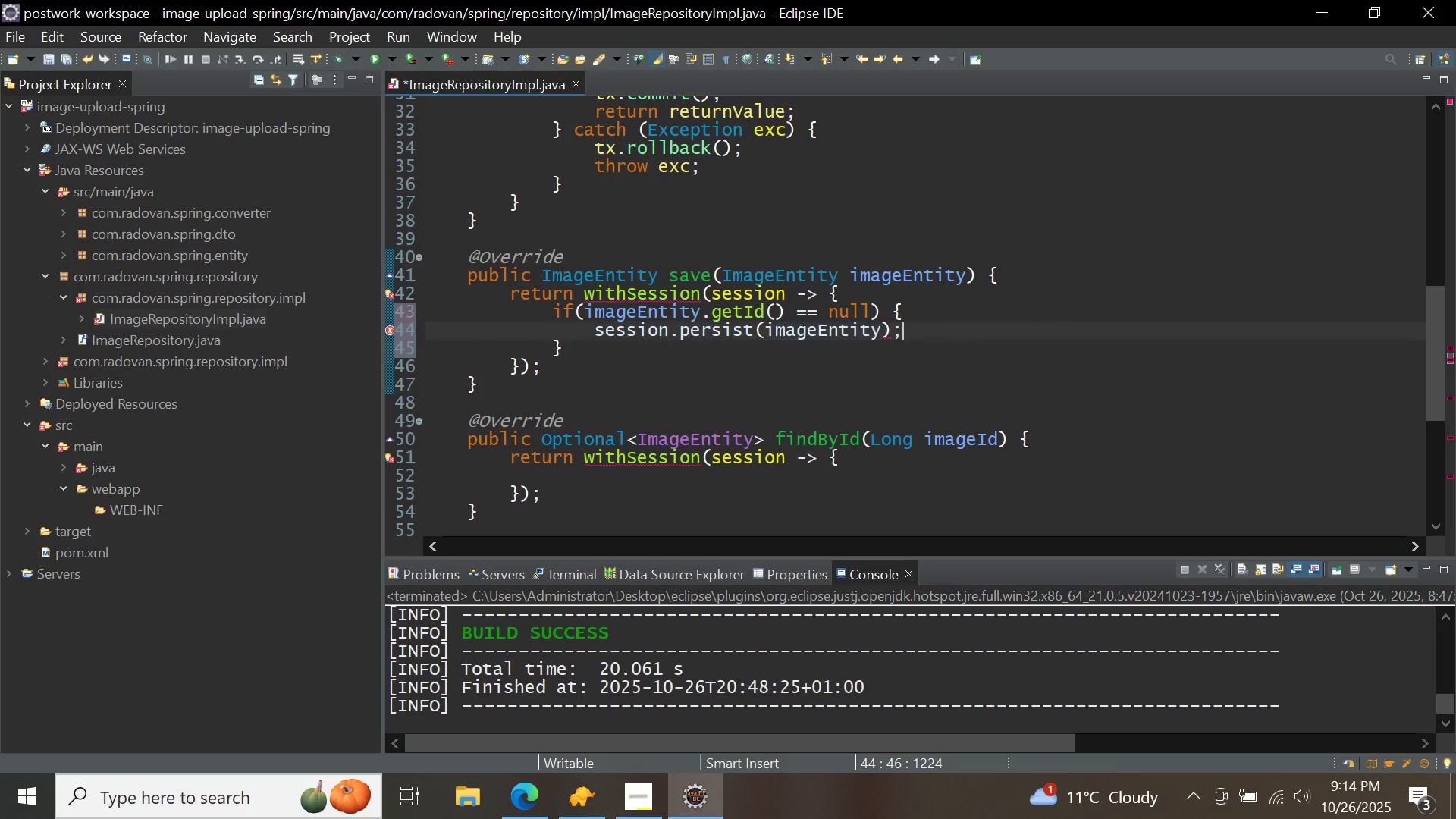 
key(Semicolon)
 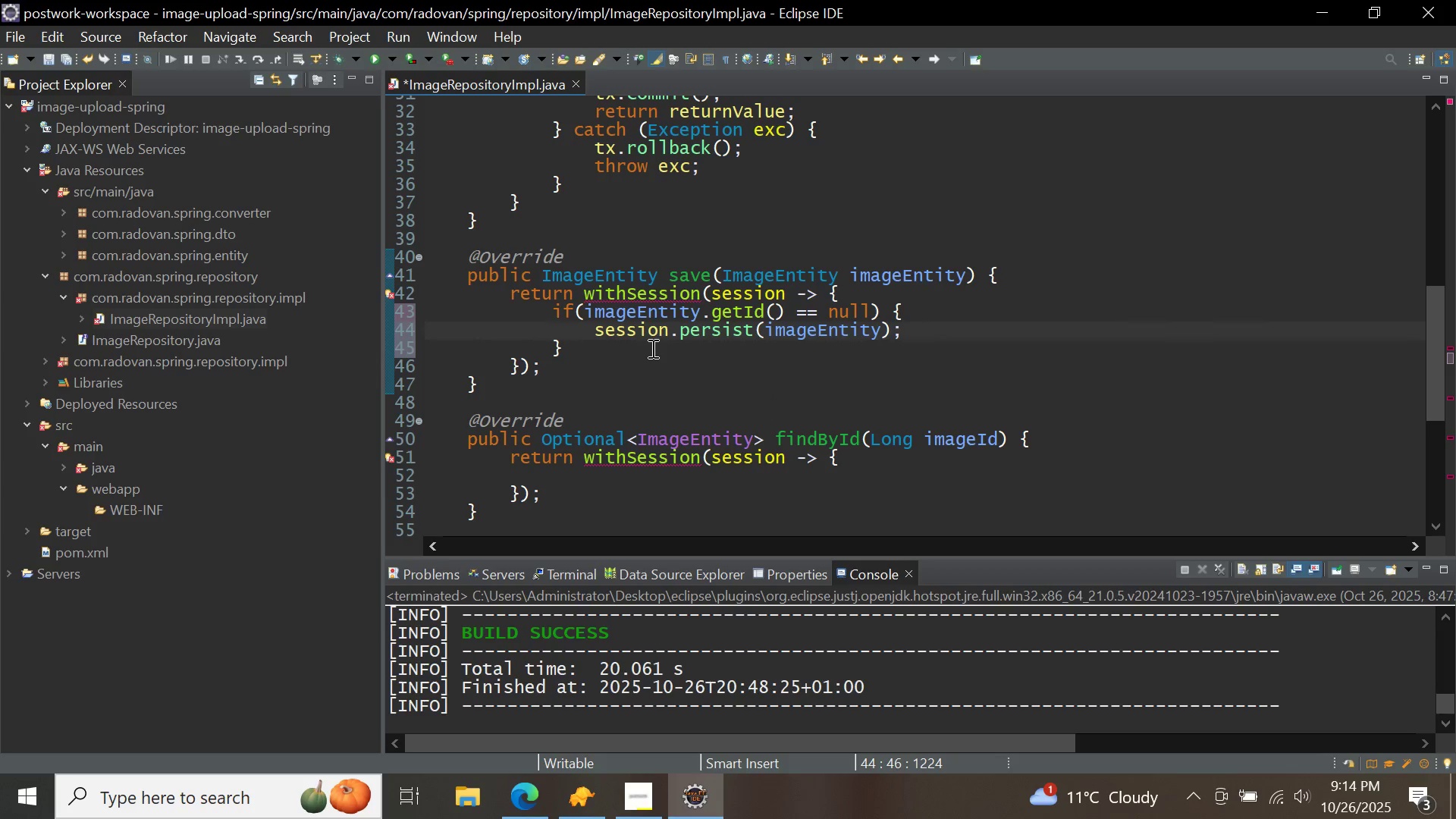 
left_click([651, 348])
 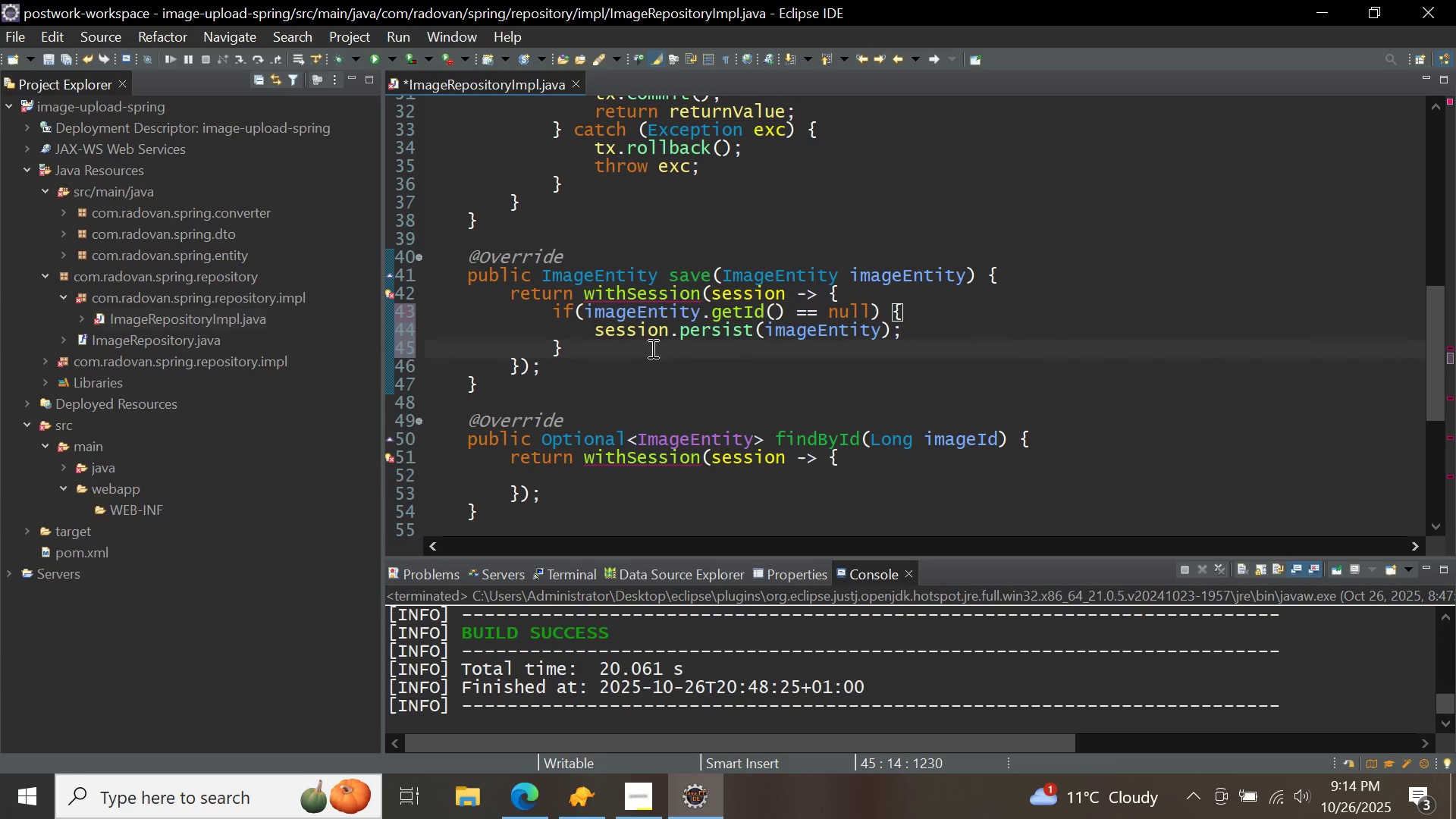 
type(else {})
 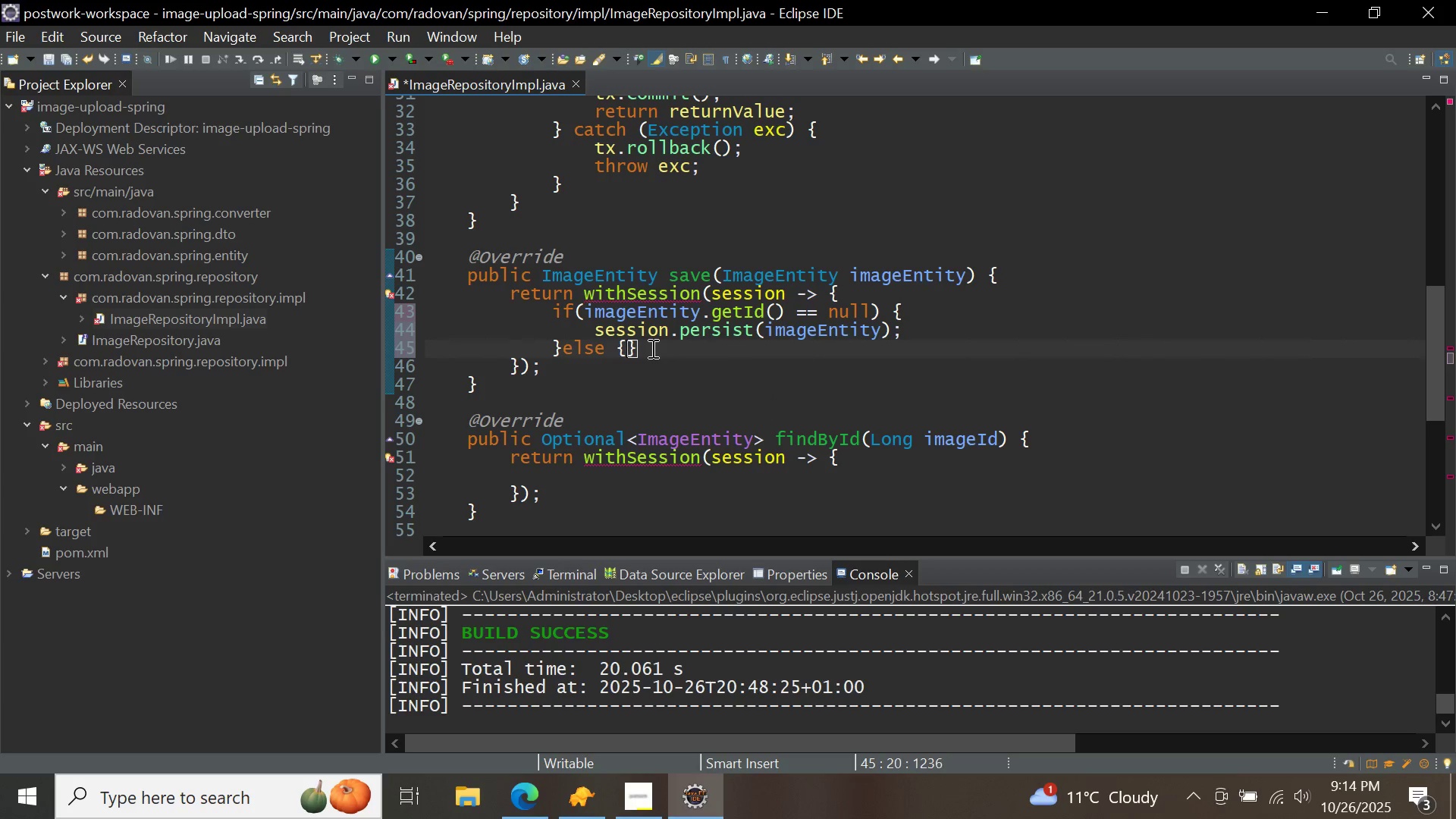 
 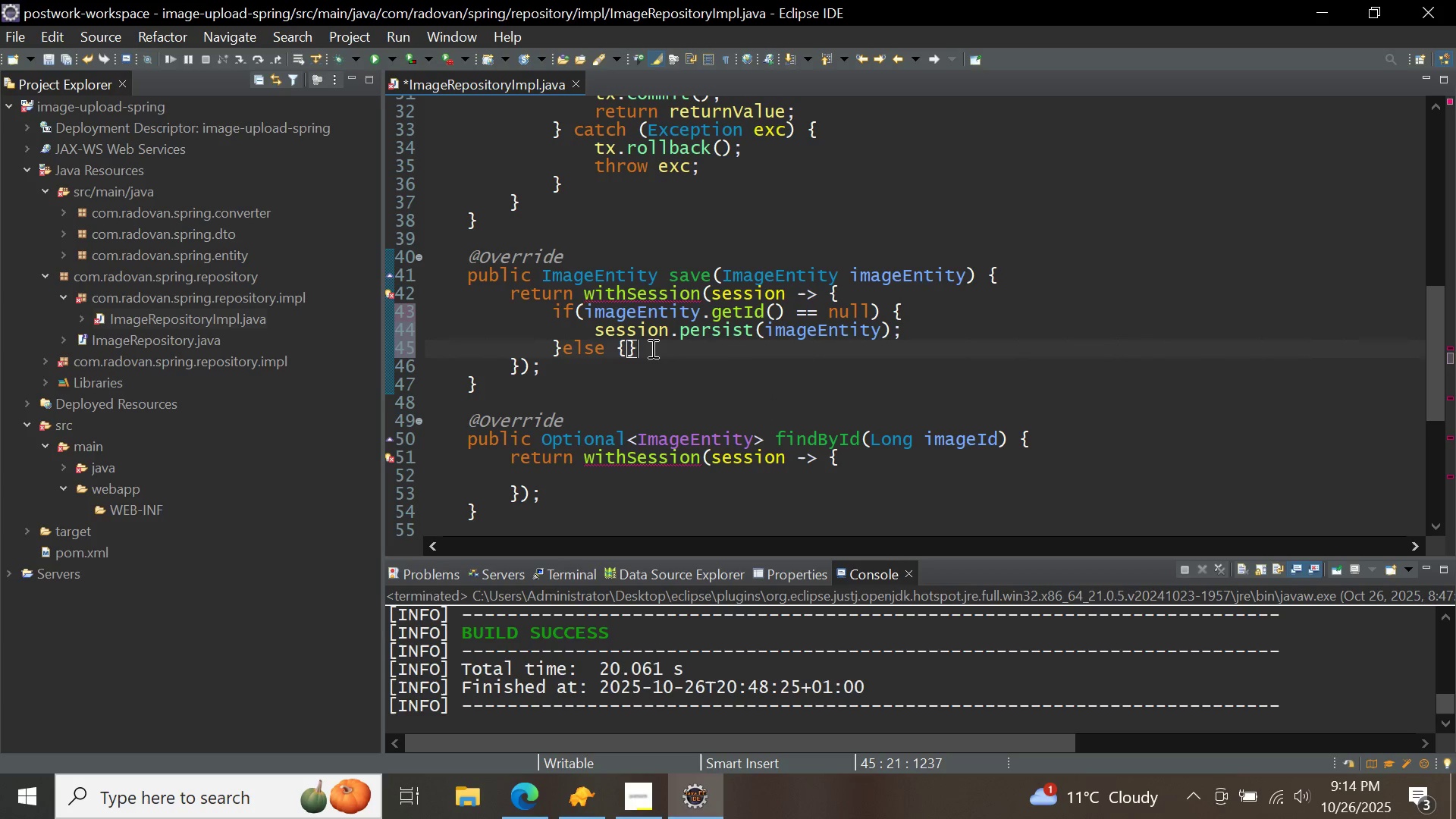 
key(ArrowLeft)
 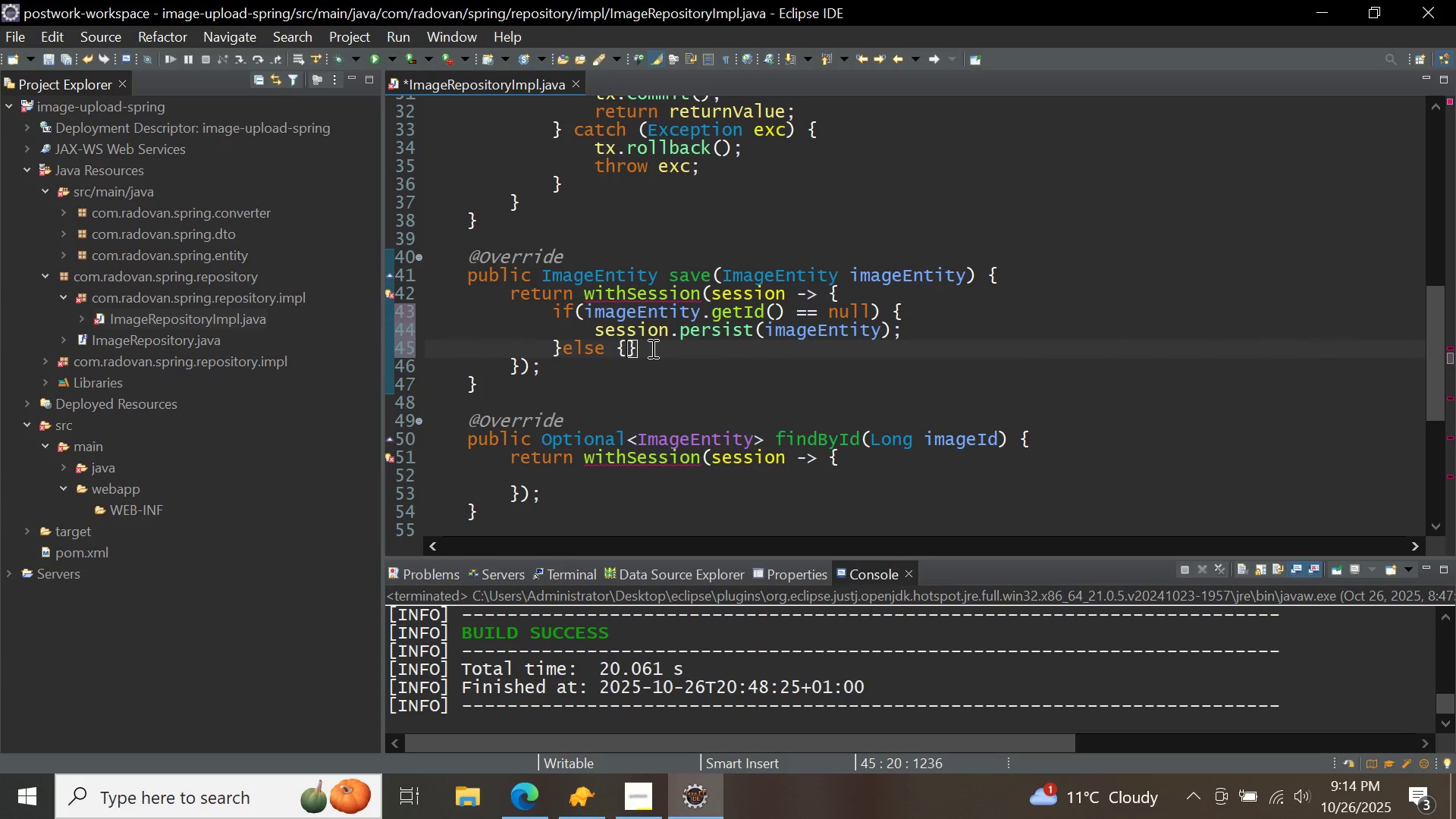 
key(Enter)
 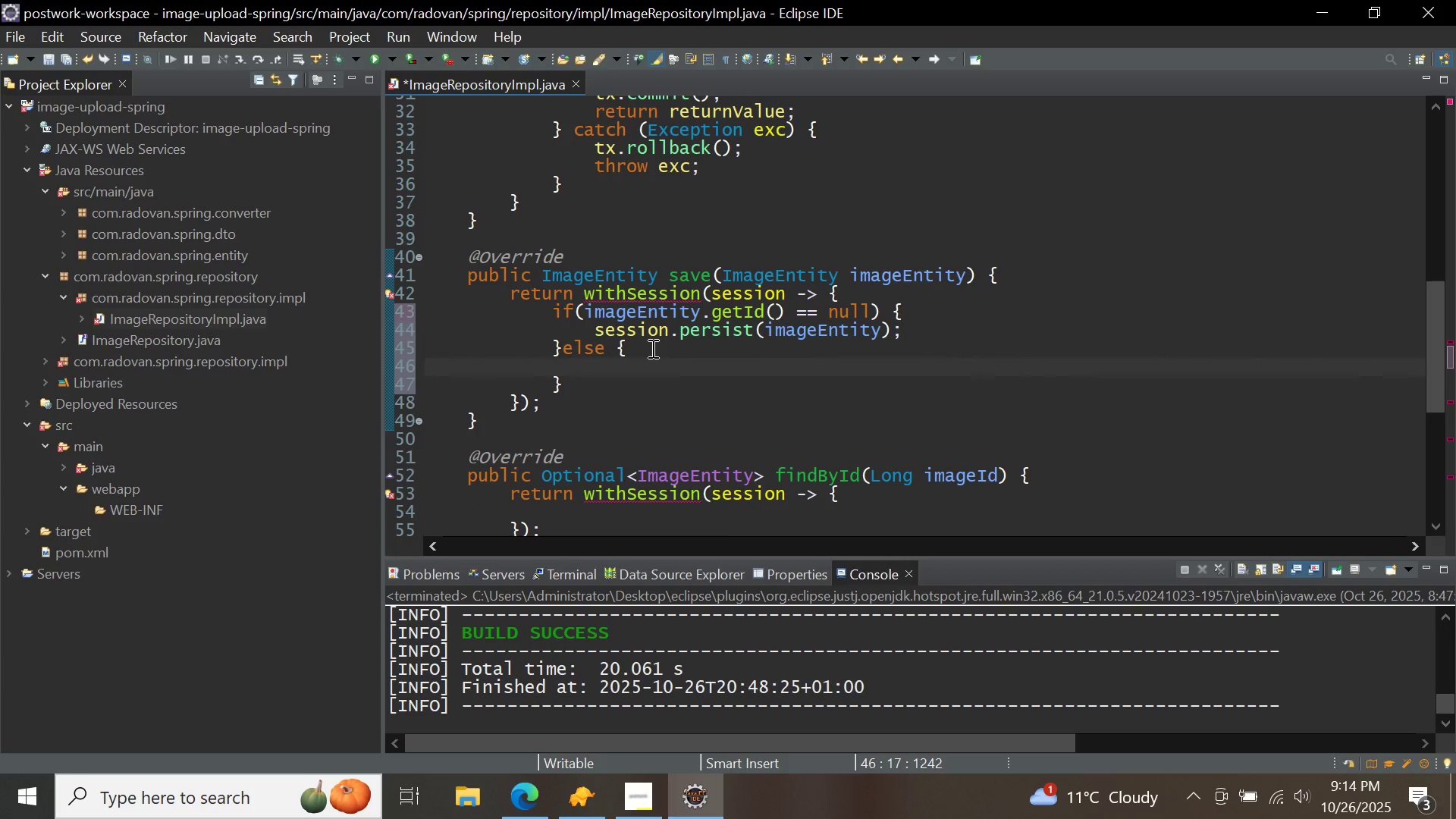 
type(sess)
 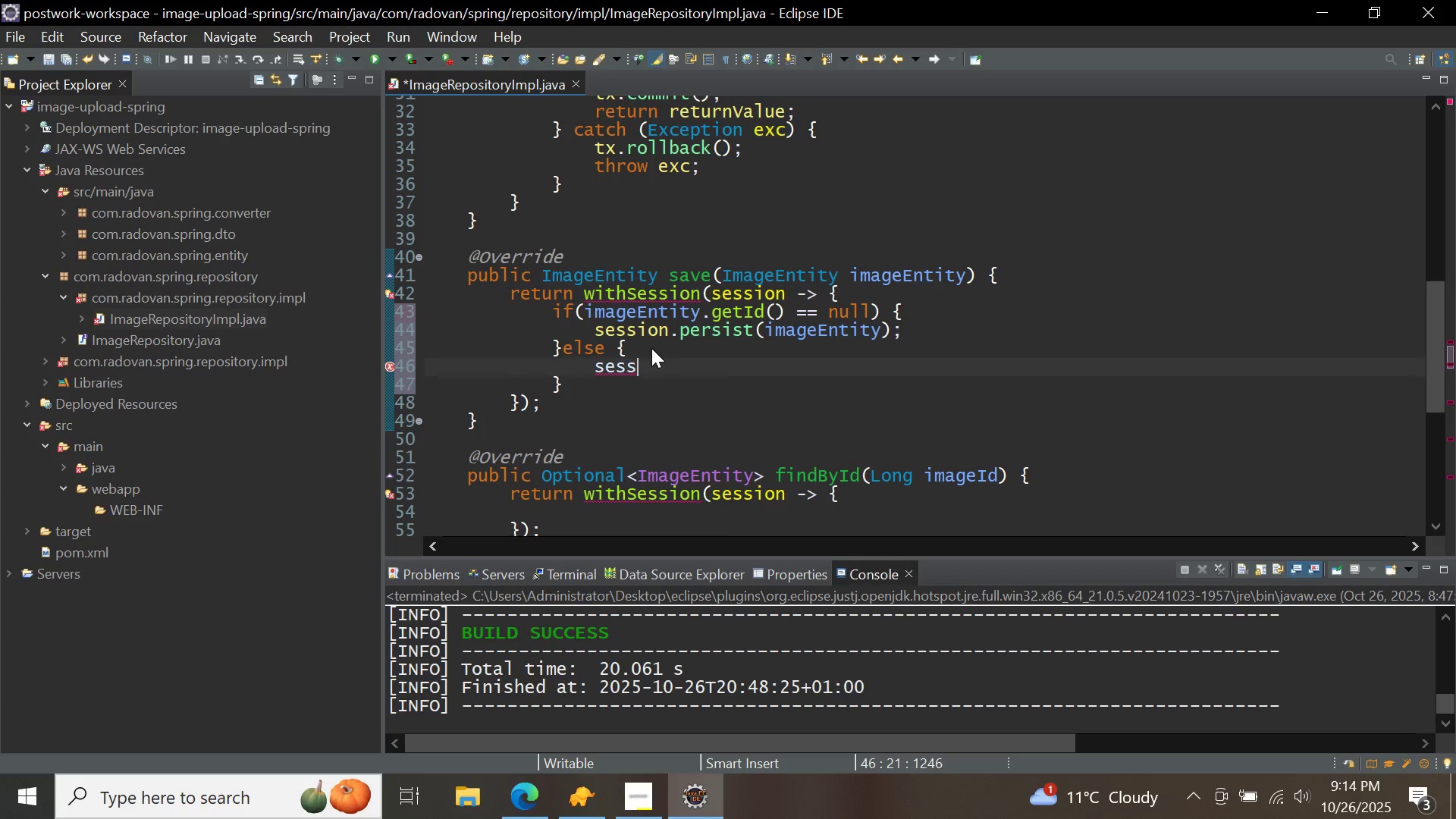 
key(Control+ControlLeft)
 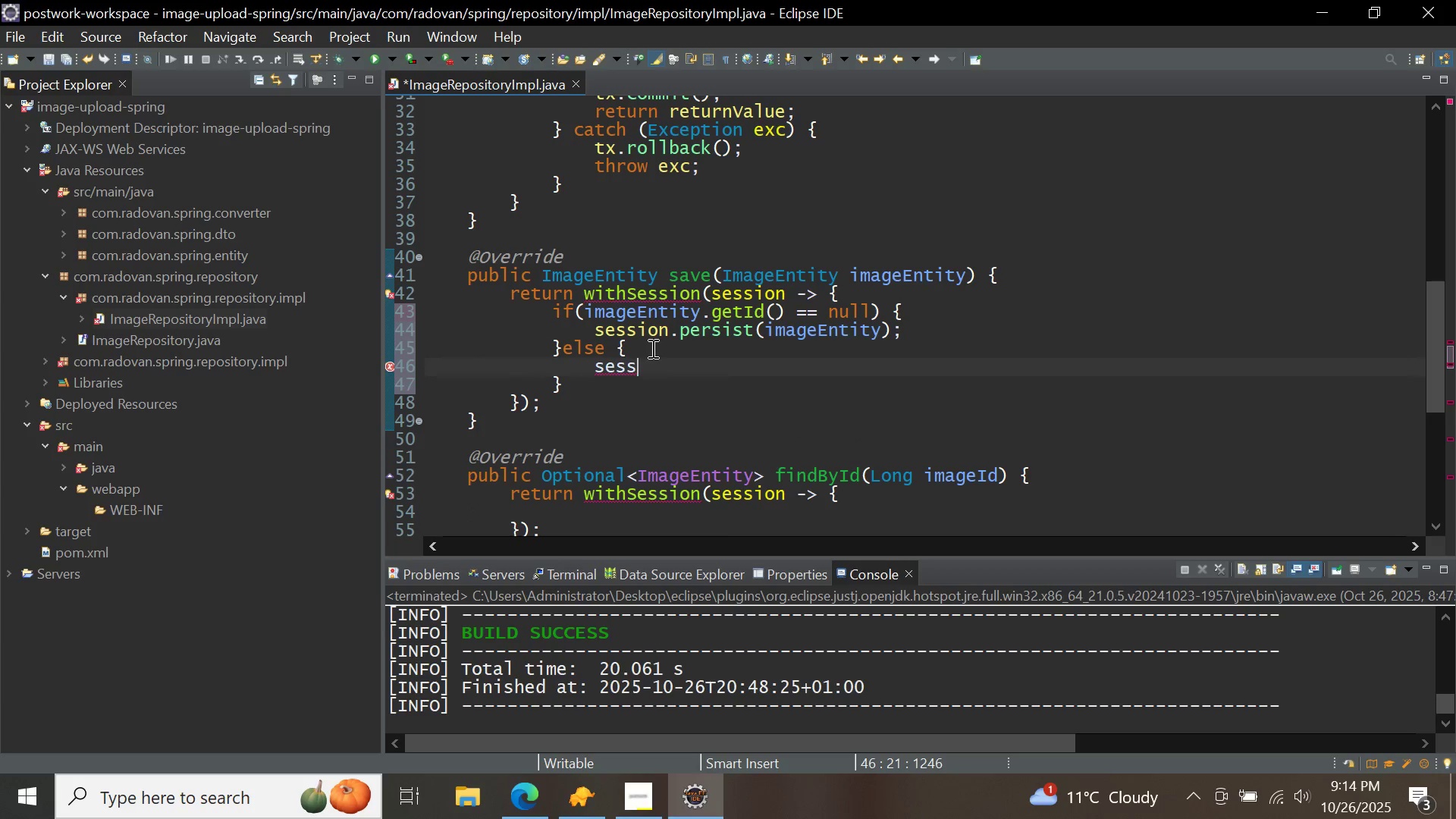 
key(Control+Space)
 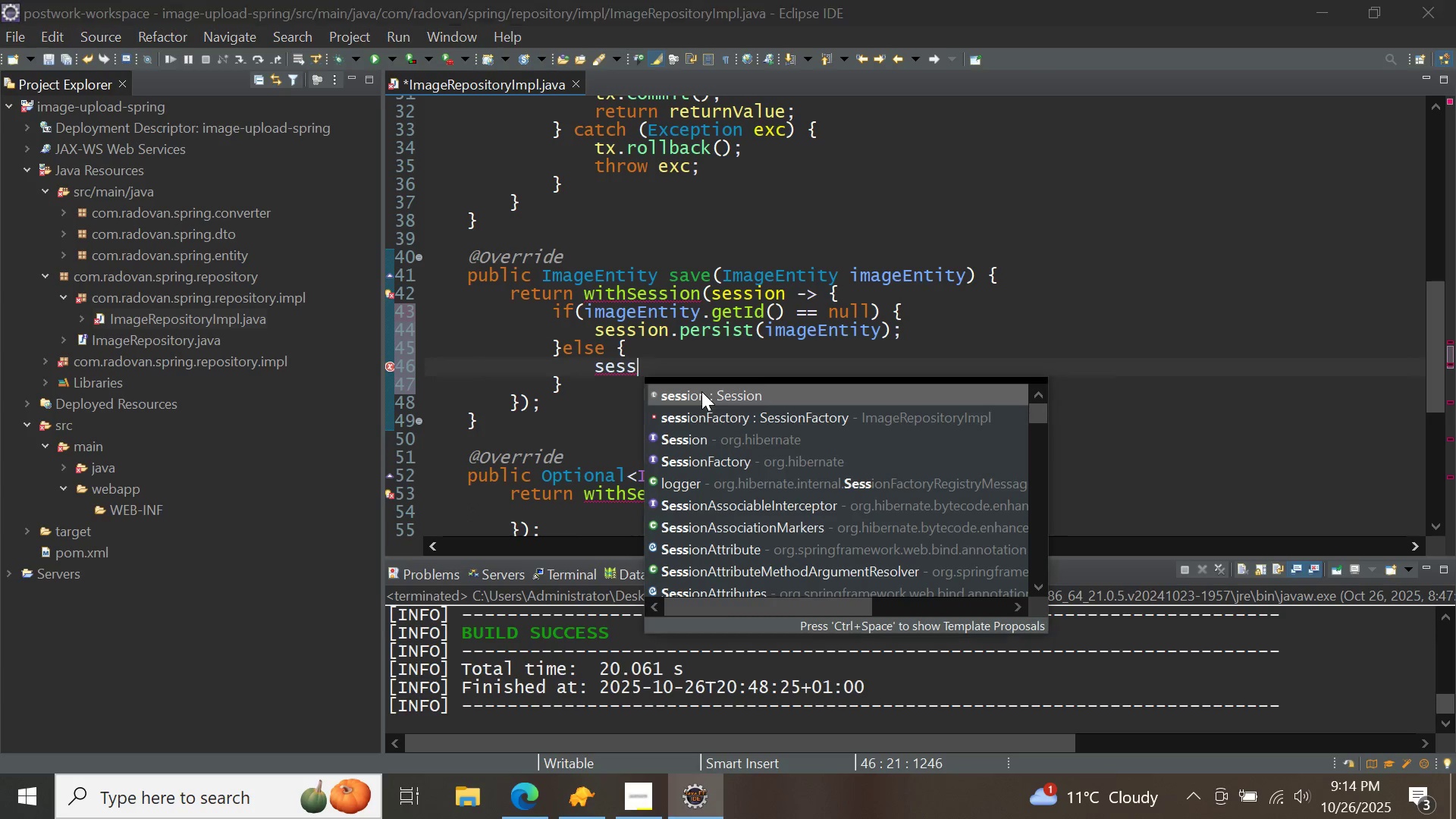 
double_click([701, 391])
 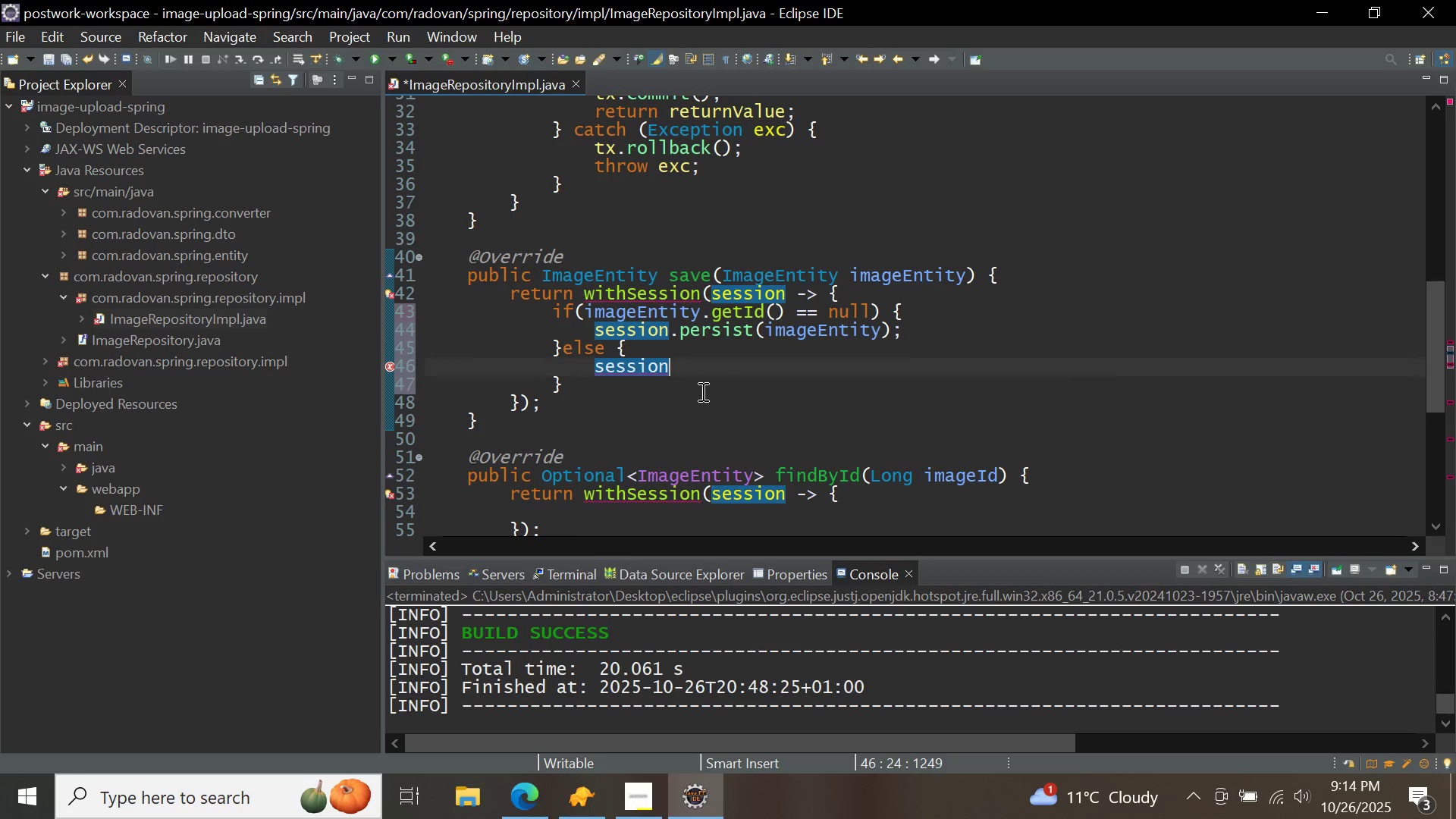 
key(Period)
 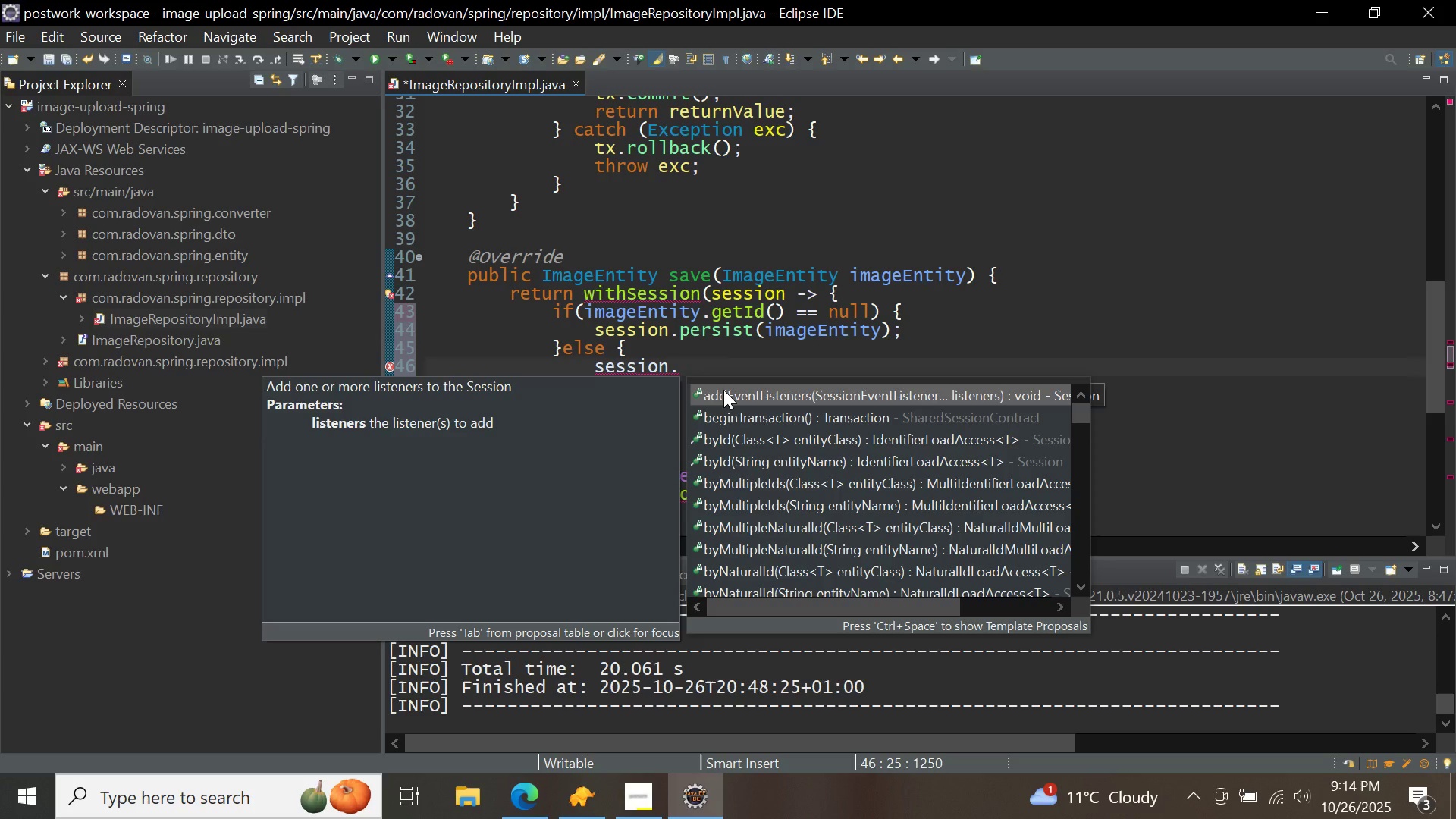 
key(M)
 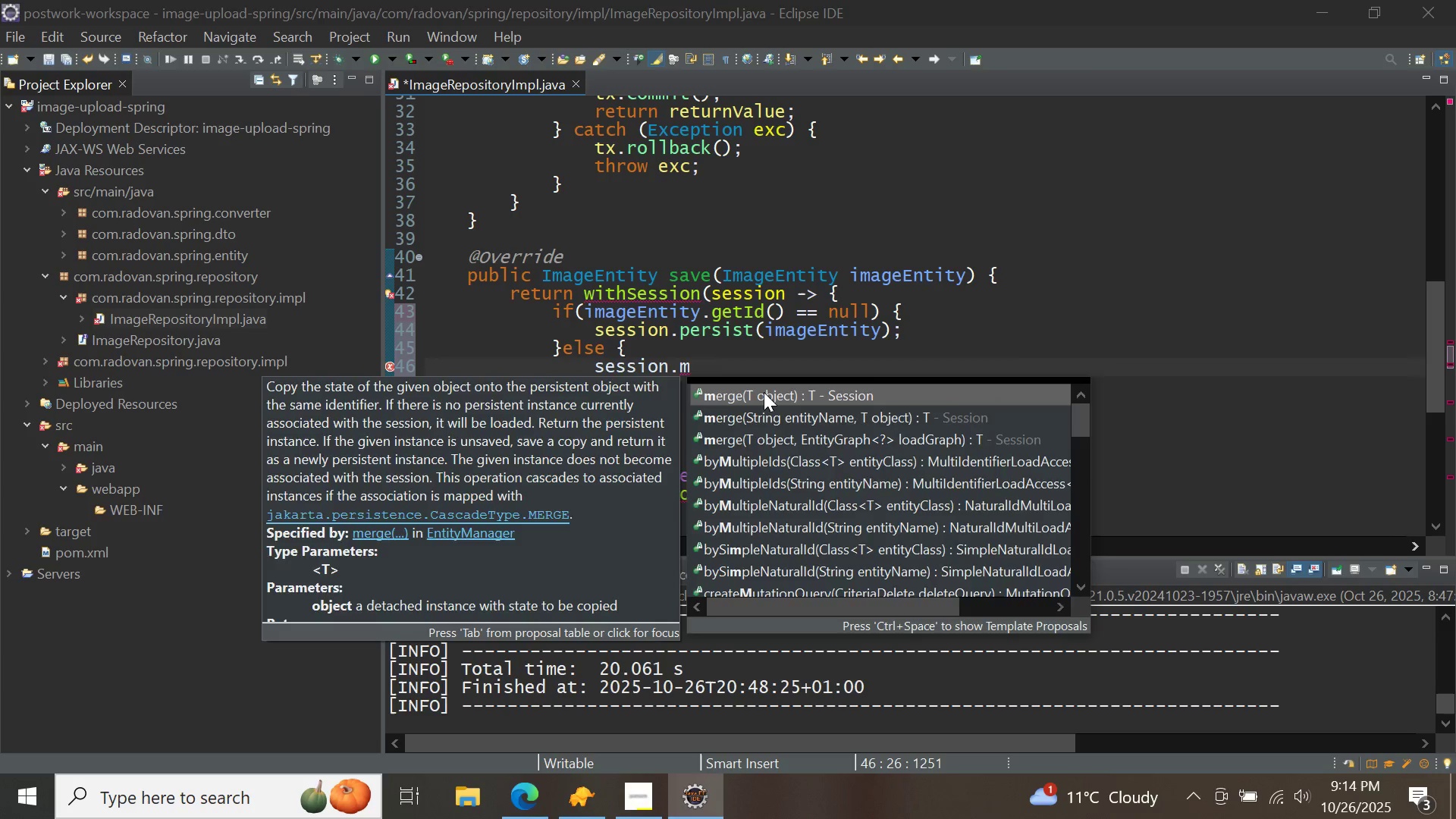 
double_click([764, 392])
 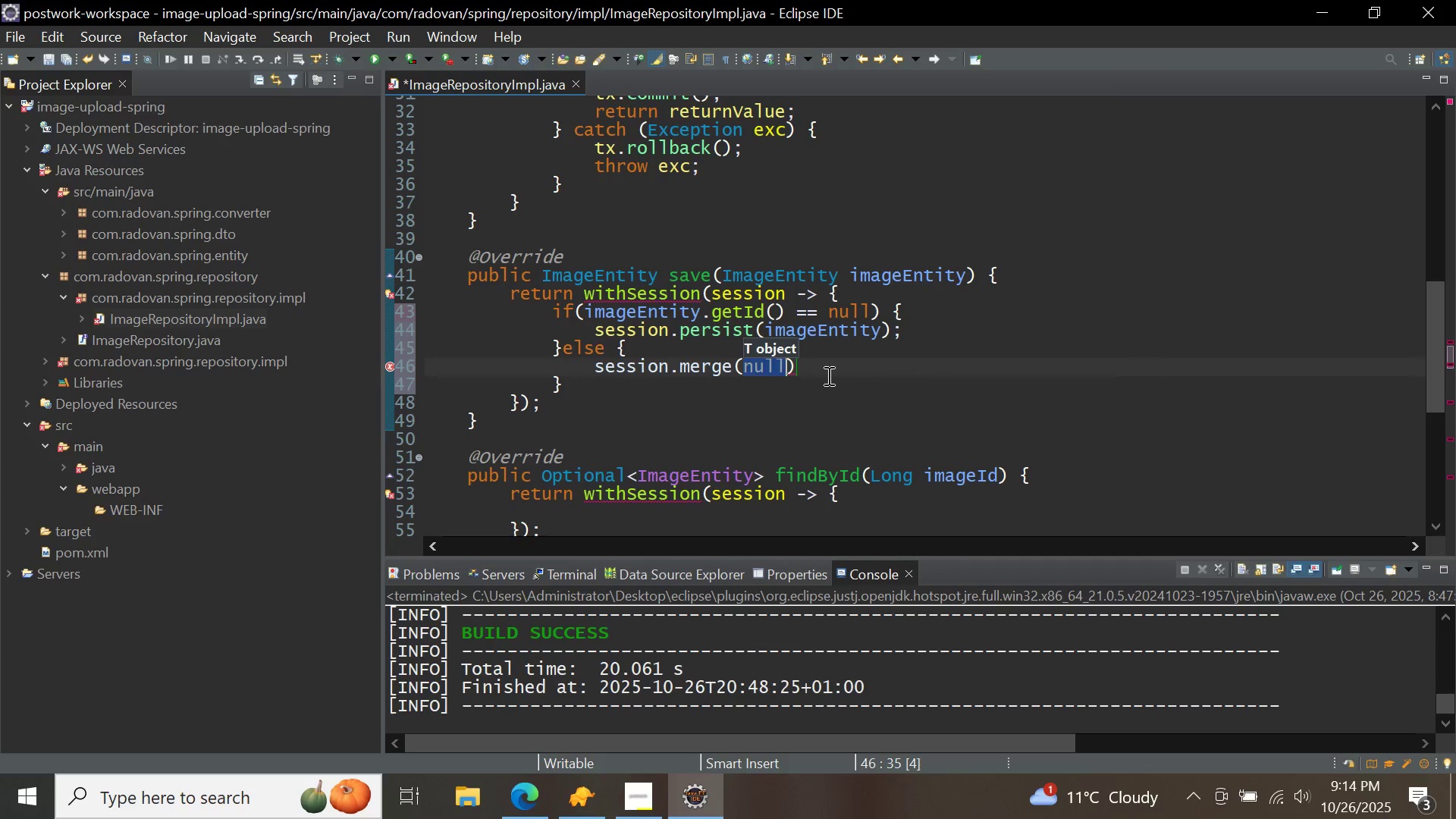 
key(Backspace)
type(ima)
 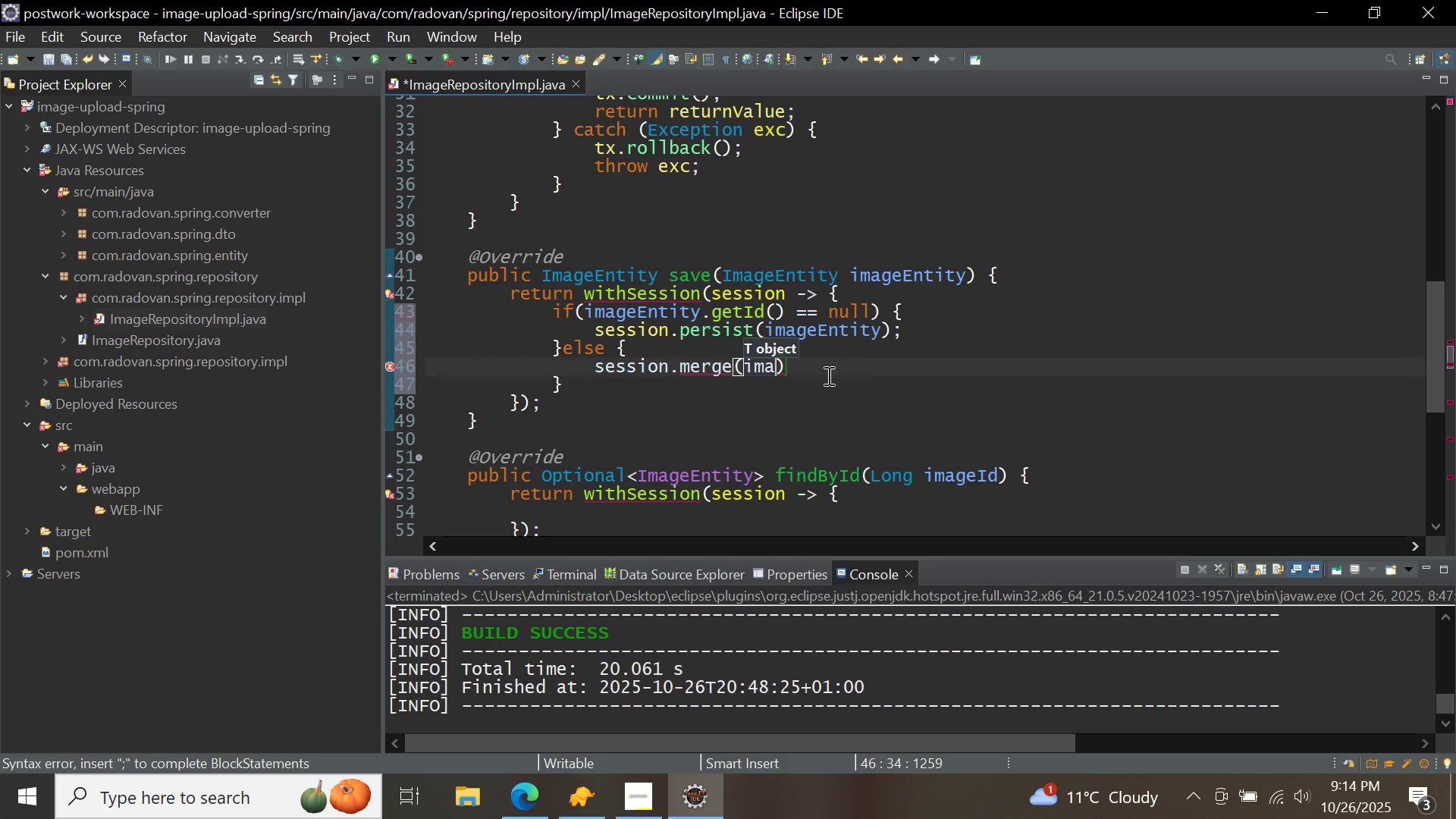 
key(Control+ControlLeft)
 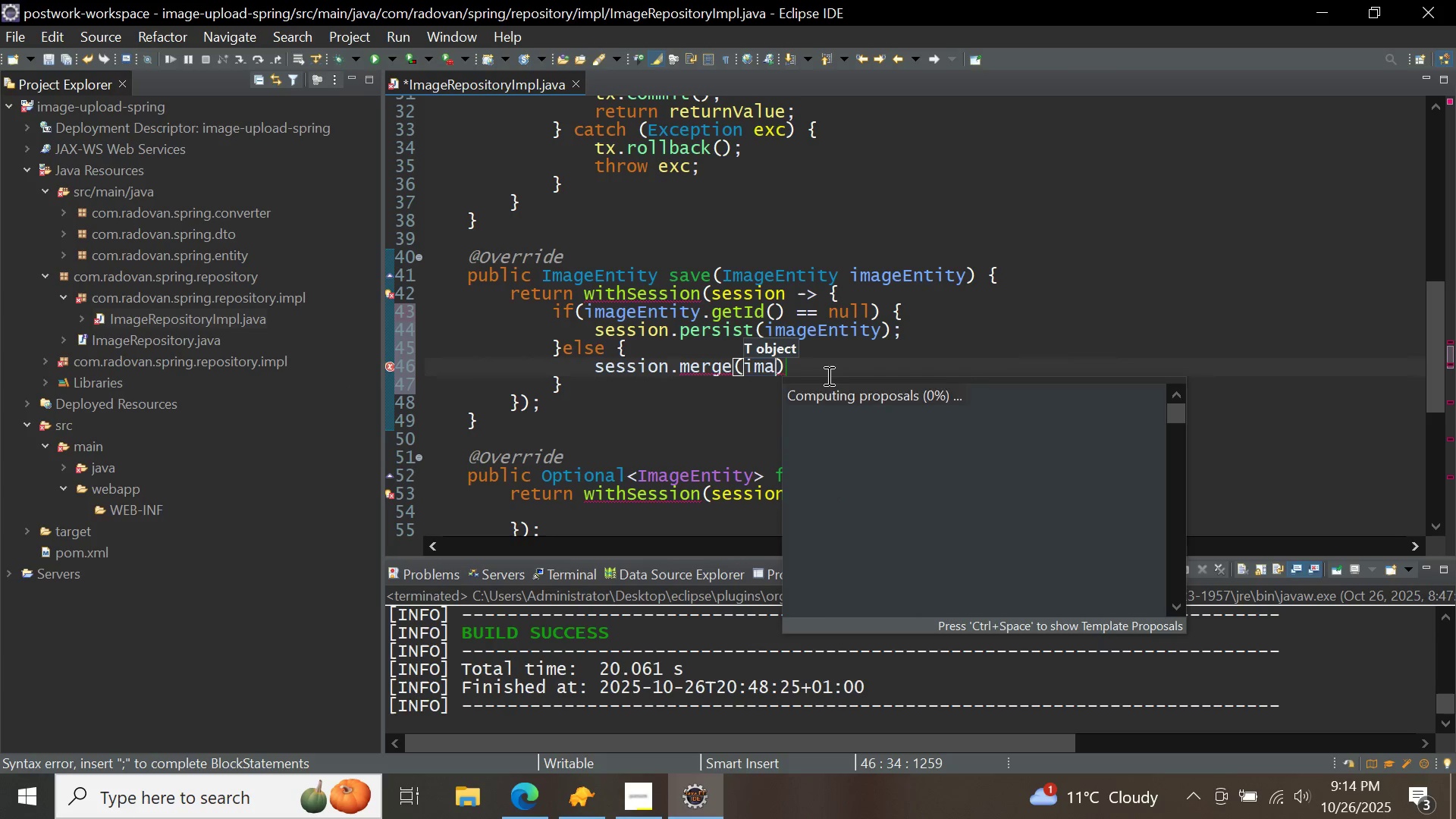 
key(Control+Space)
 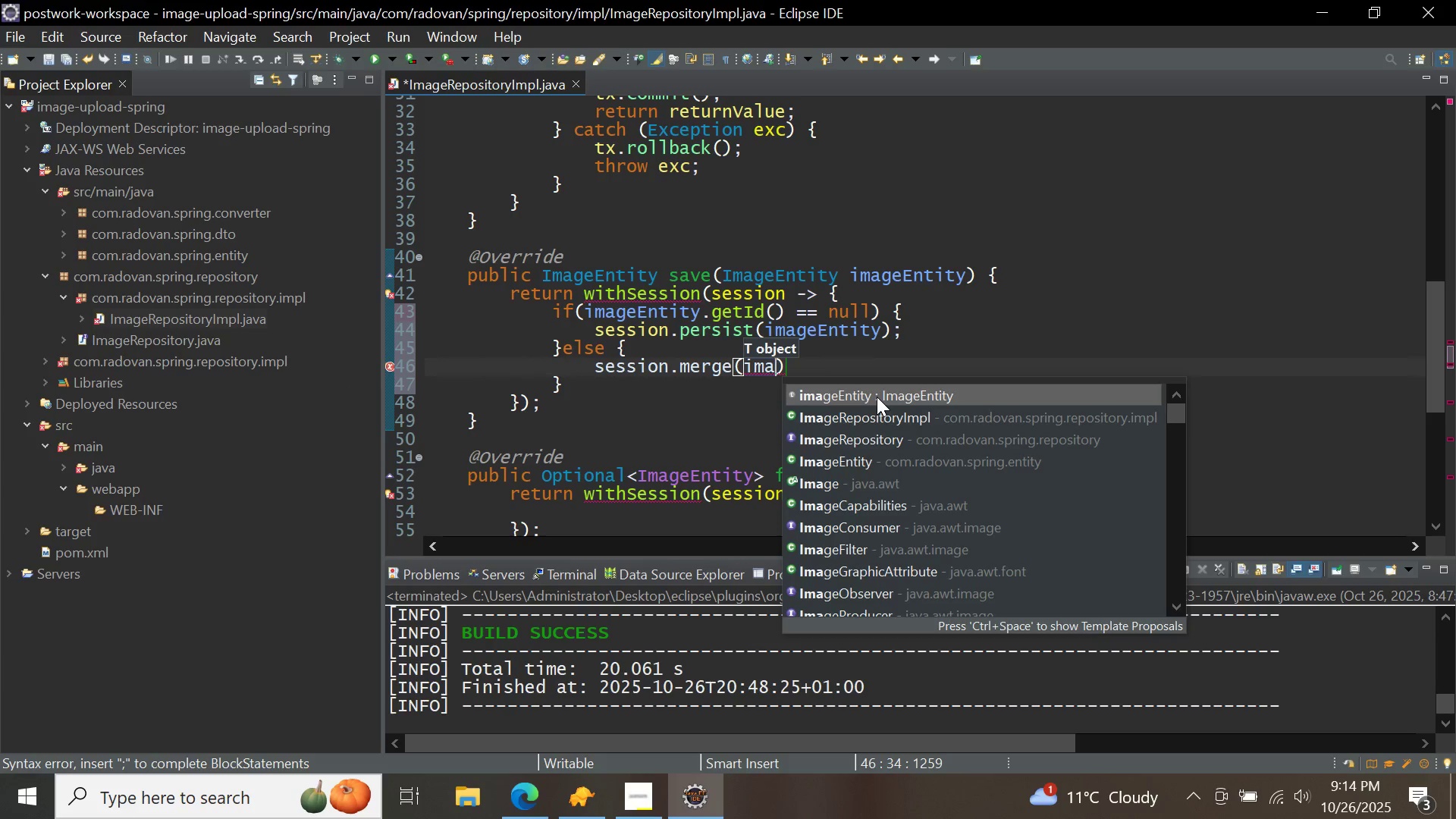 
double_click([877, 397])
 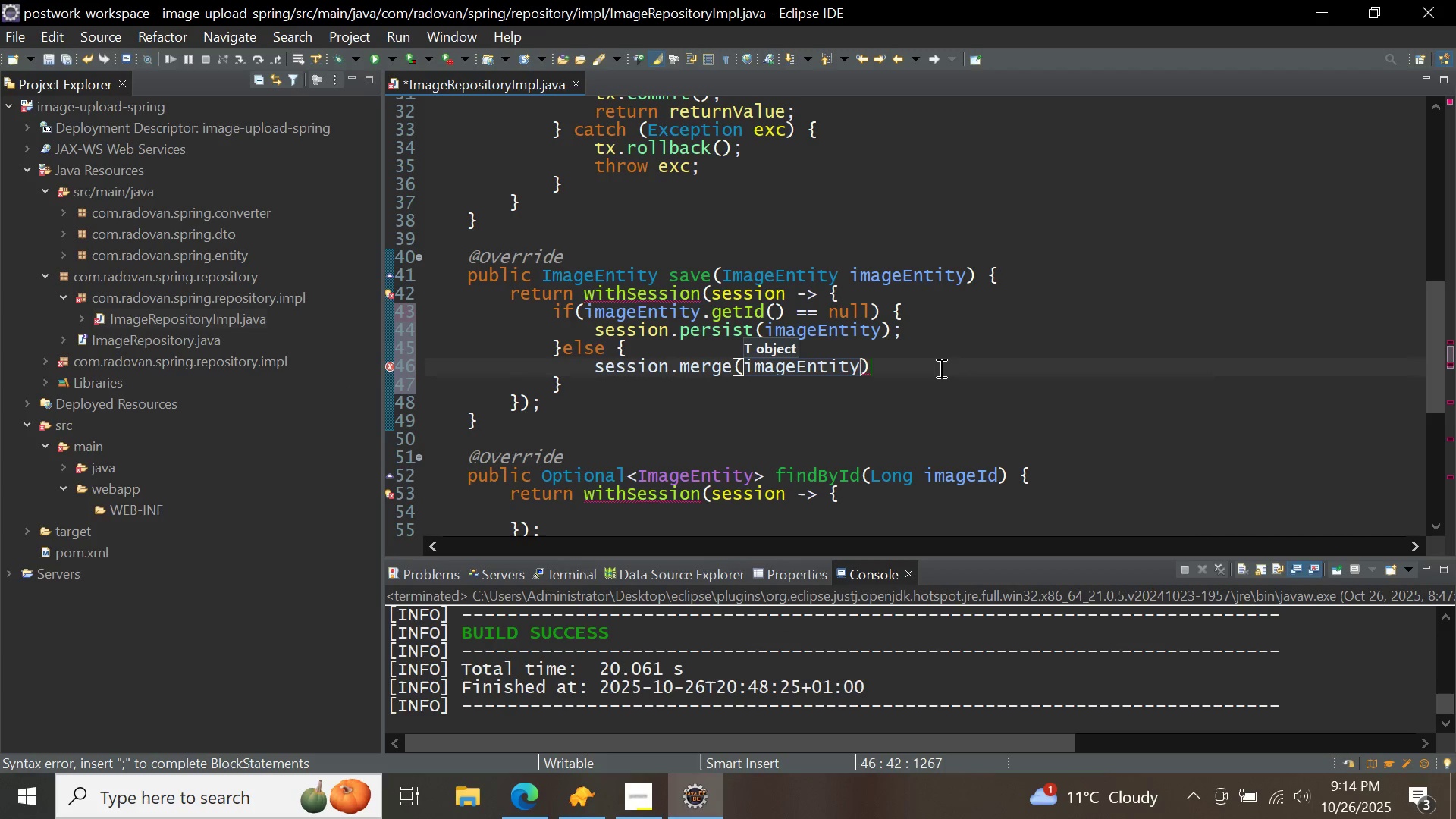 
left_click([940, 368])
 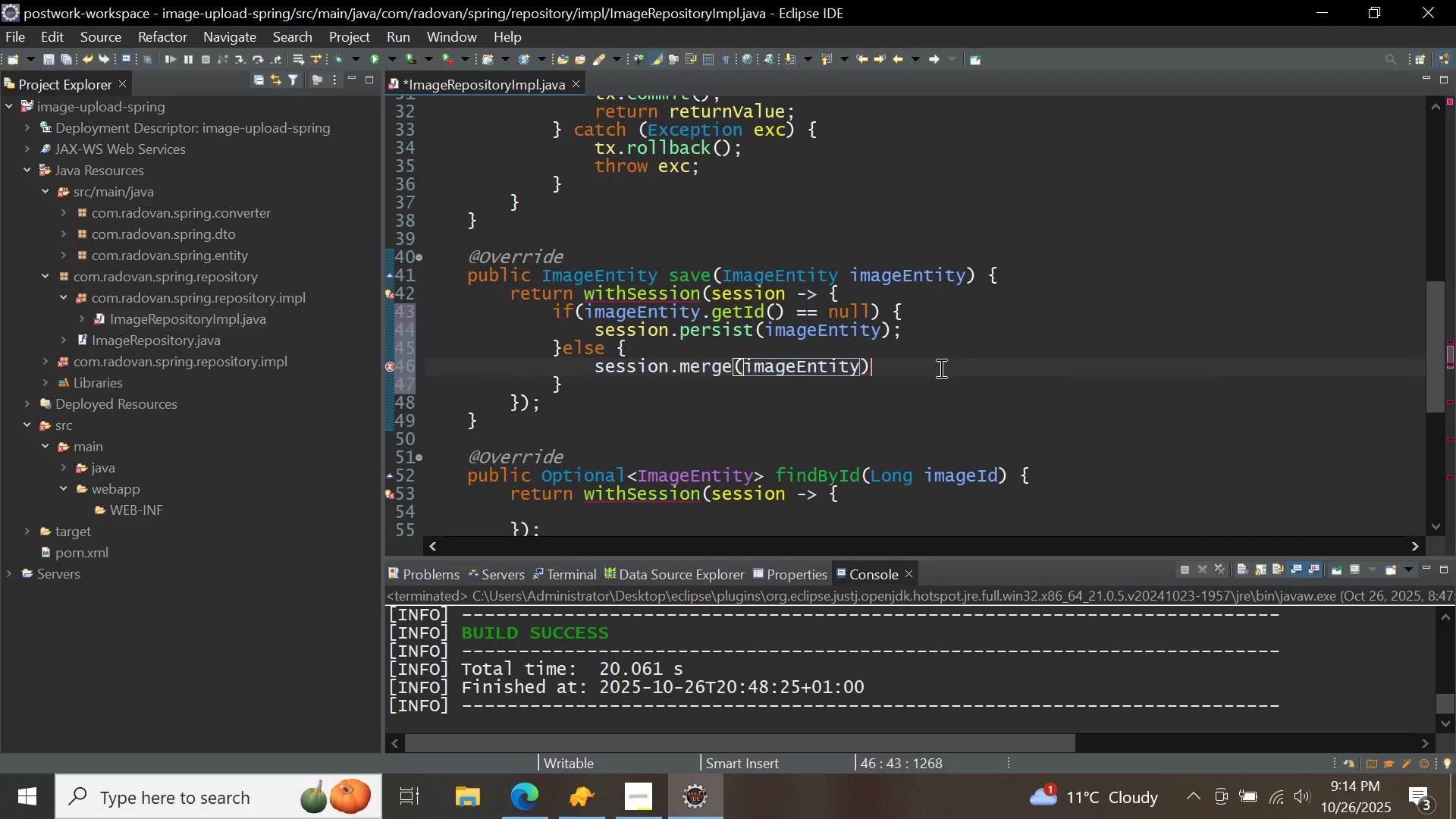 
key(Semicolon)
 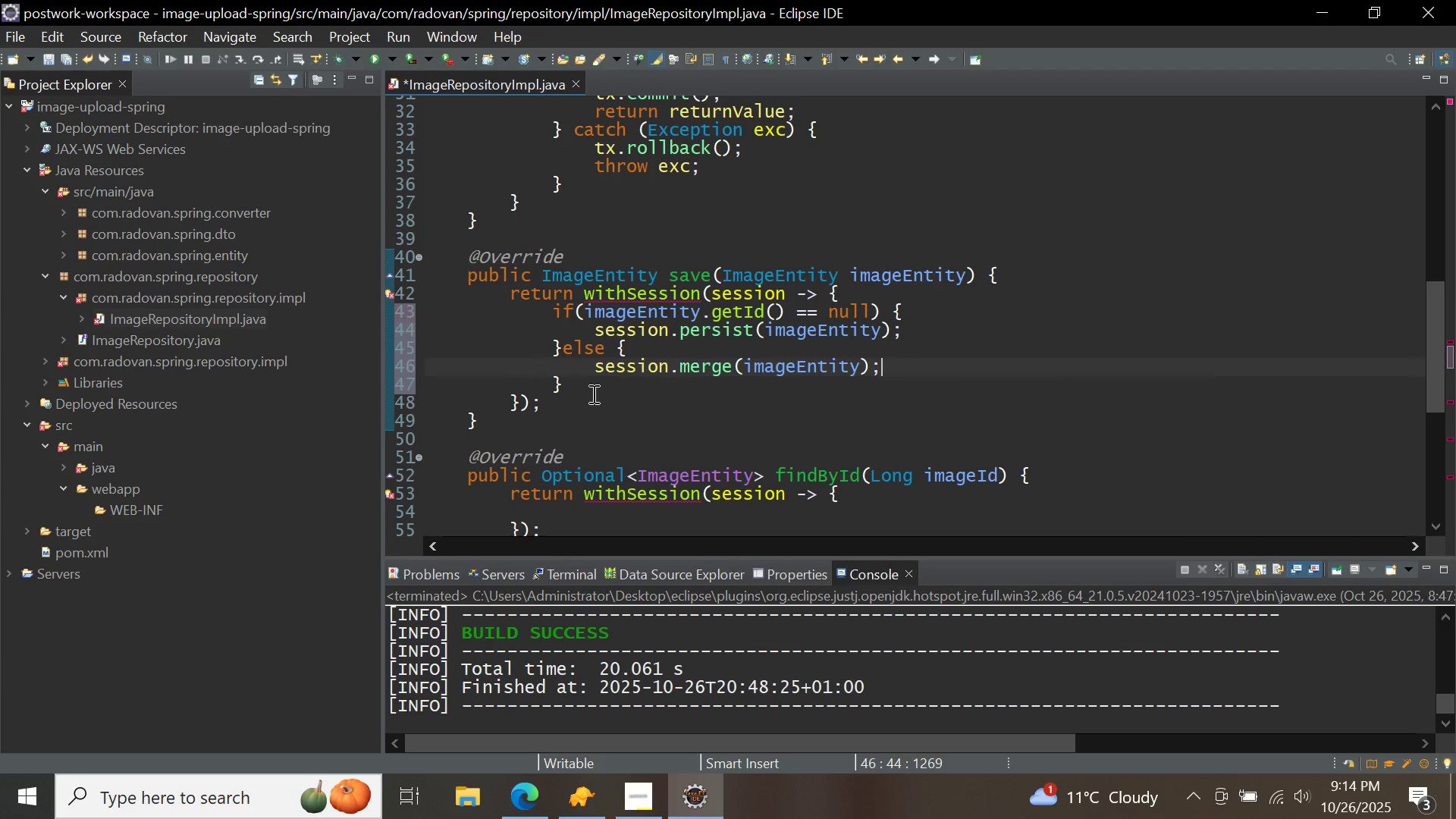 
left_click([591, 391])
 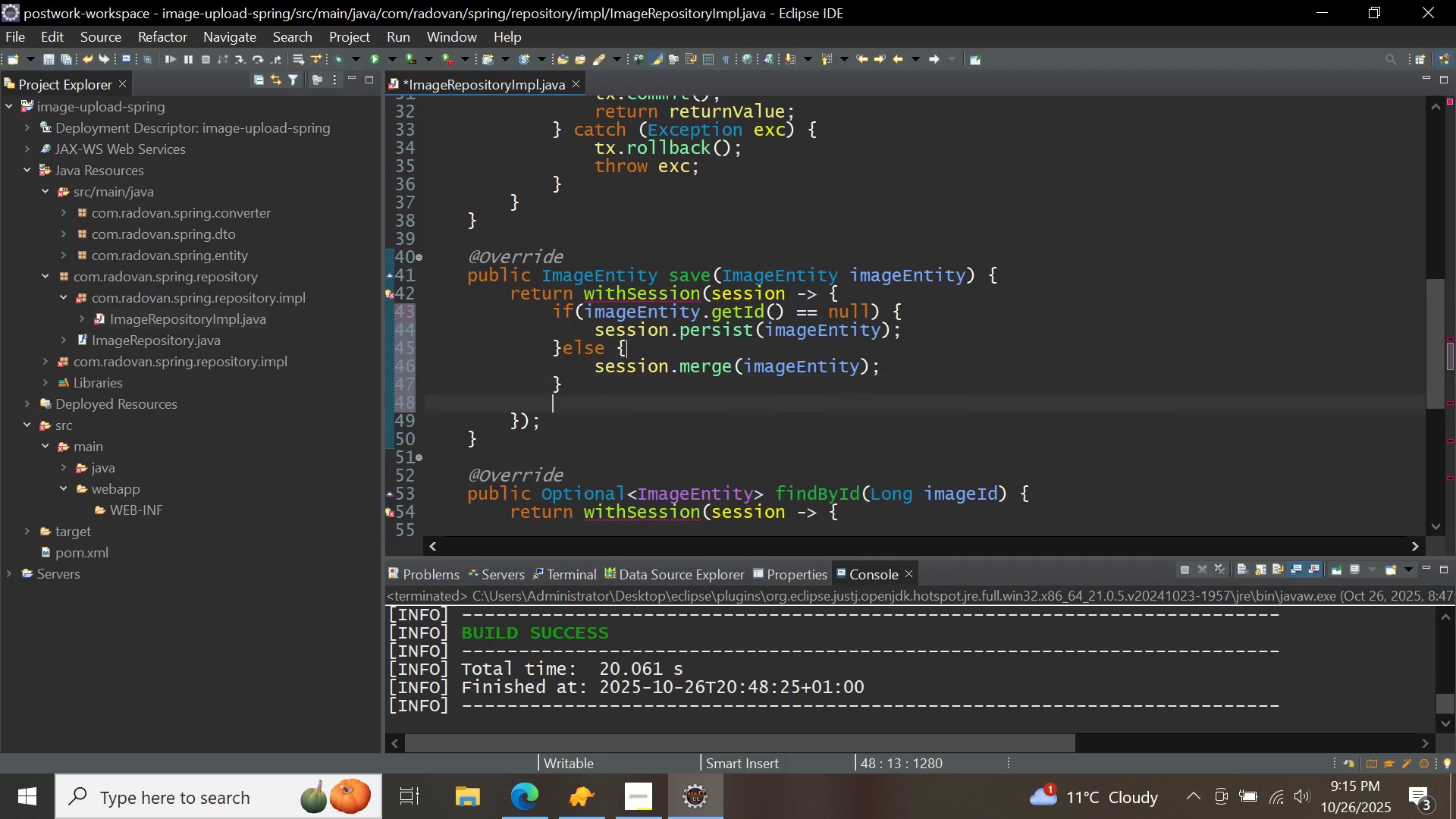 
key(Enter)
 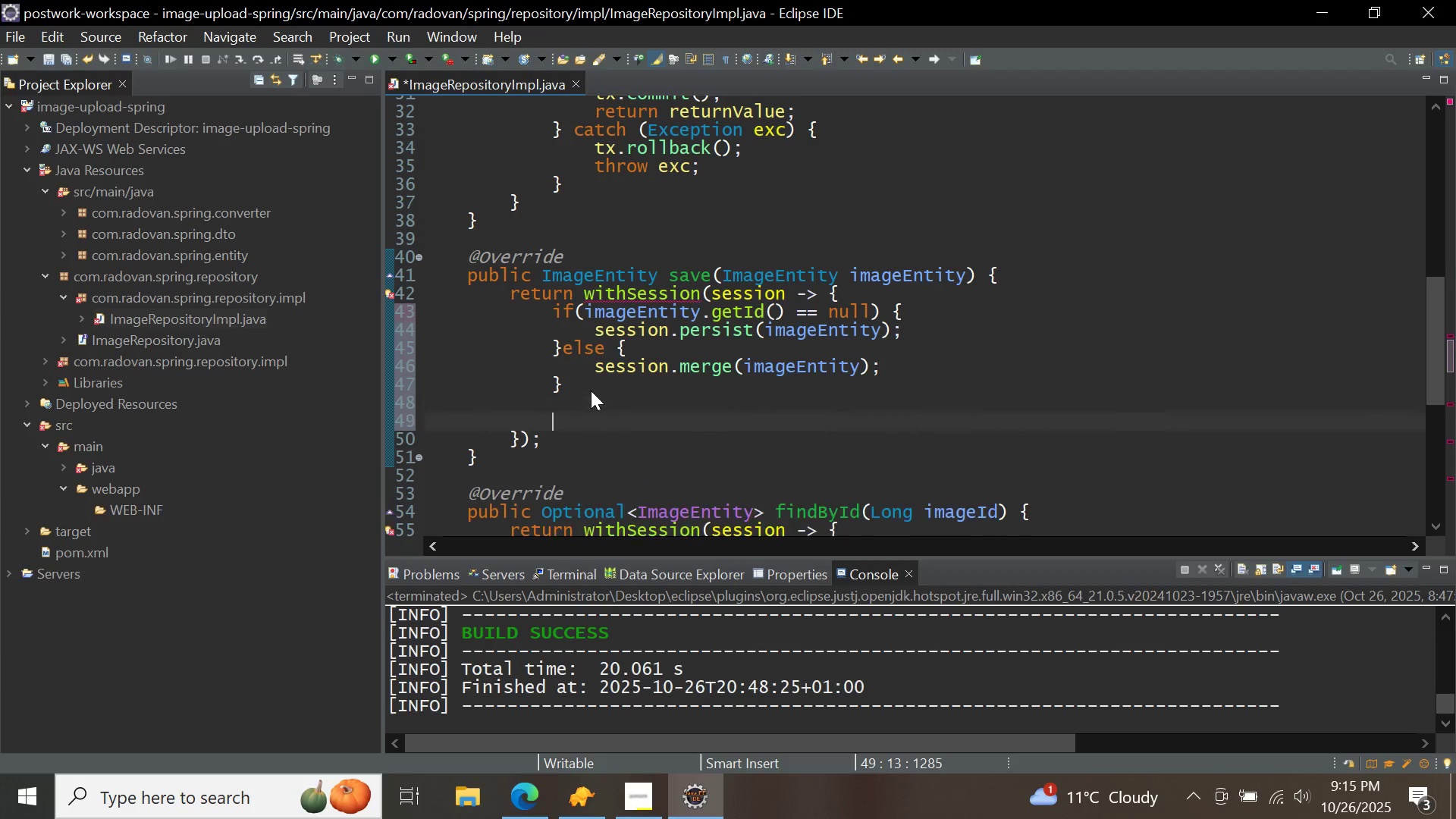 
key(Enter)
 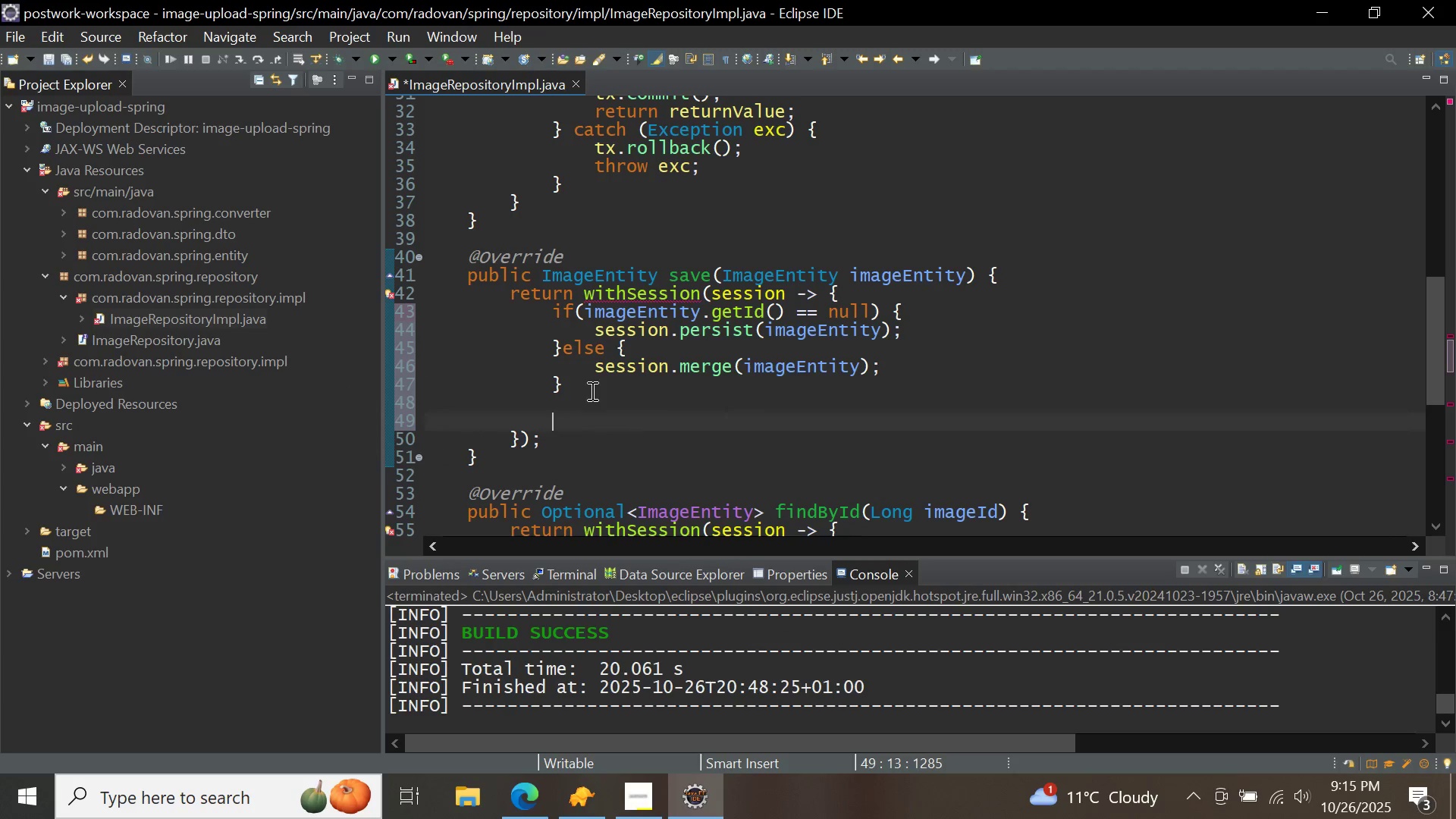 
type(sess)
 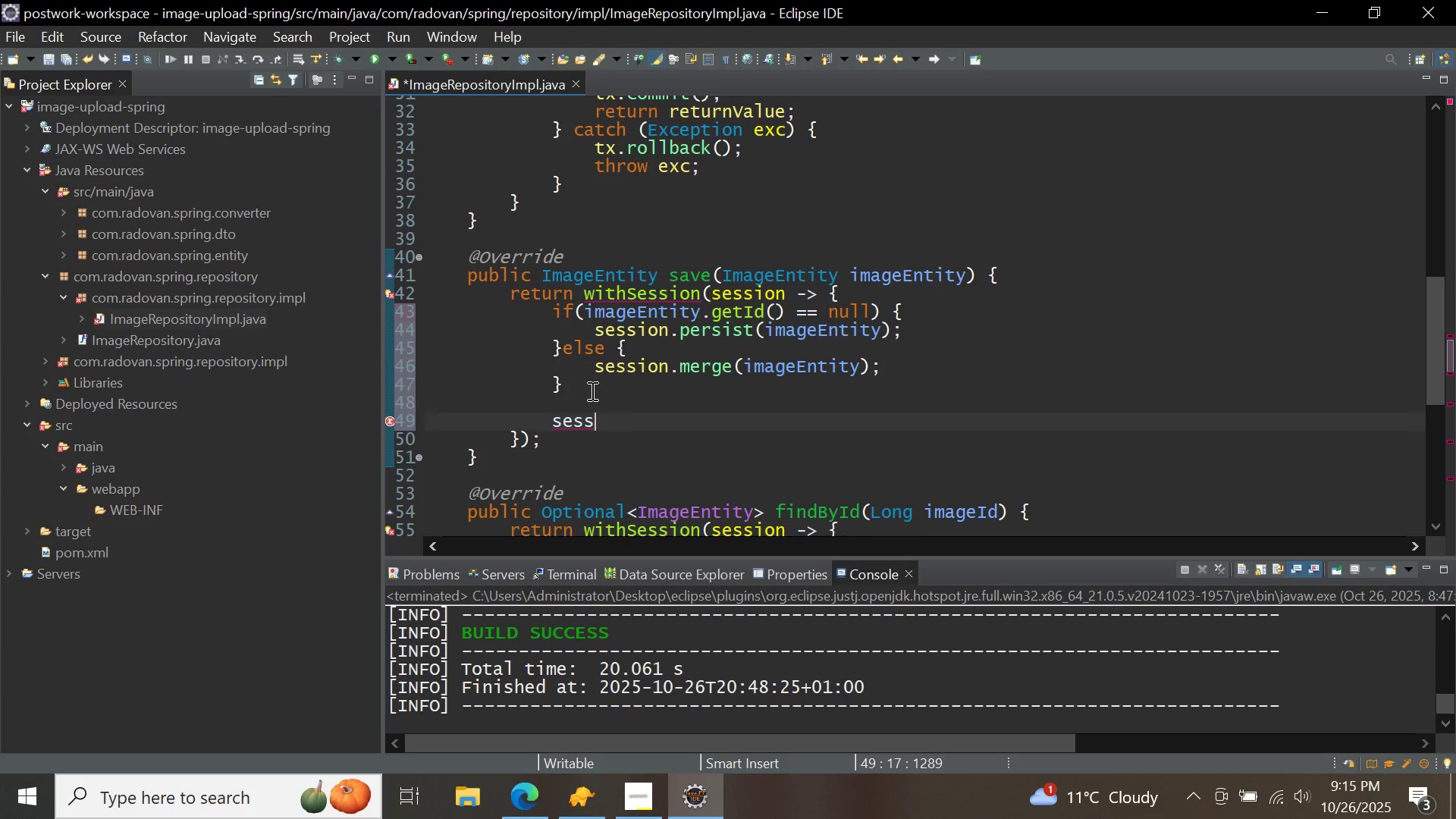 
key(Control+ControlLeft)
 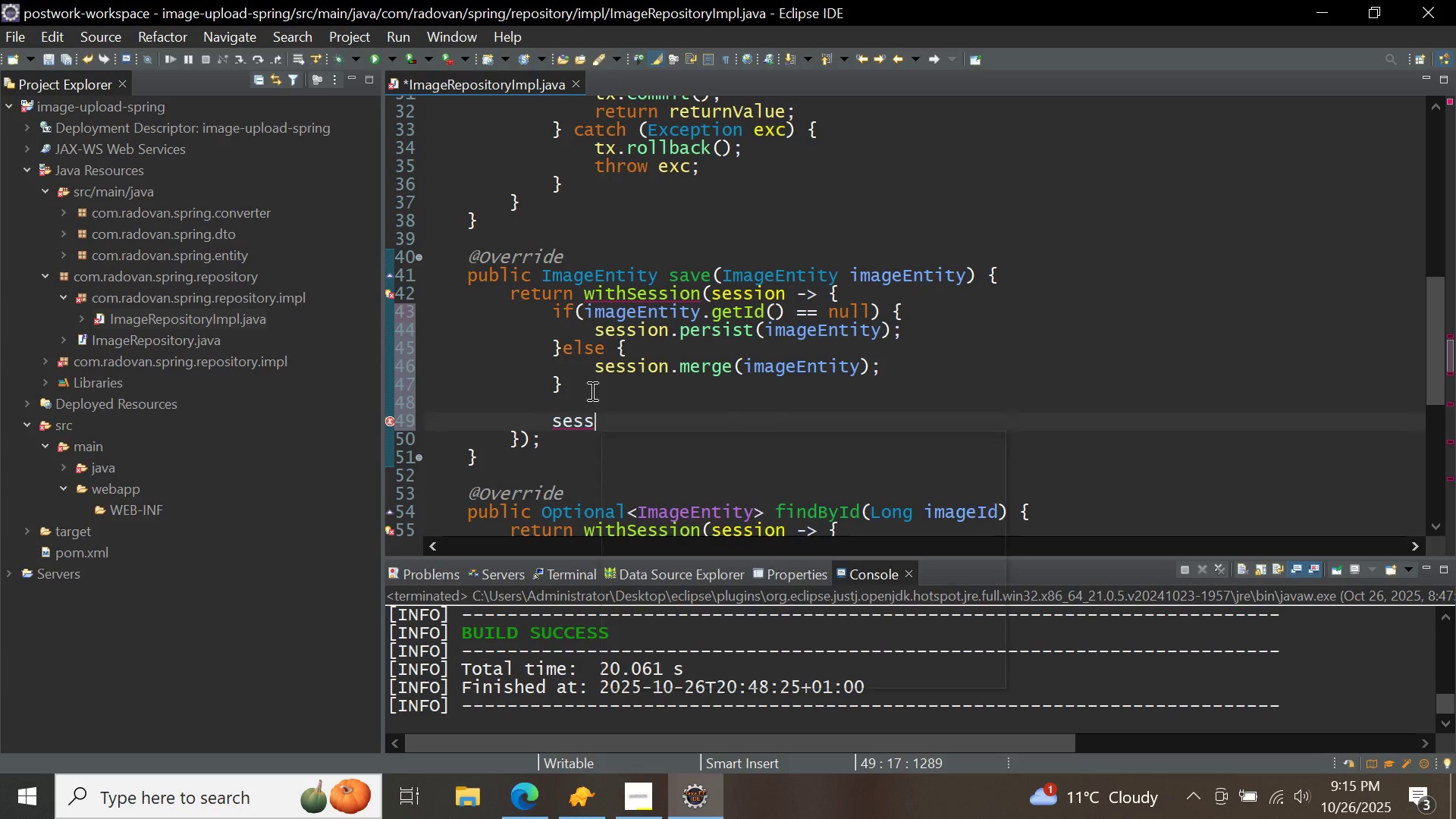 
key(Control+Space)
 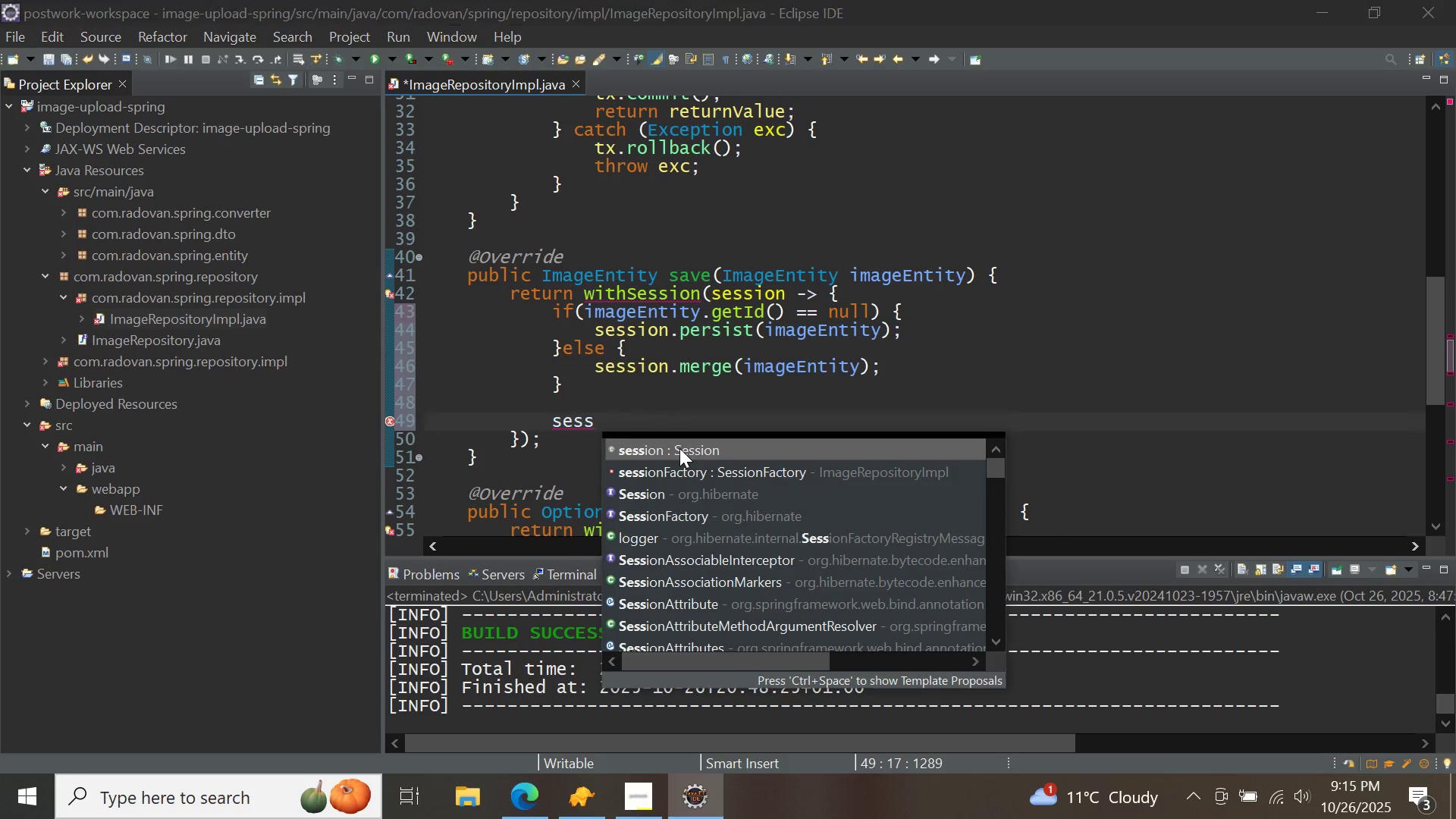 
double_click([679, 448])
 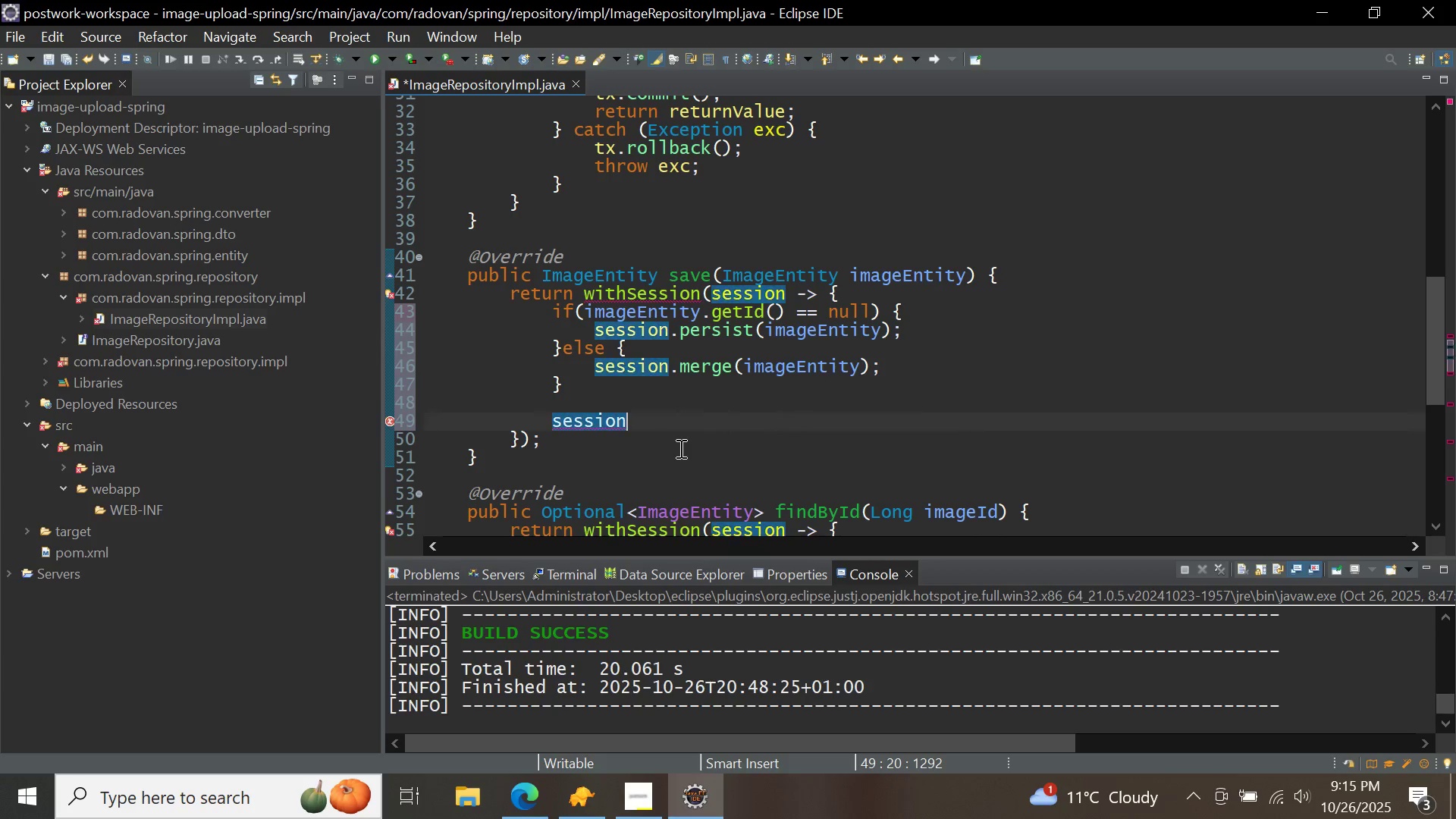 
type(.fl)
 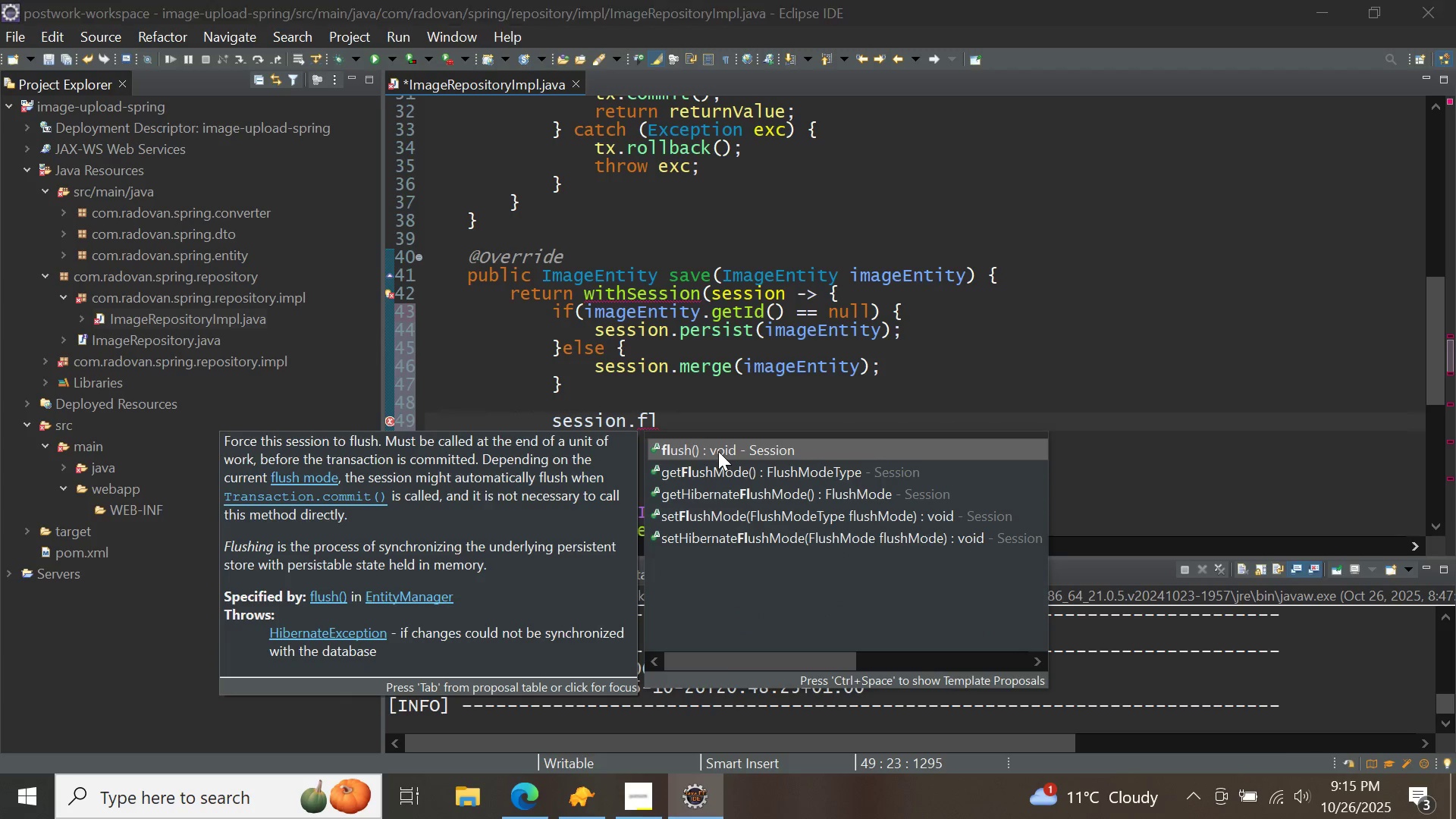 
double_click([718, 451])
 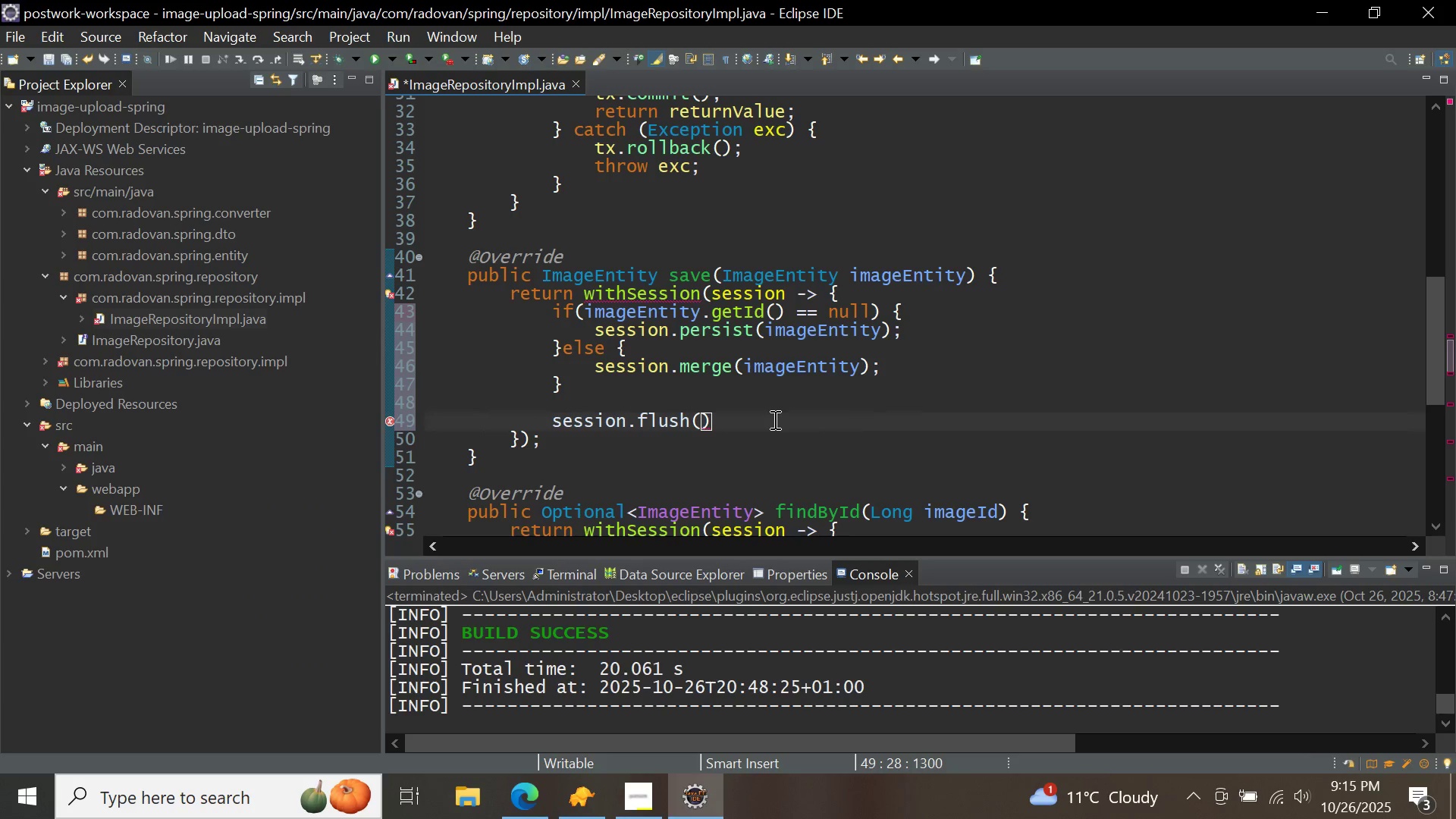 
left_click([774, 419])
 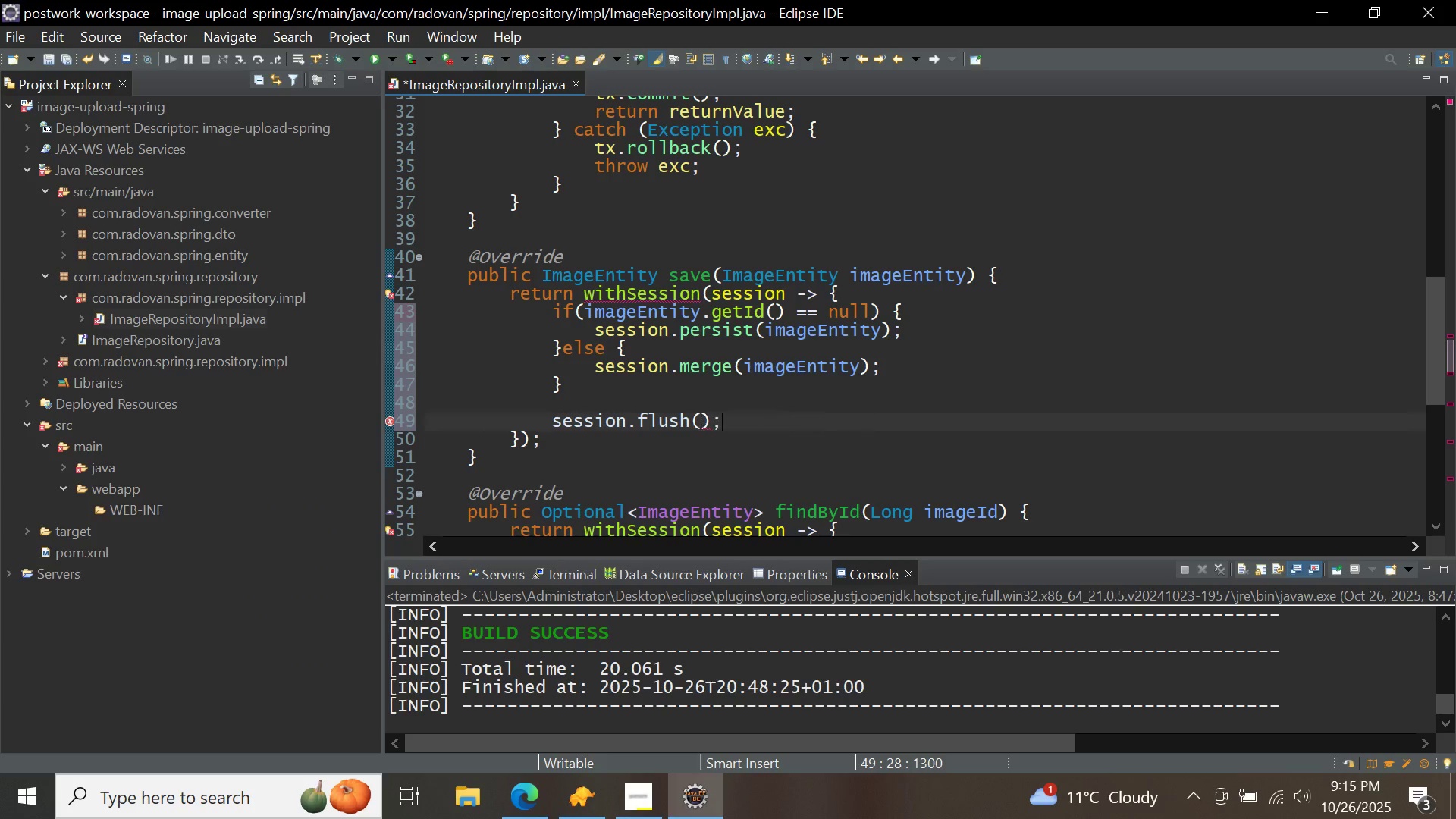 
key(Semicolon)
 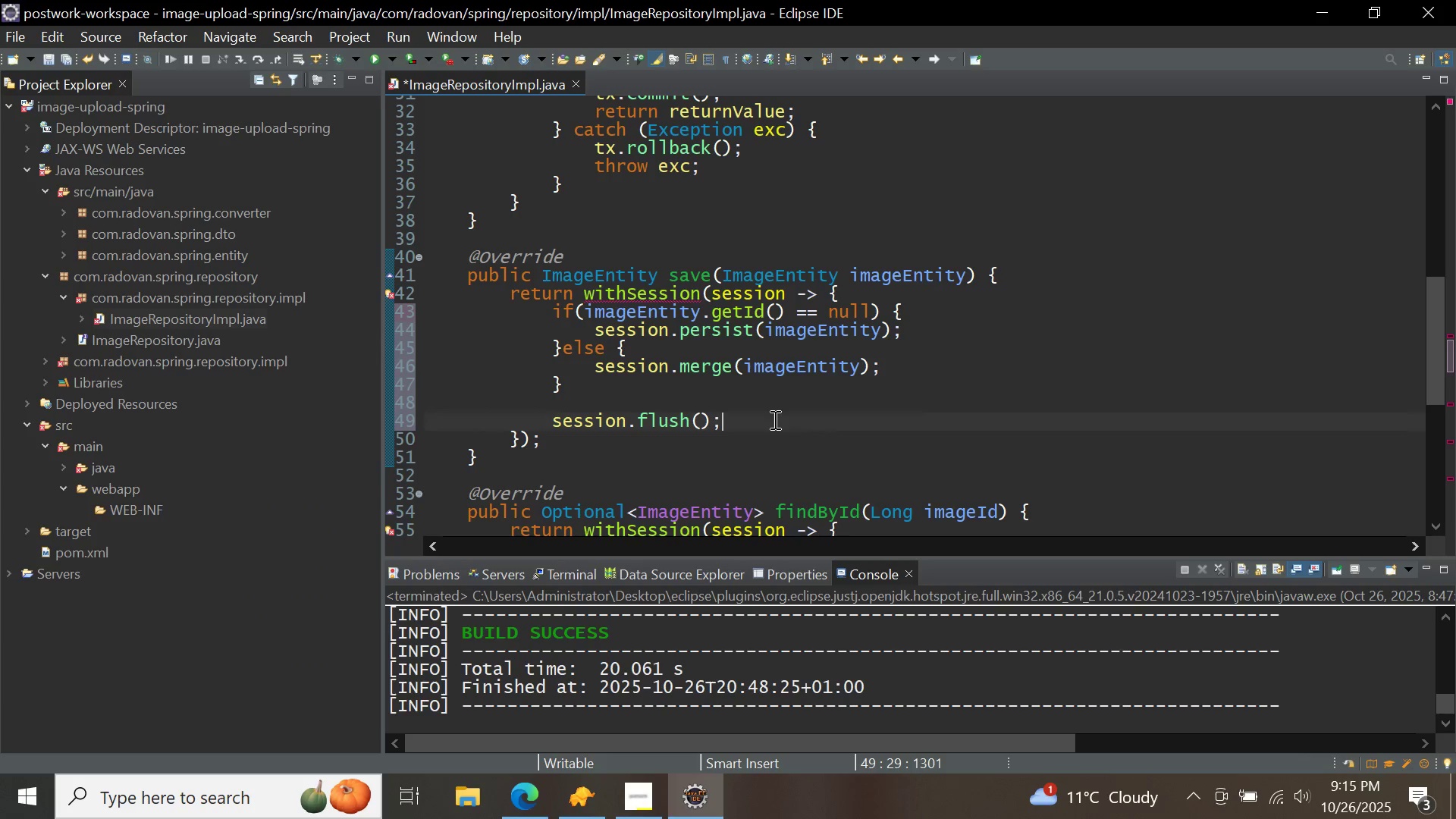 
key(Enter)
 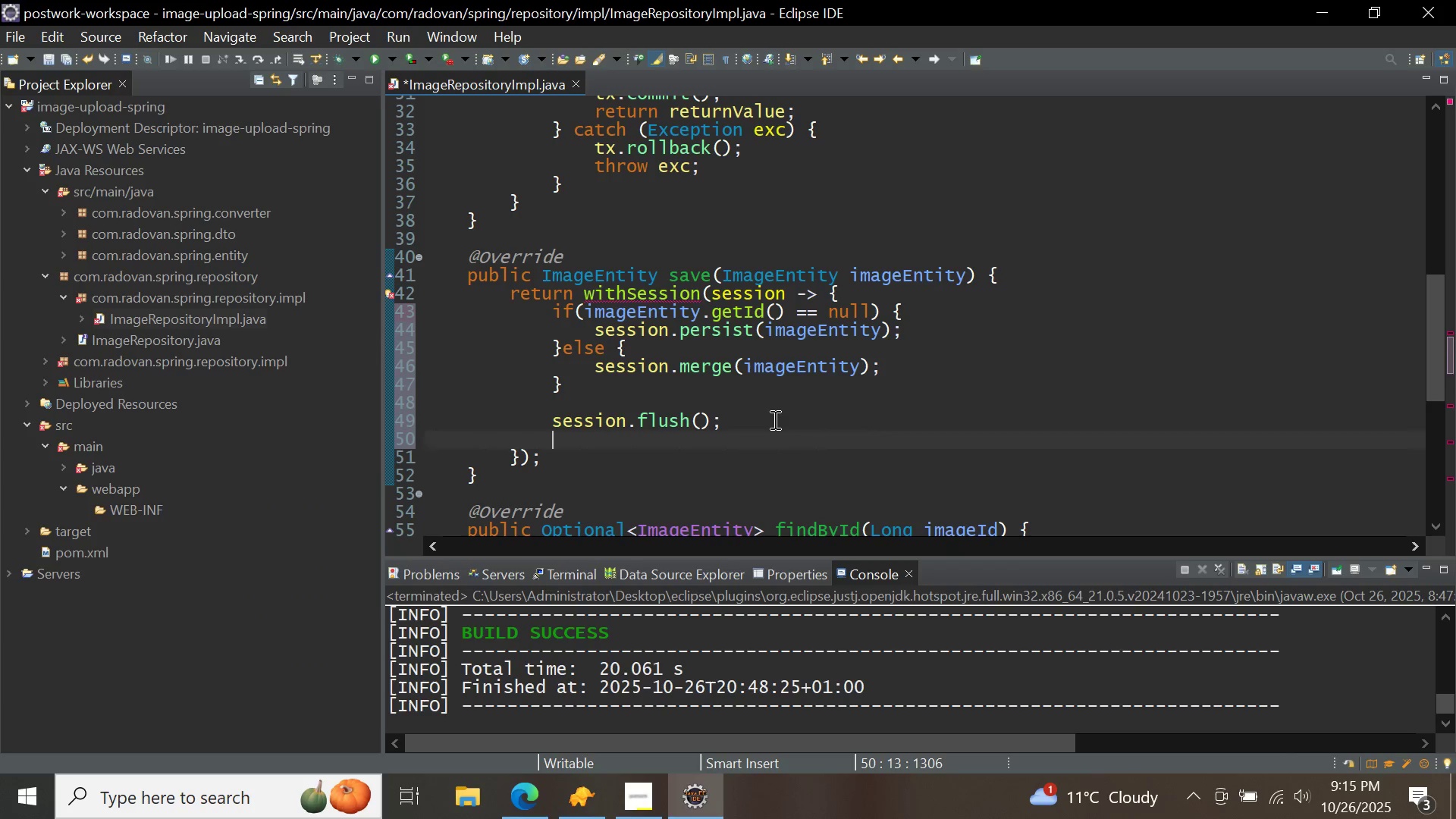 
type(return )
 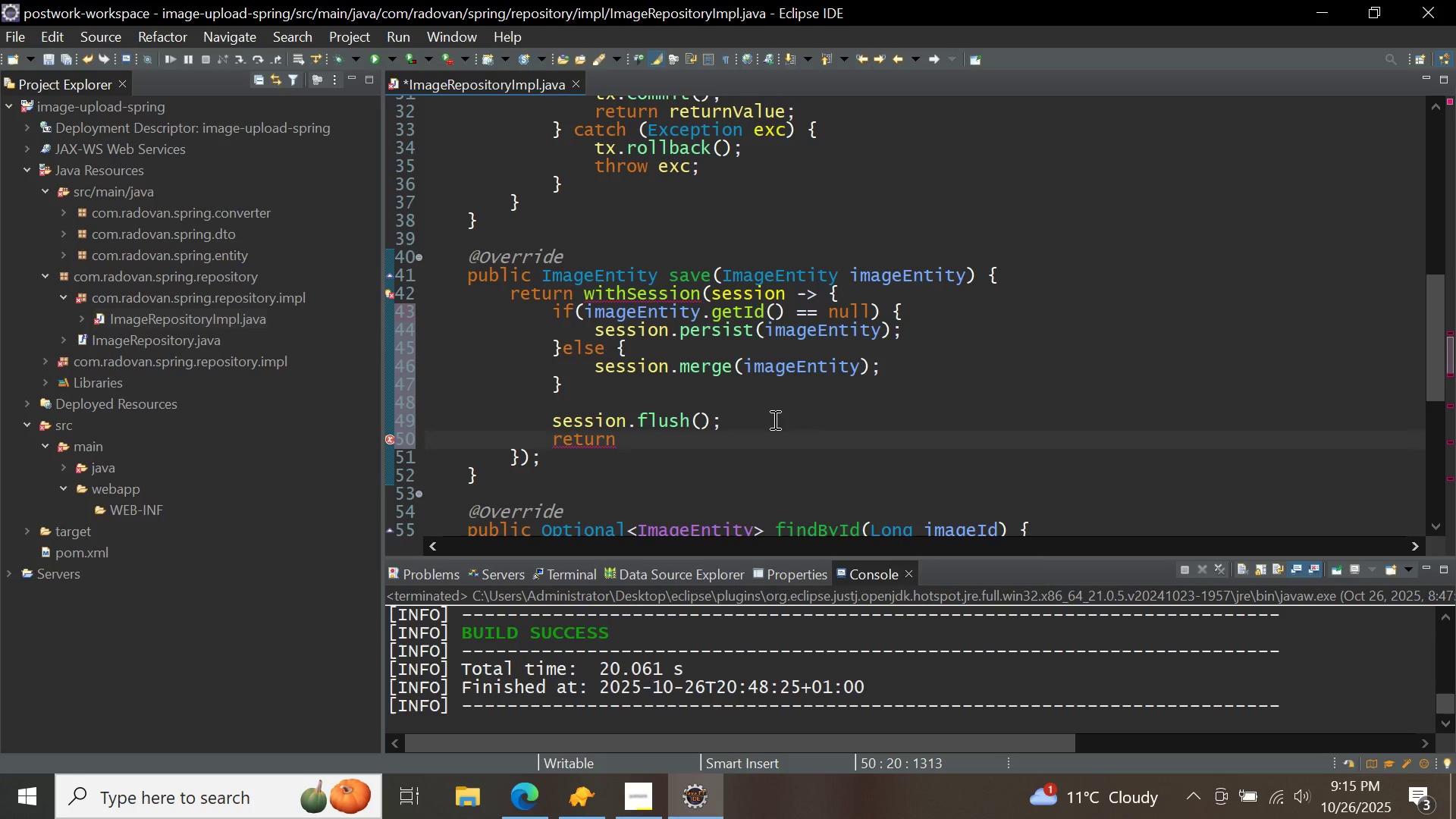 
key(Control+ControlLeft)
 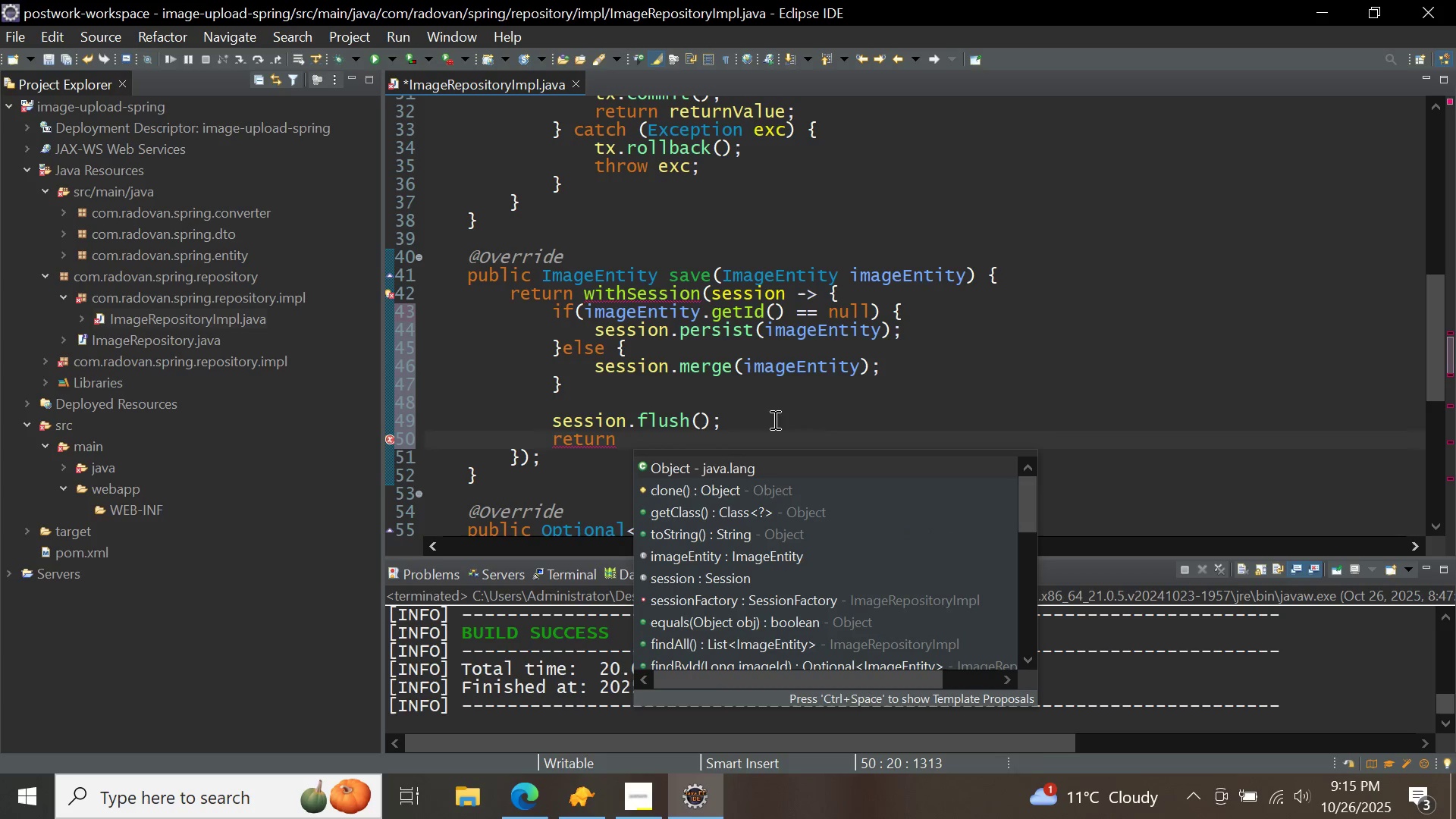 
key(Control+Space)
 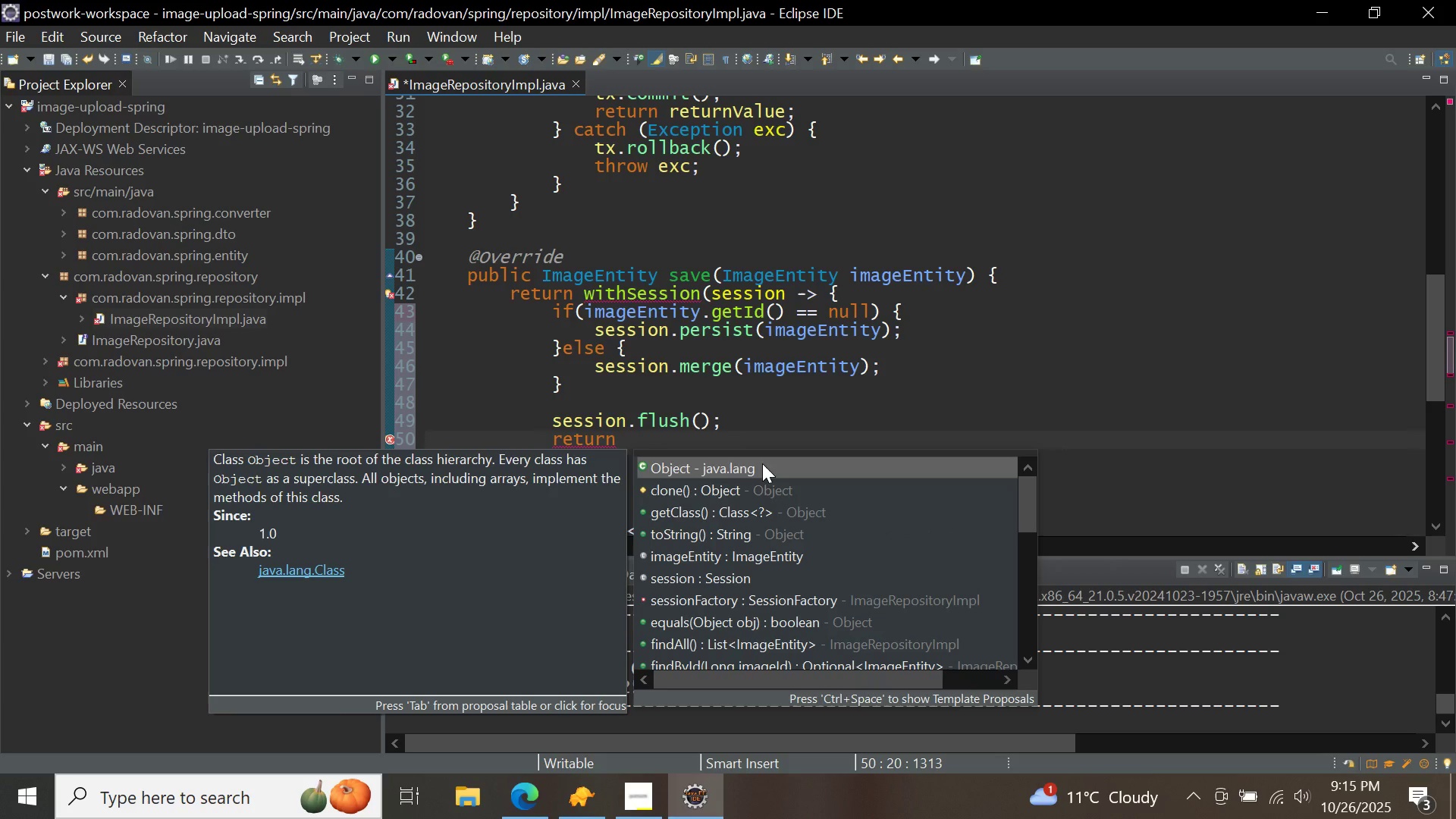 
type(im)
 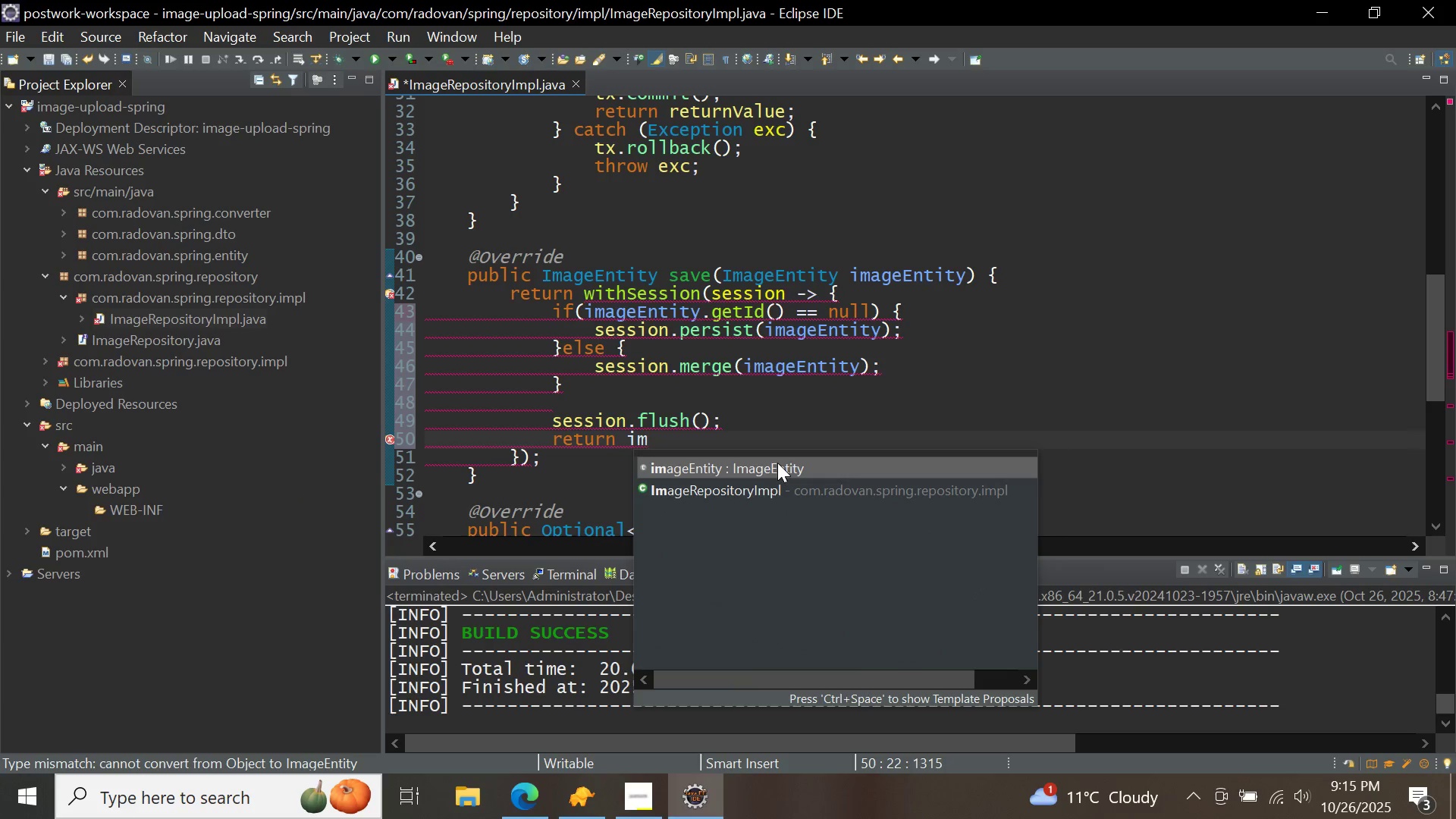 
left_click([777, 463])
 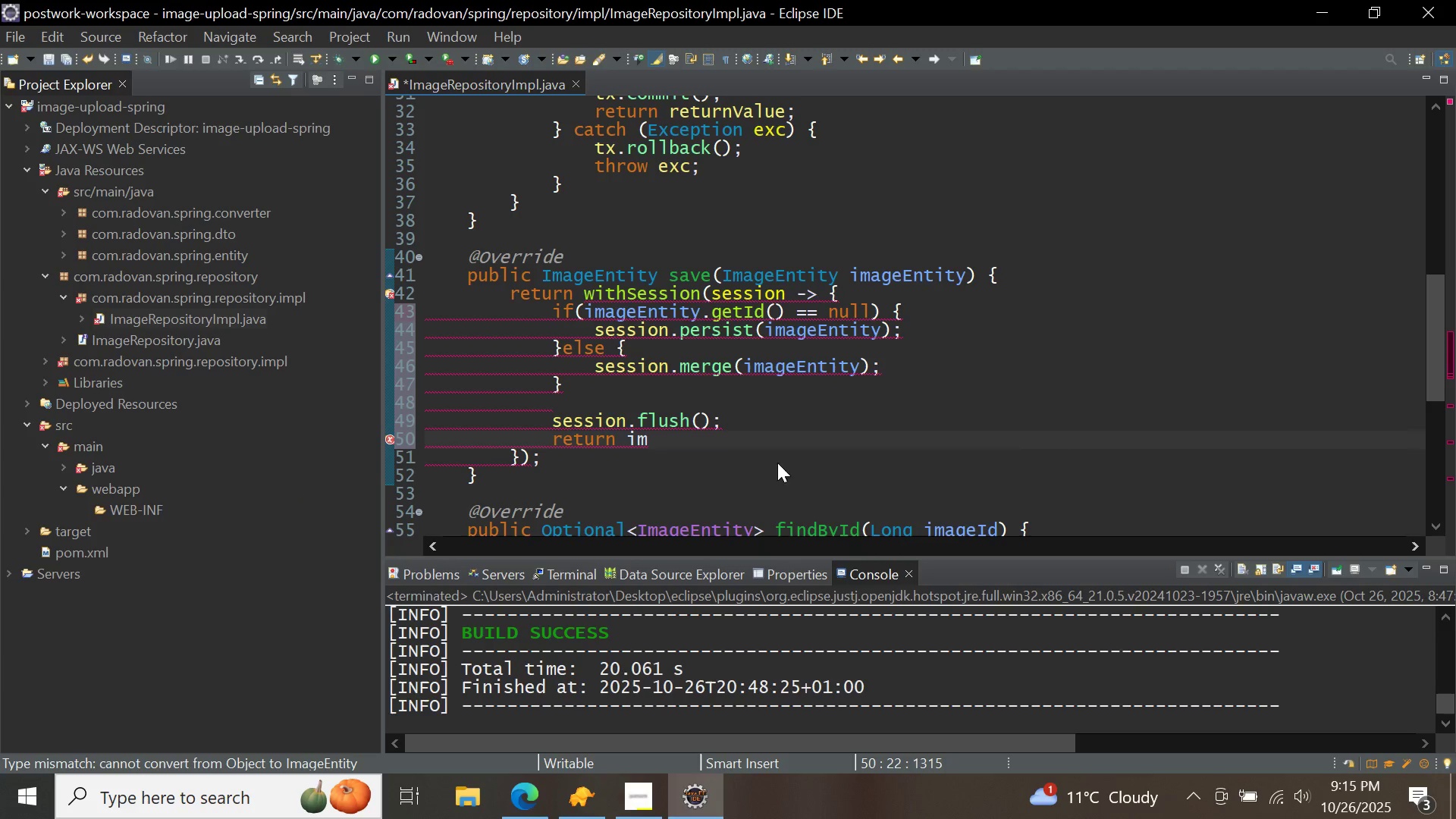 
double_click([777, 463])
 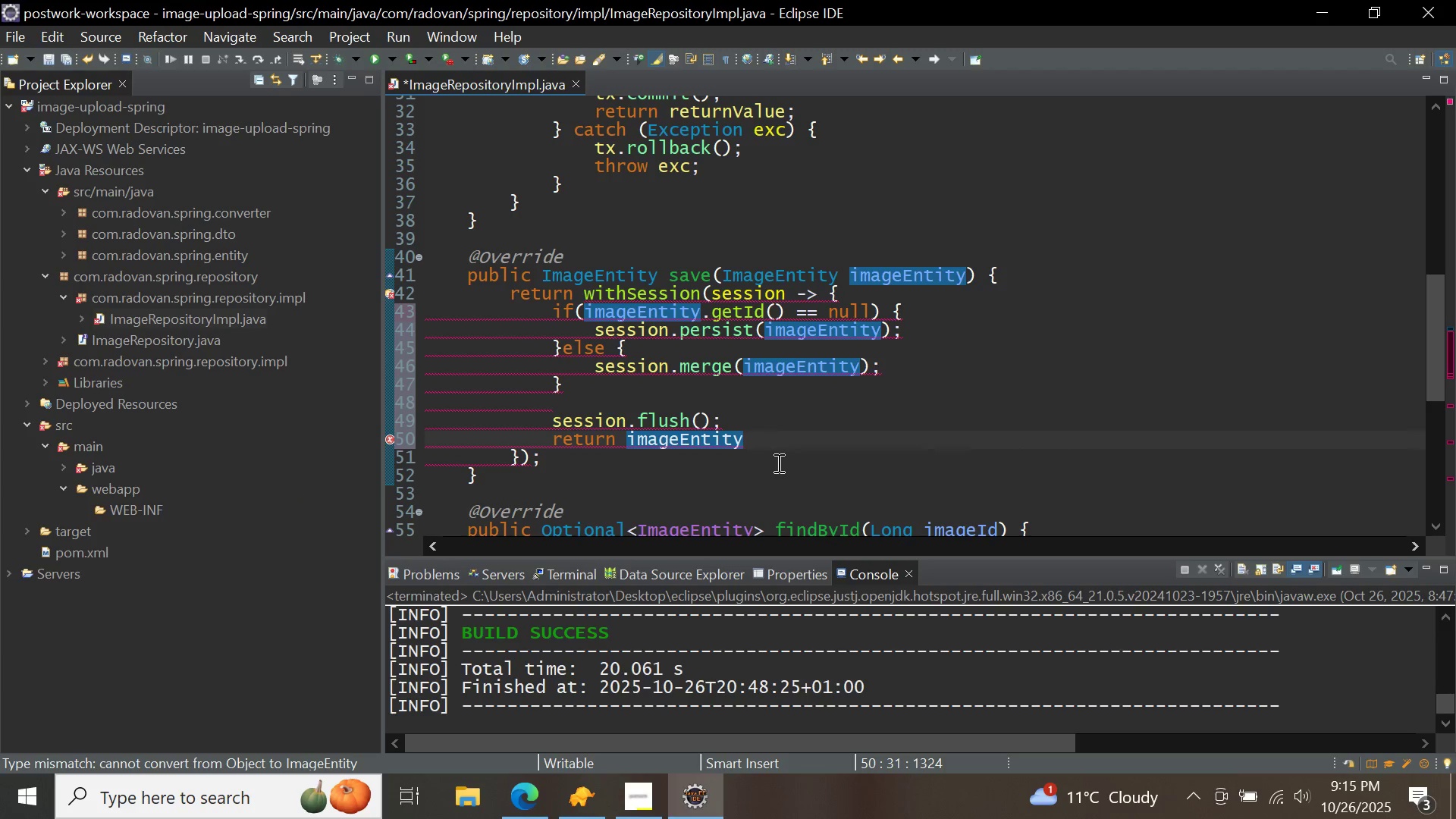 
key(Semicolon)
 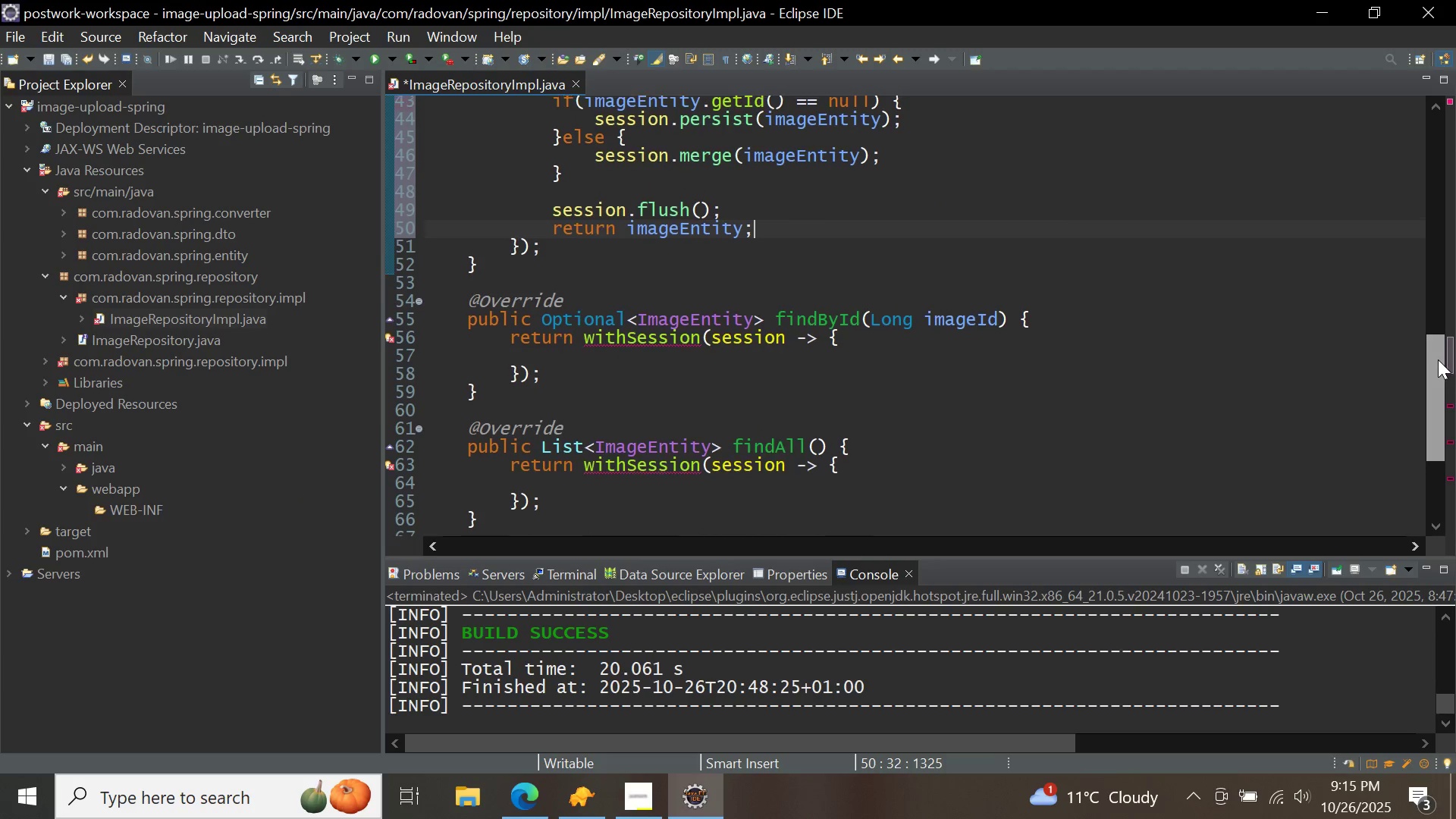 
wait(5.38)
 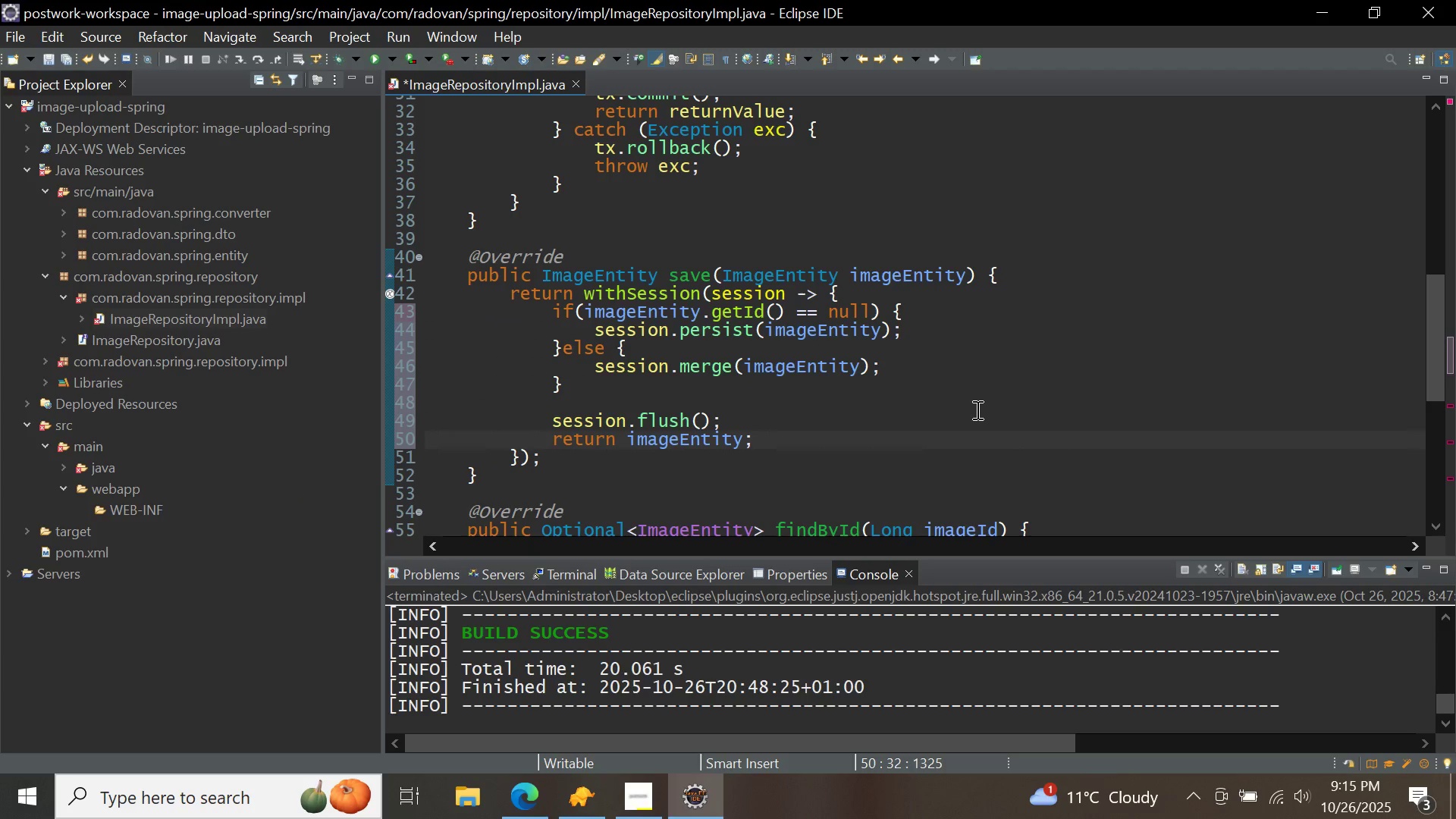 
left_click([632, 359])
 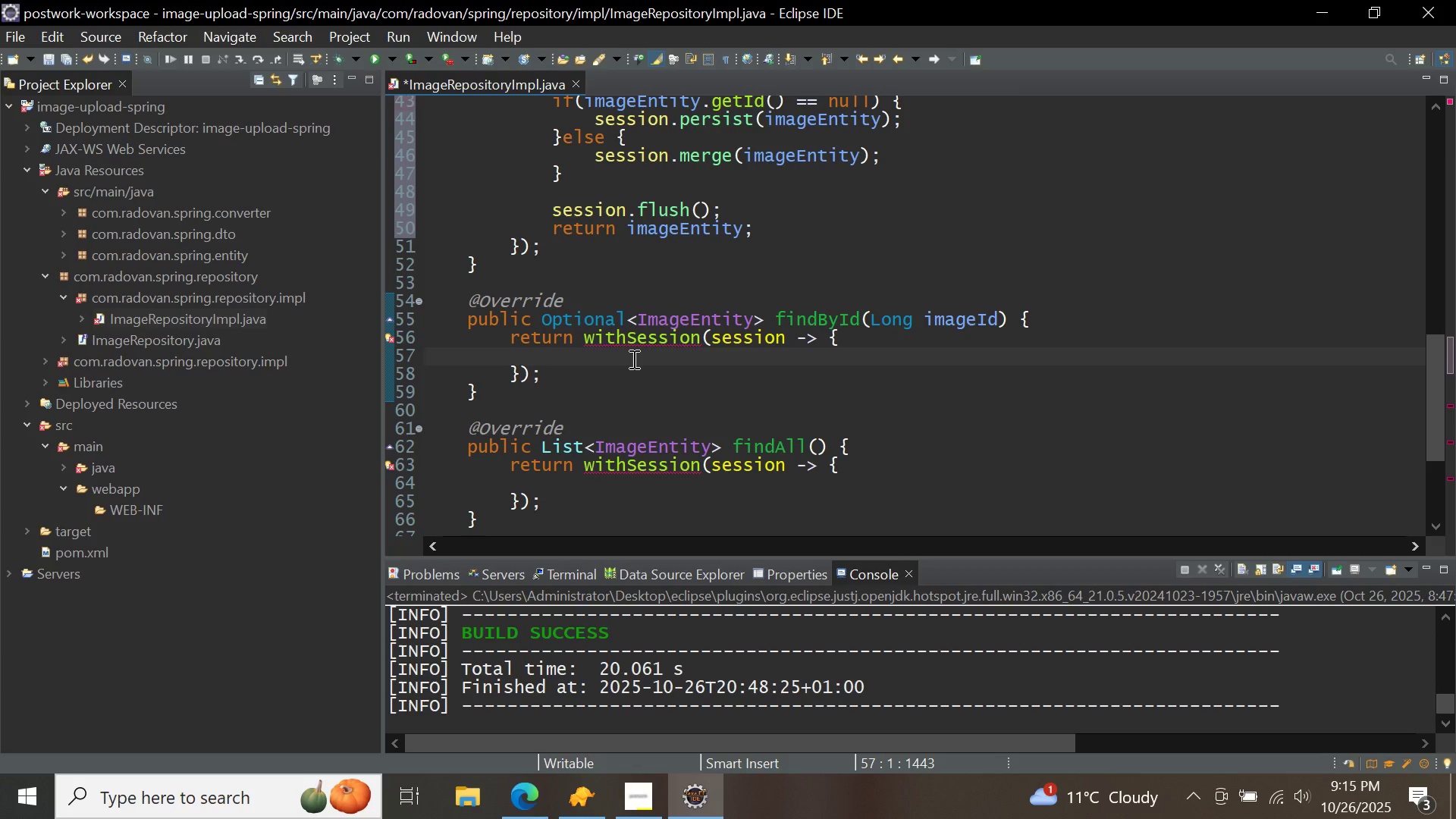 
key(Tab)
type(criter)
 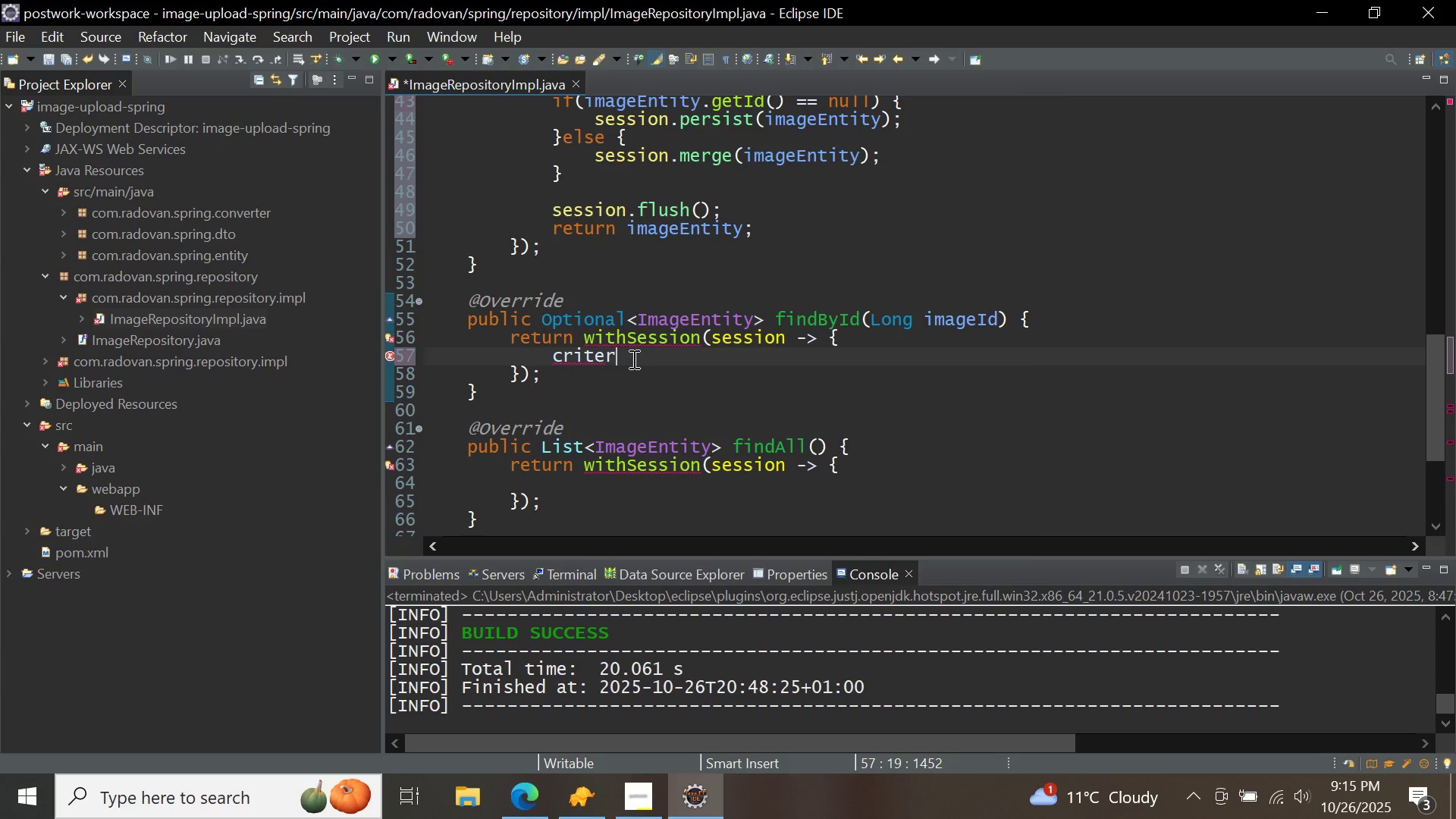 
key(Control+ControlLeft)
 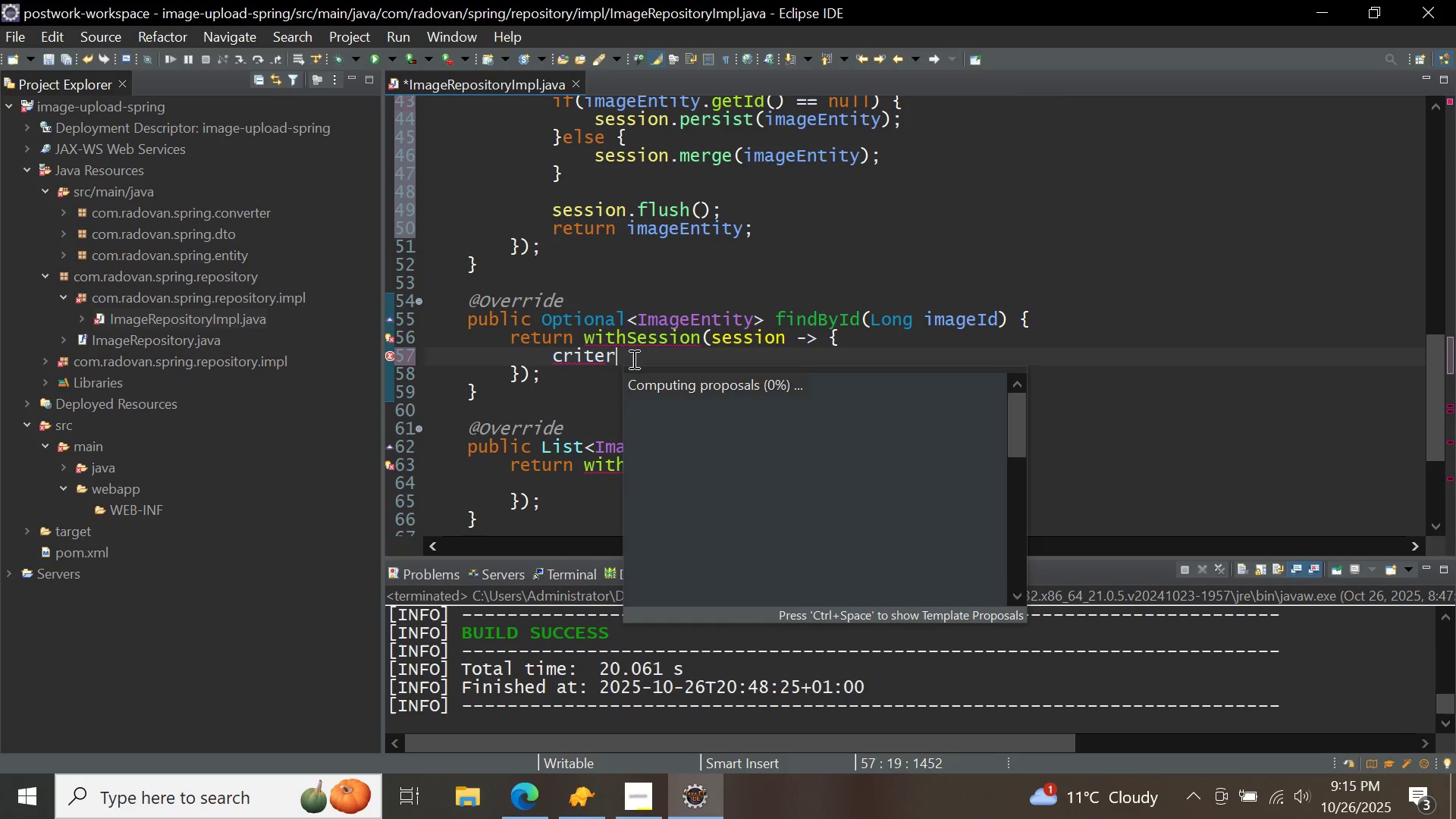 
key(Control+Space)
 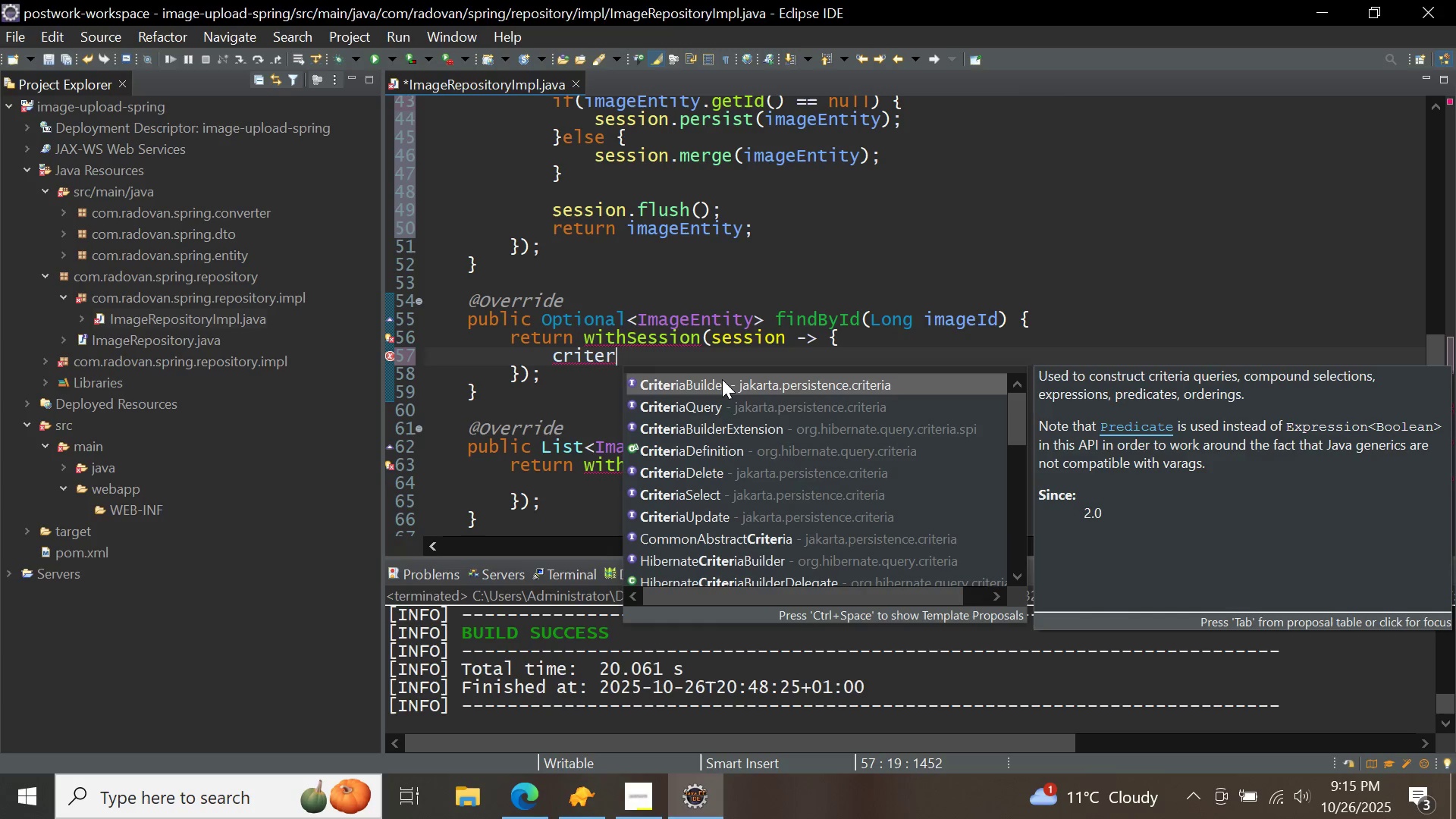 
double_click([722, 379])
 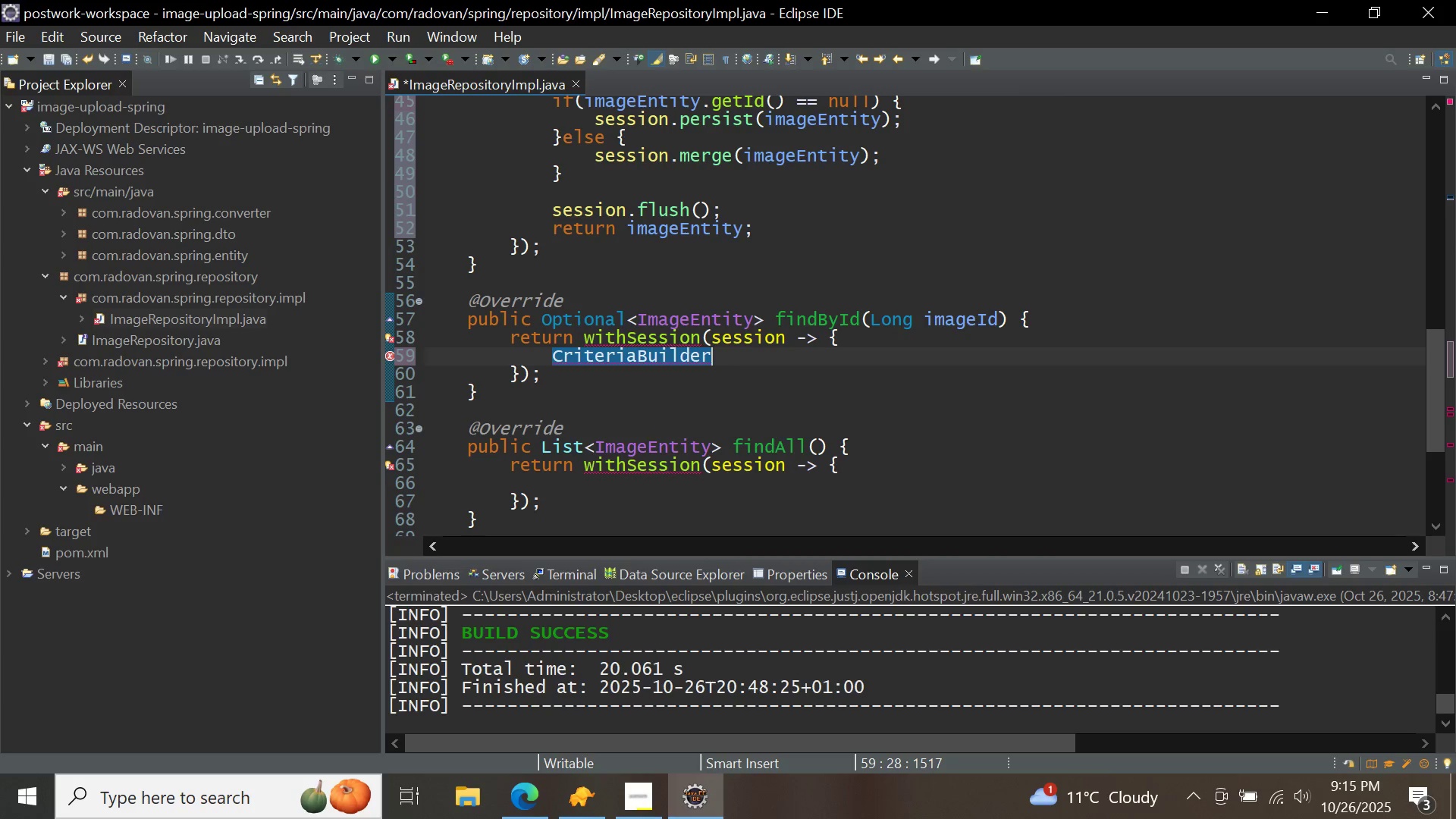 
type( cb = sess)
 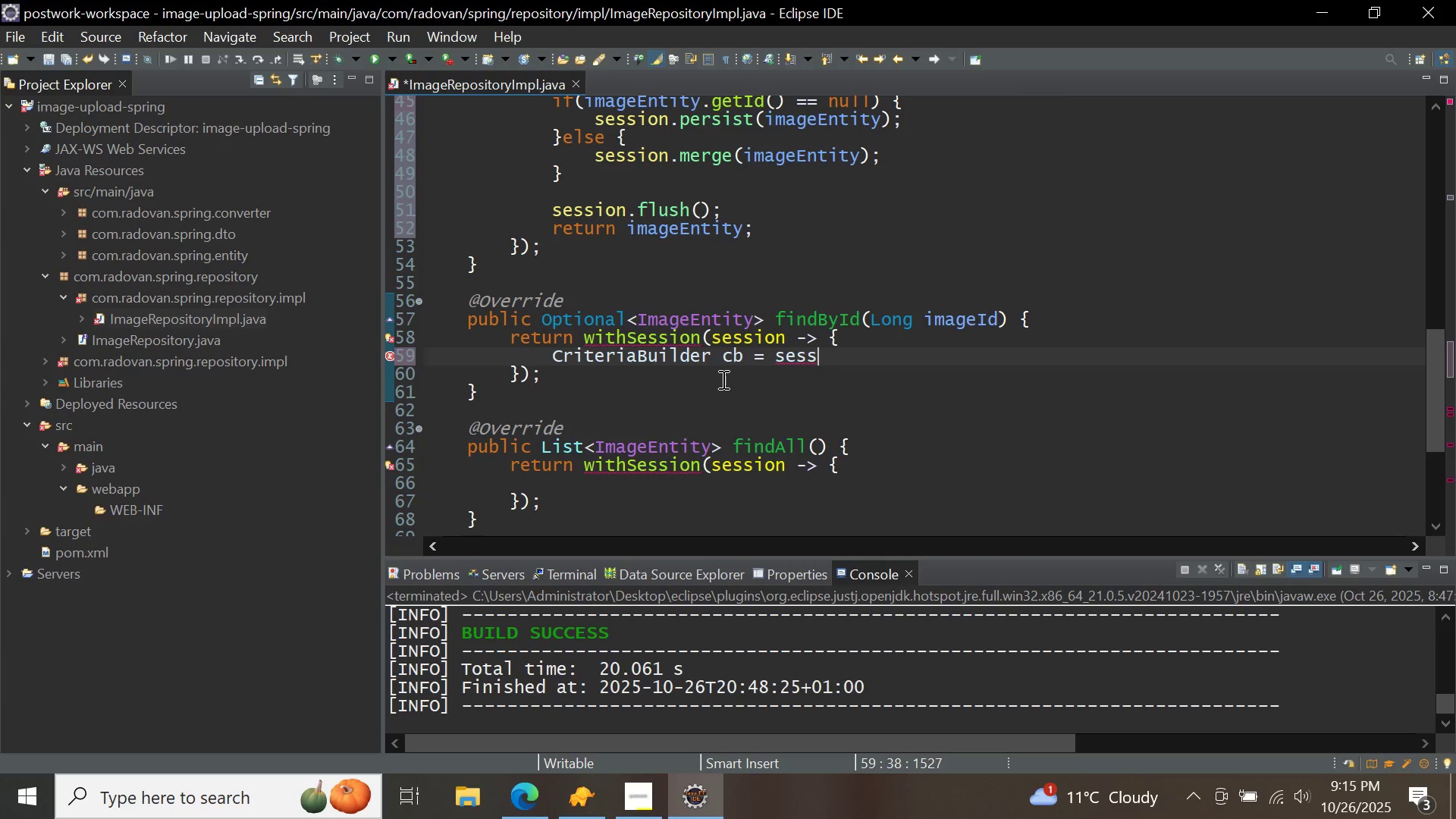 
key(Control+ControlLeft)
 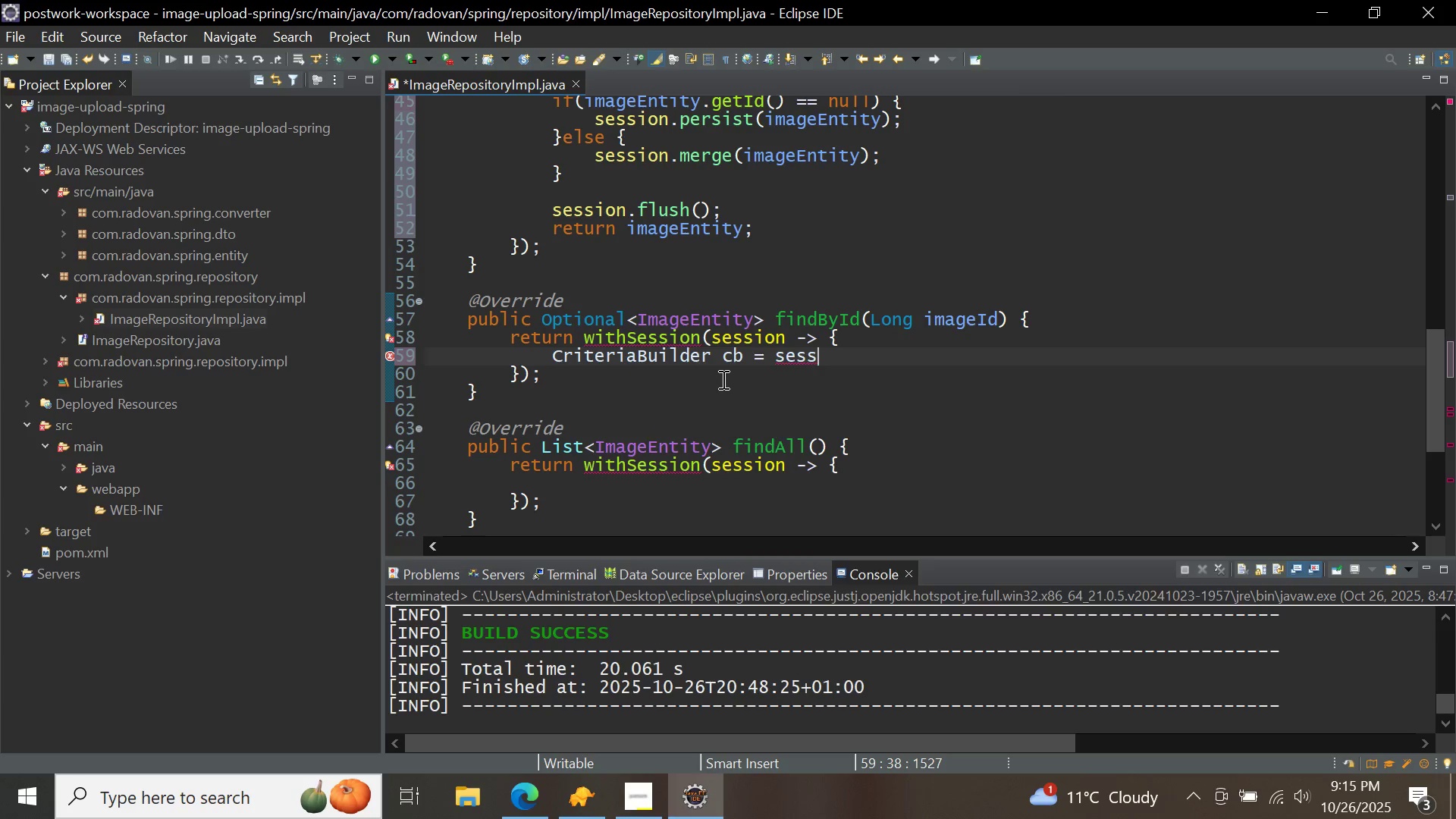 
key(Control+Space)
 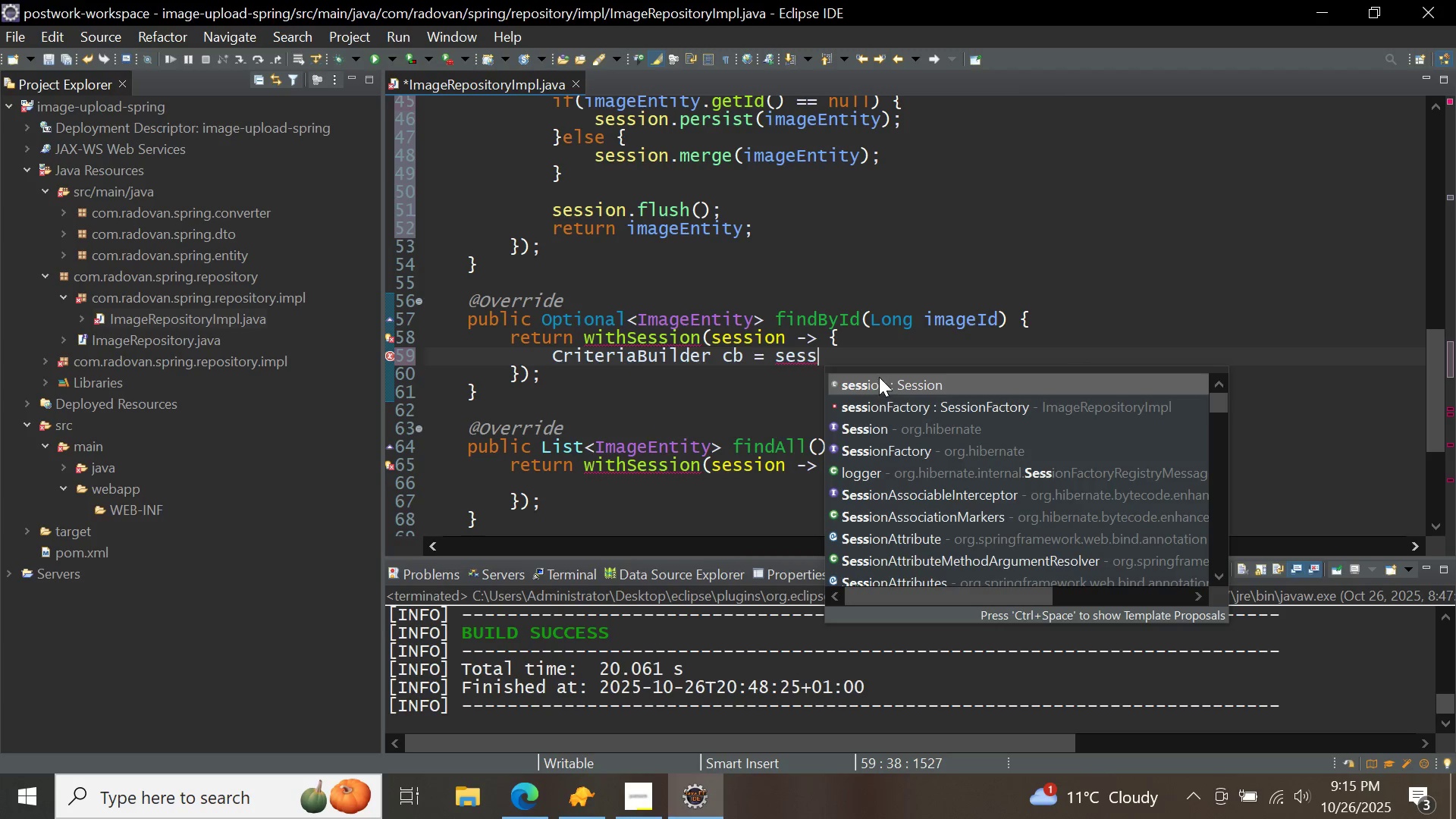 
double_click([879, 377])
 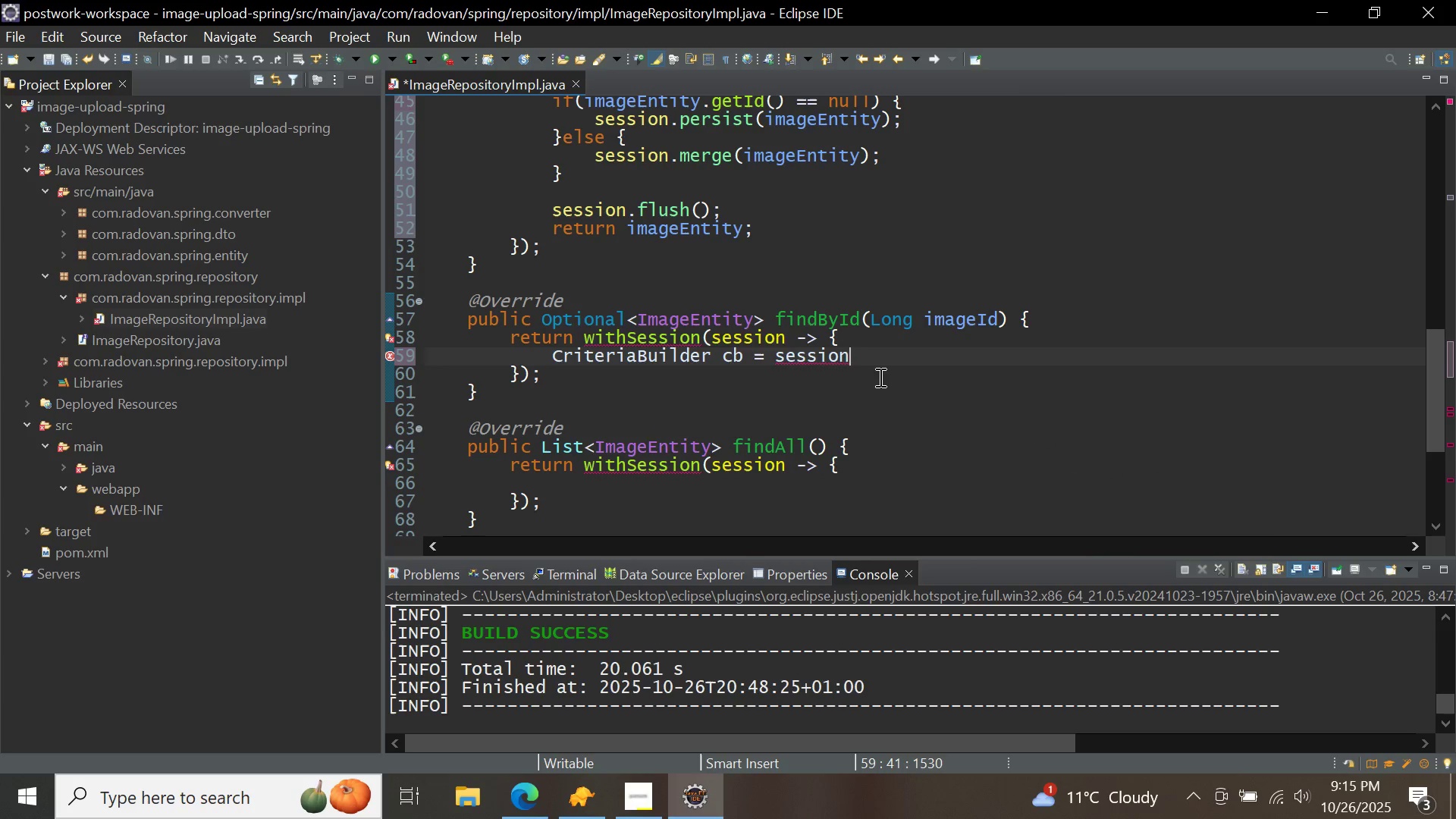 
key(Period)
 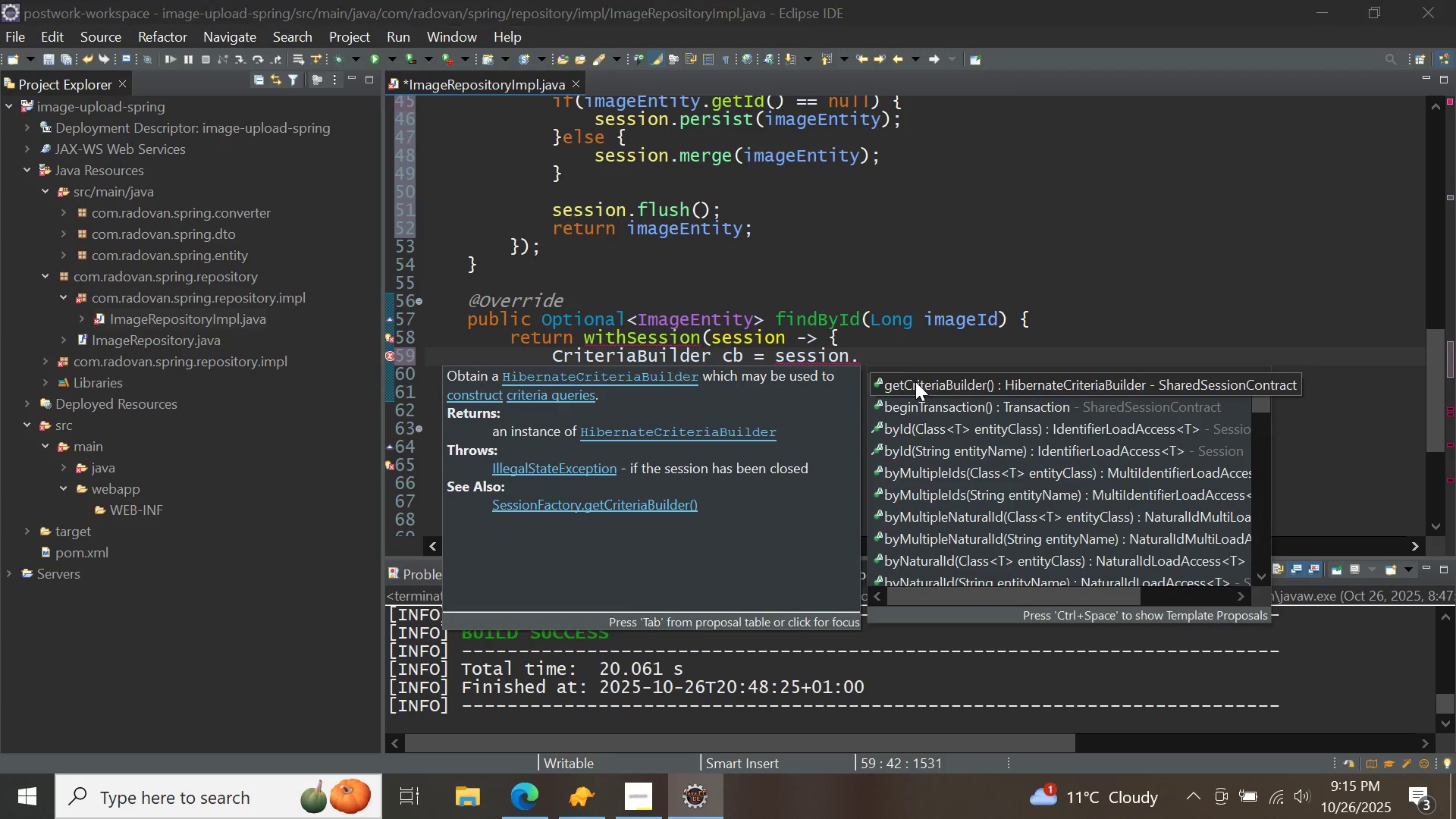 
double_click([915, 381])
 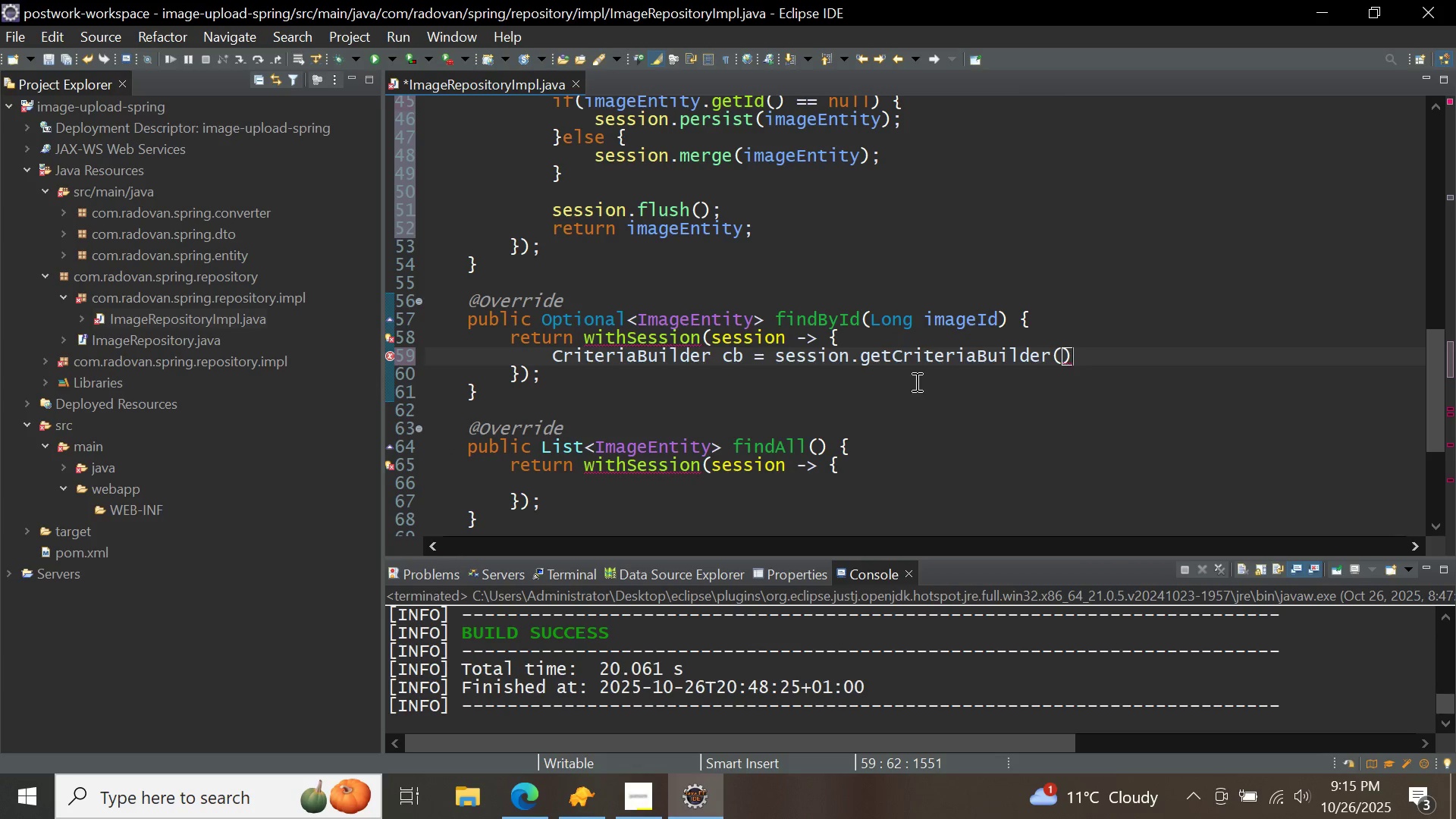 
key(Semicolon)
 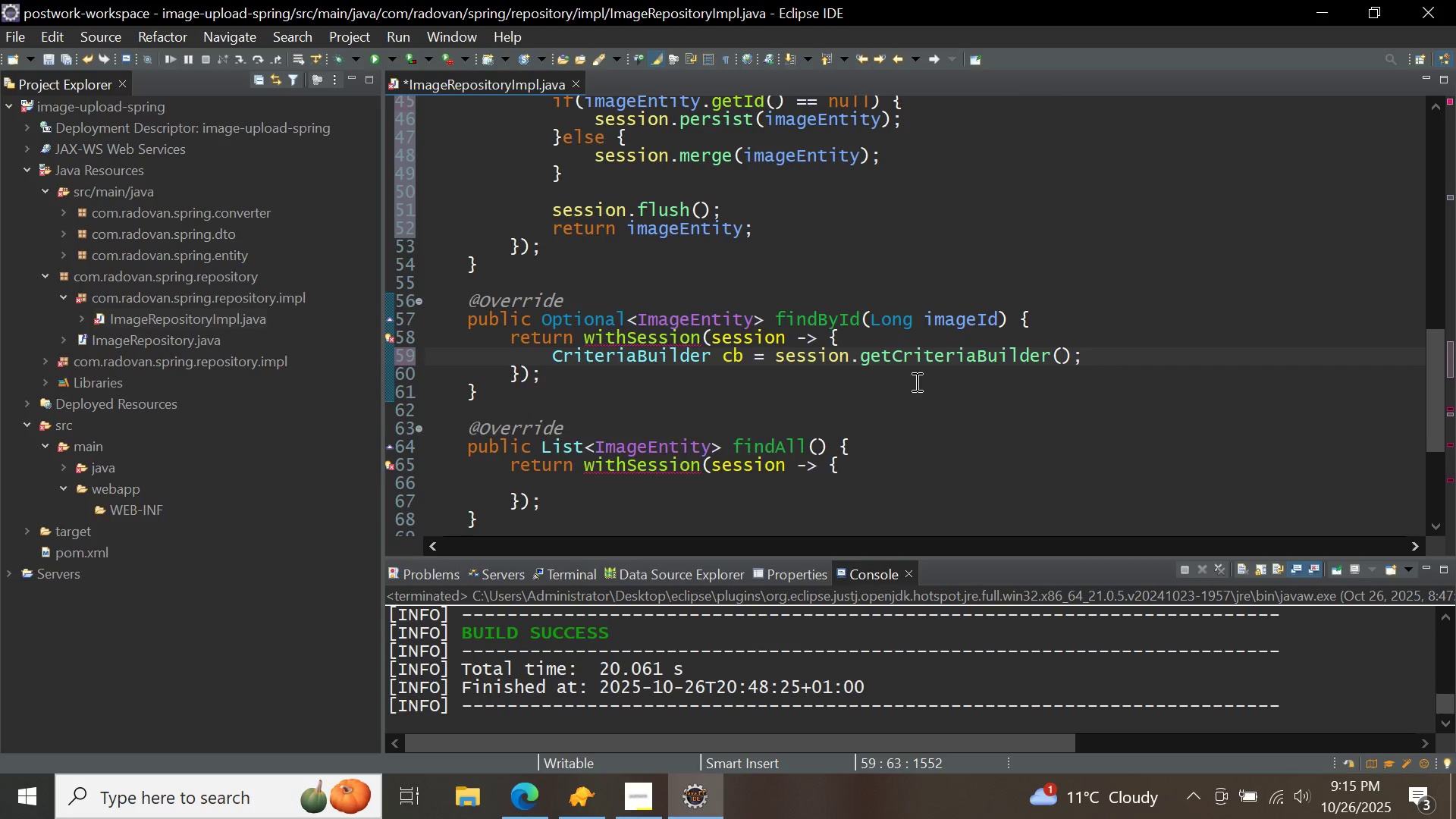 
key(Enter)
 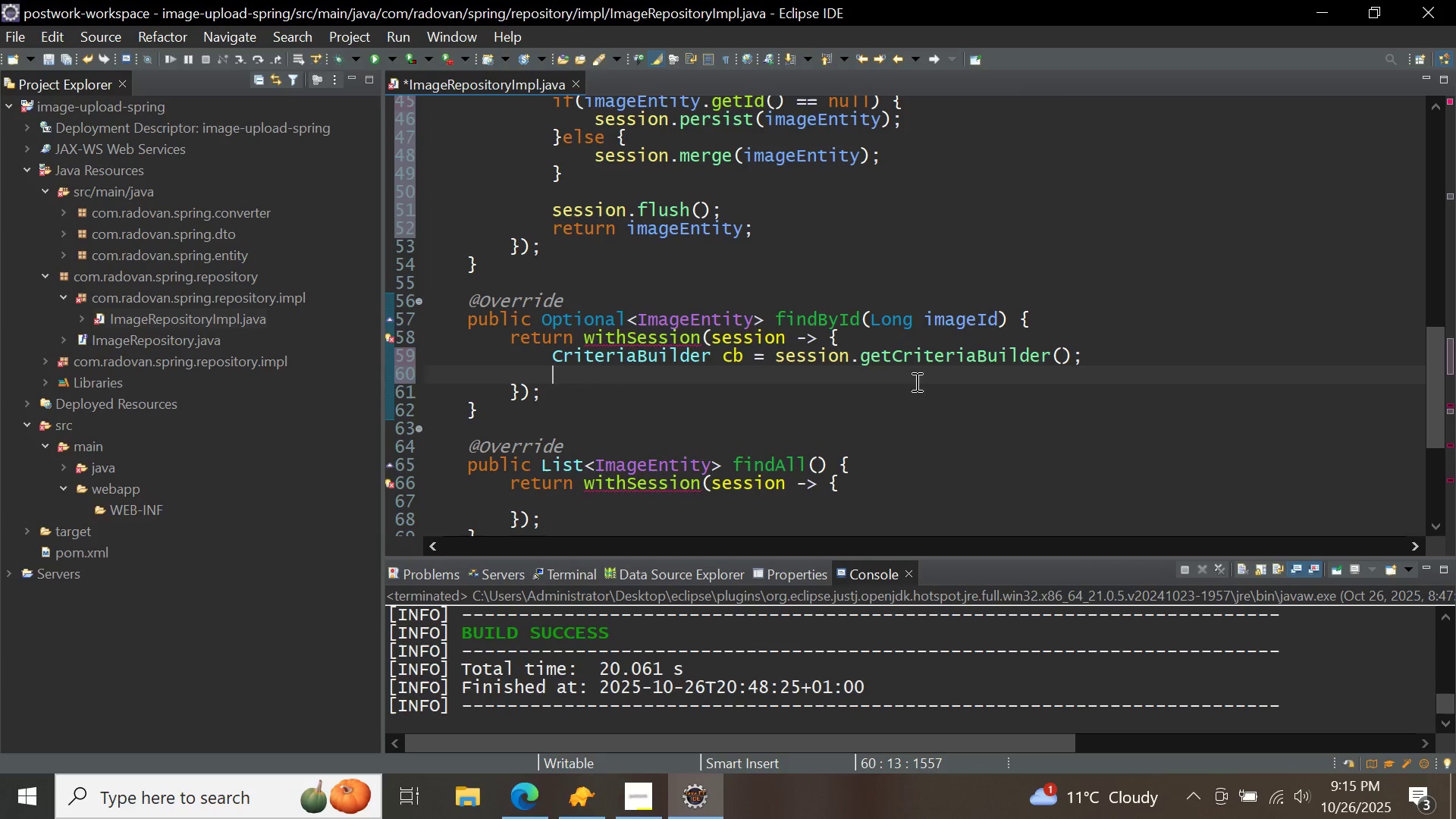 
type(criter)
 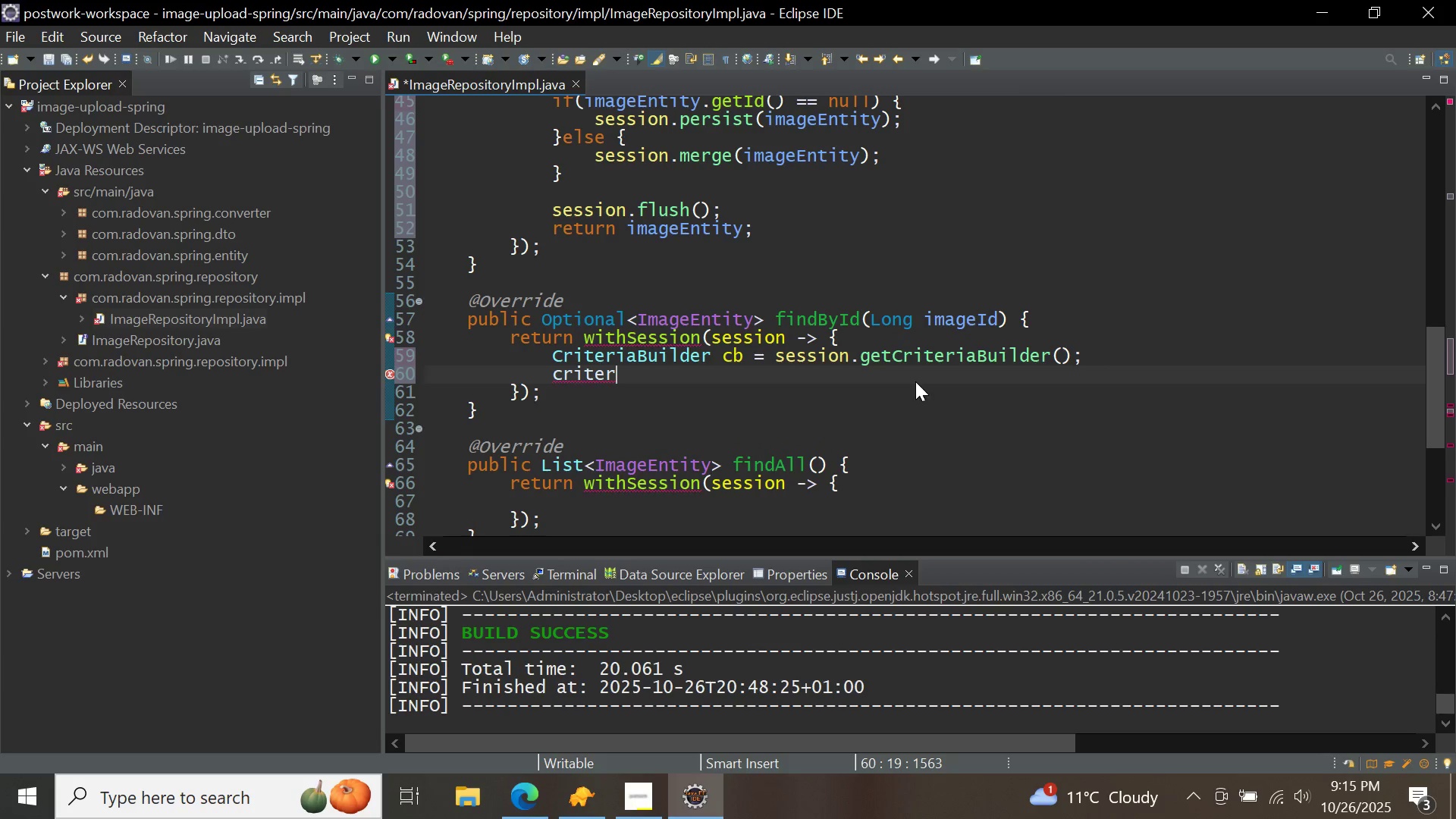 
key(Control+ControlLeft)
 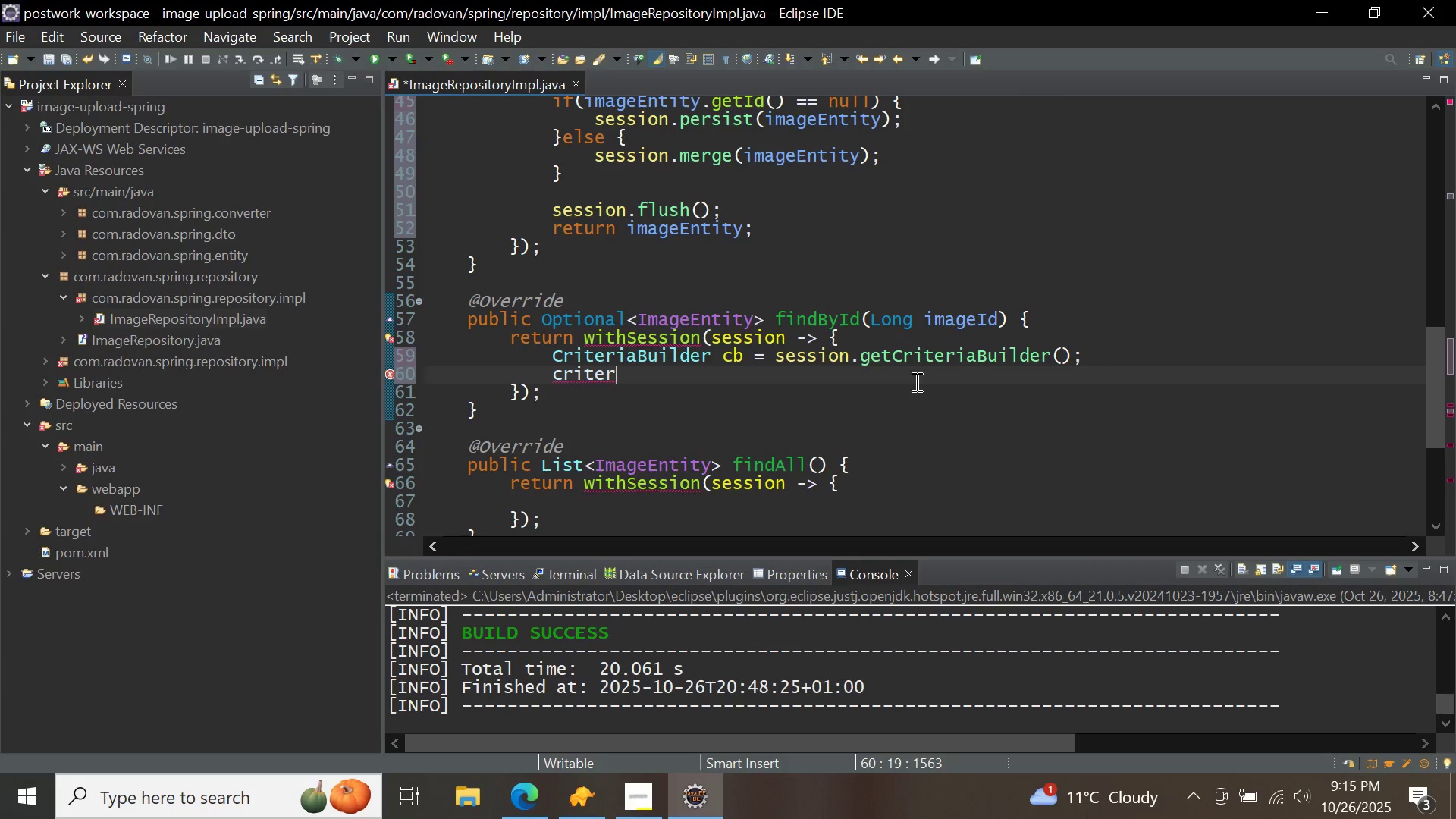 
key(Control+Space)
 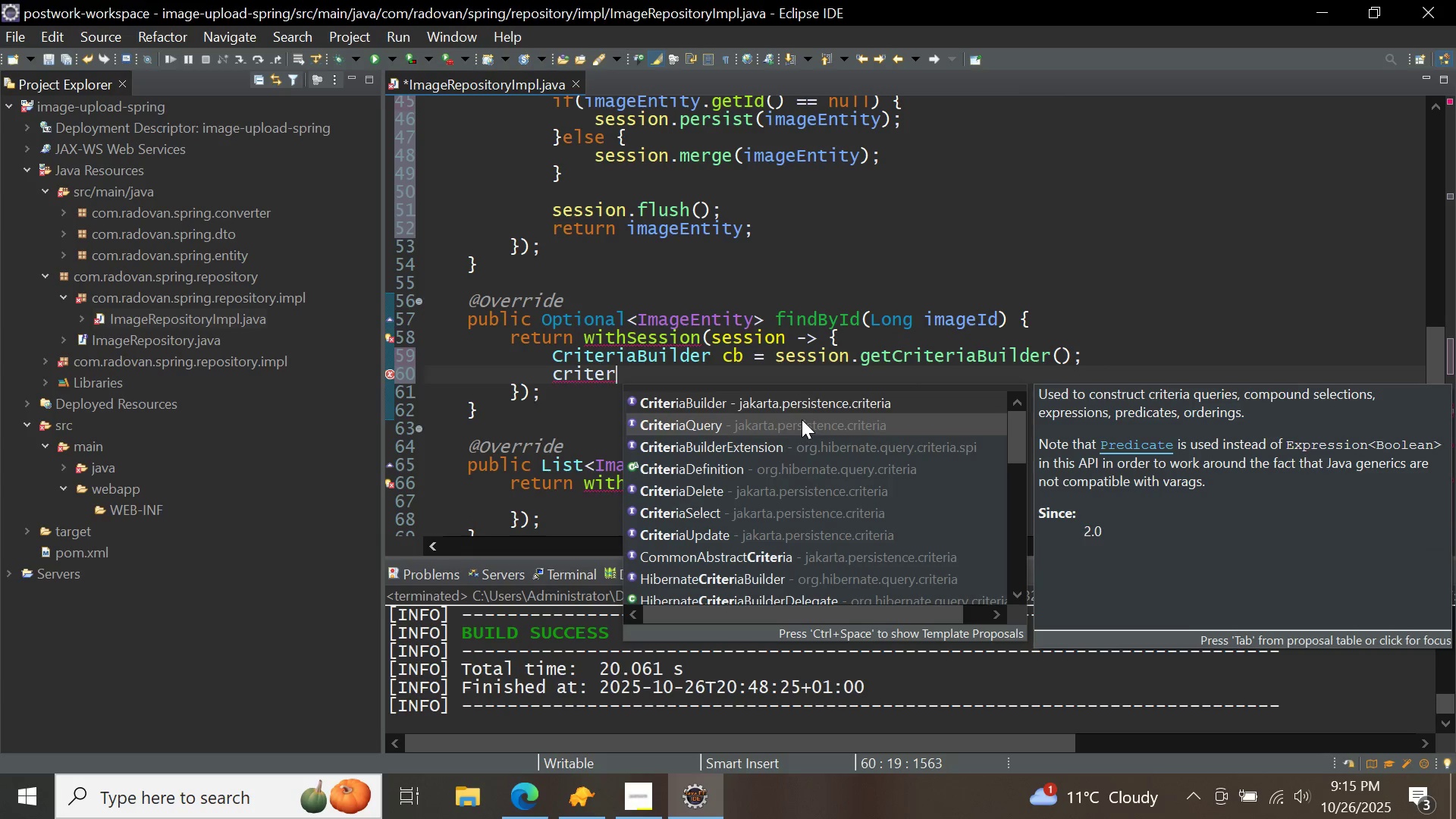 
double_click([802, 419])
 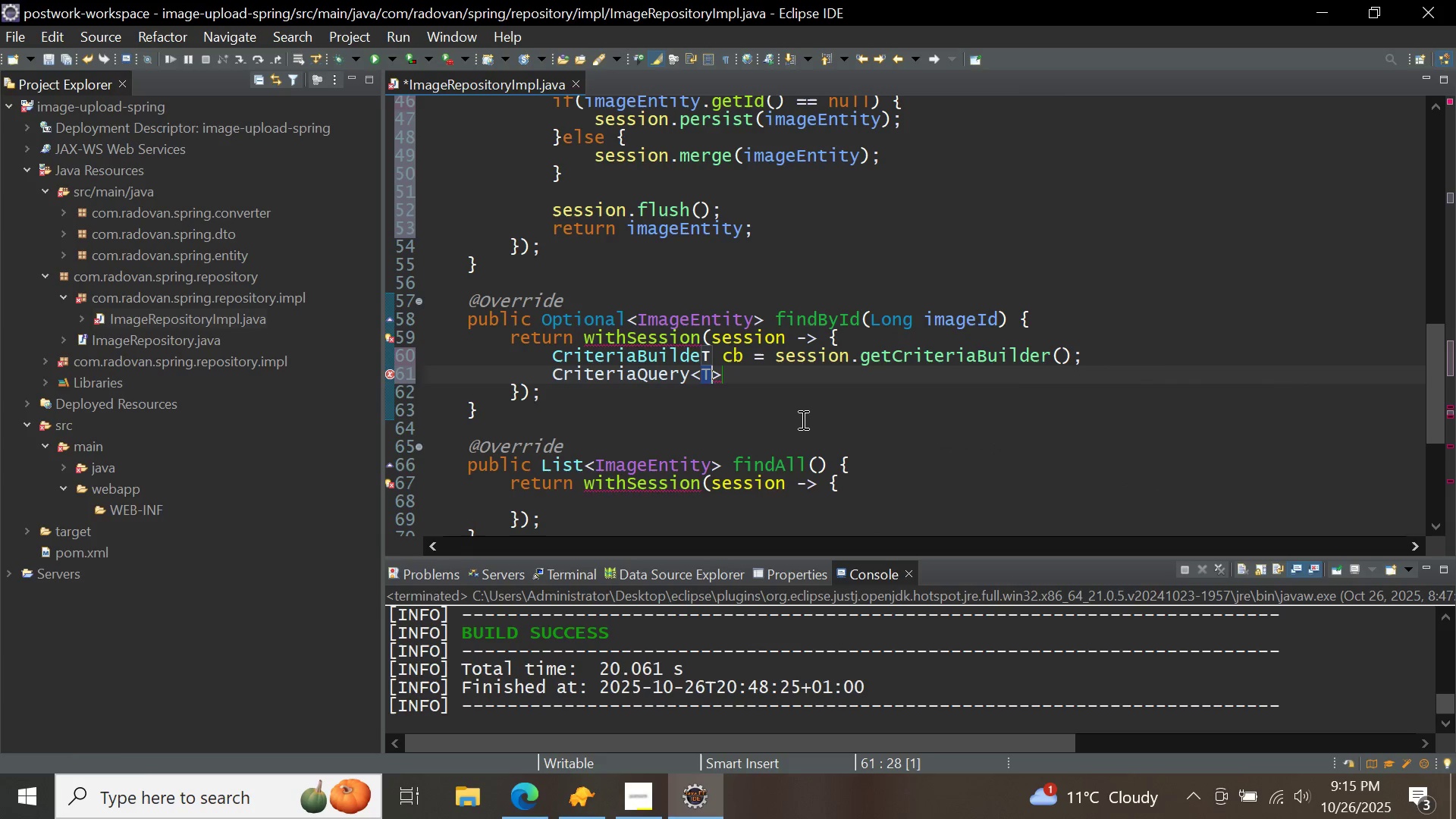 
key(Backspace)
type(imag)
 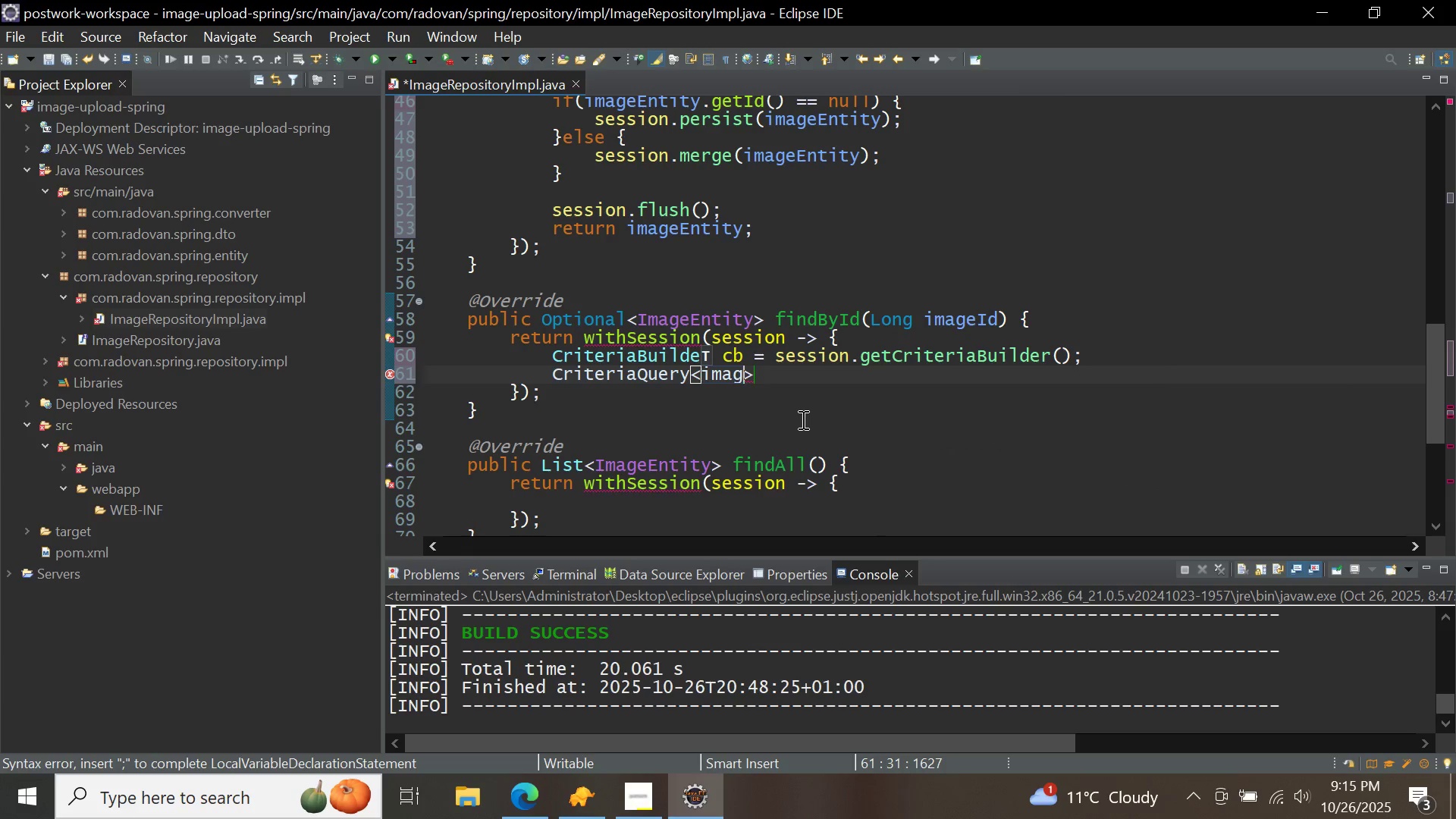 
key(Control+ControlLeft)
 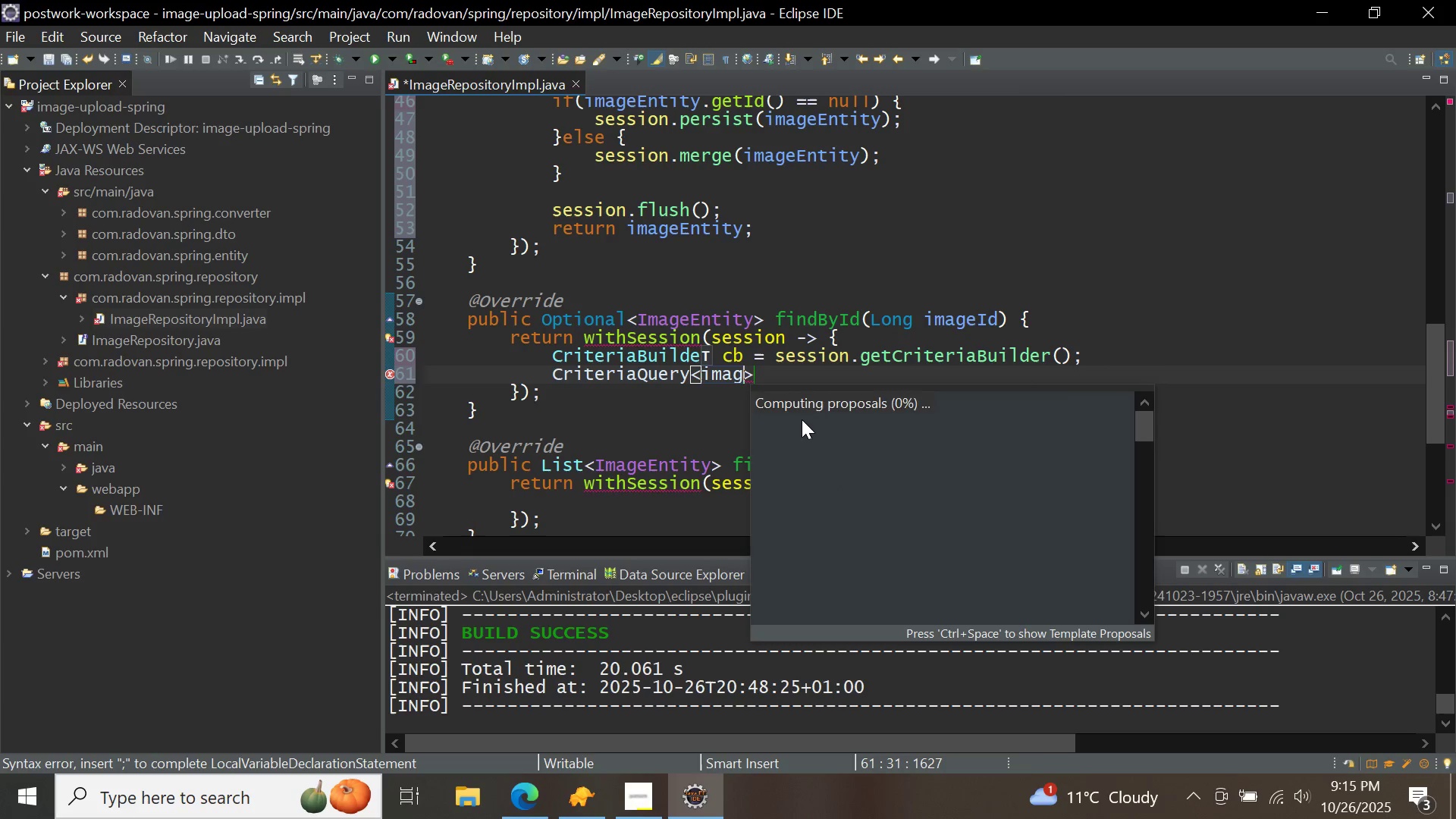 
key(Control+Space)
 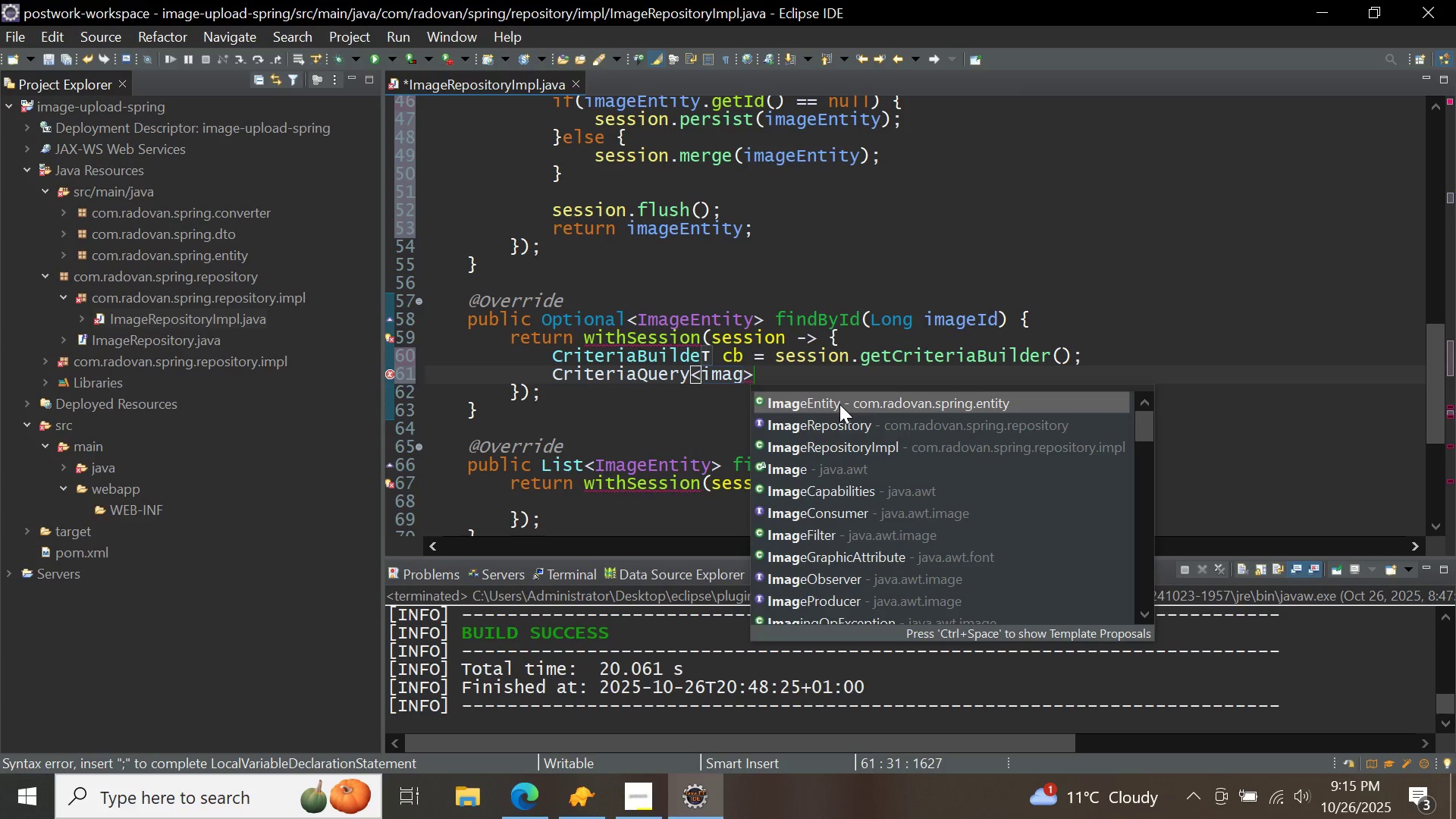 
double_click([839, 404])
 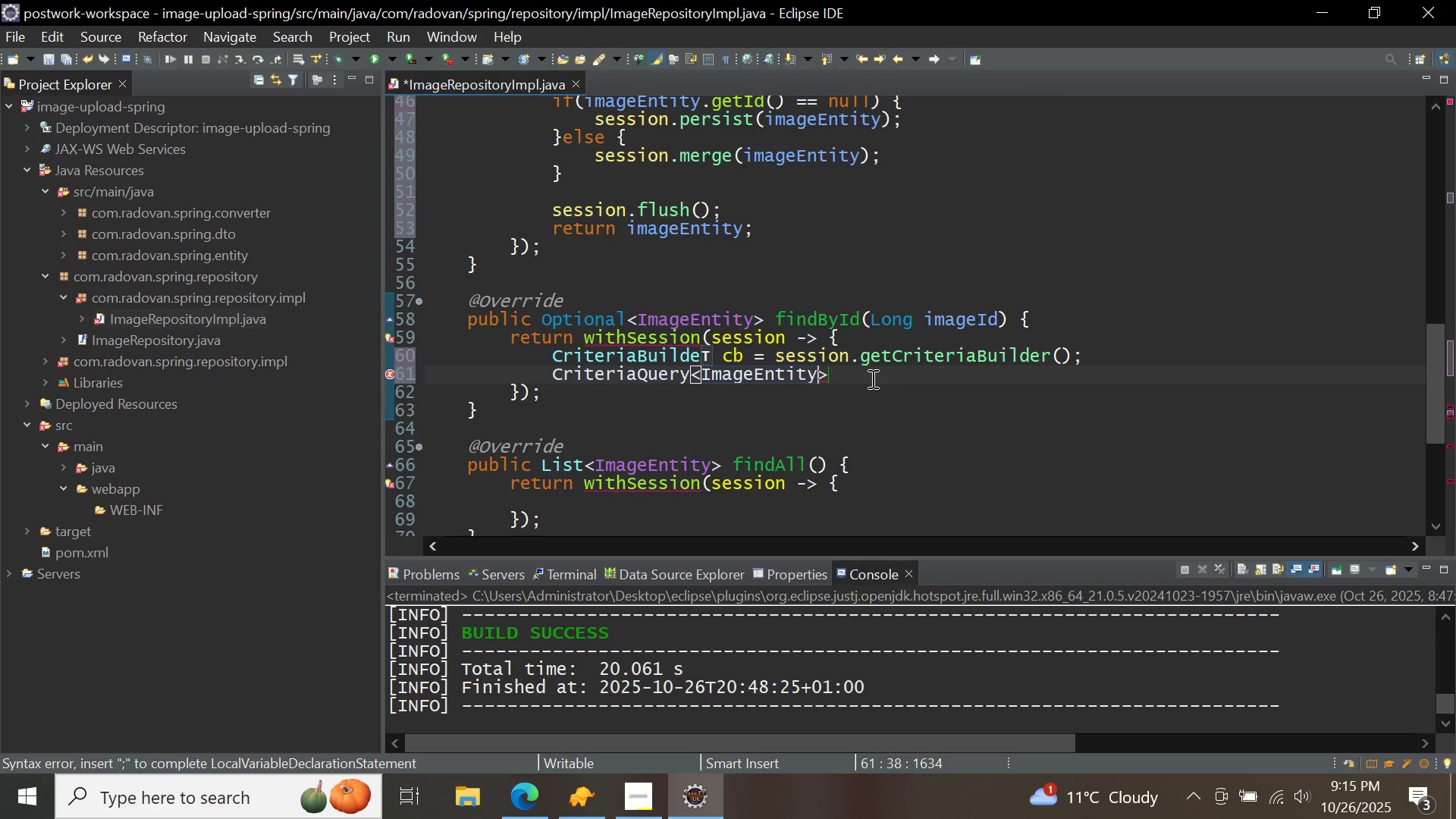 
left_click([871, 378])
 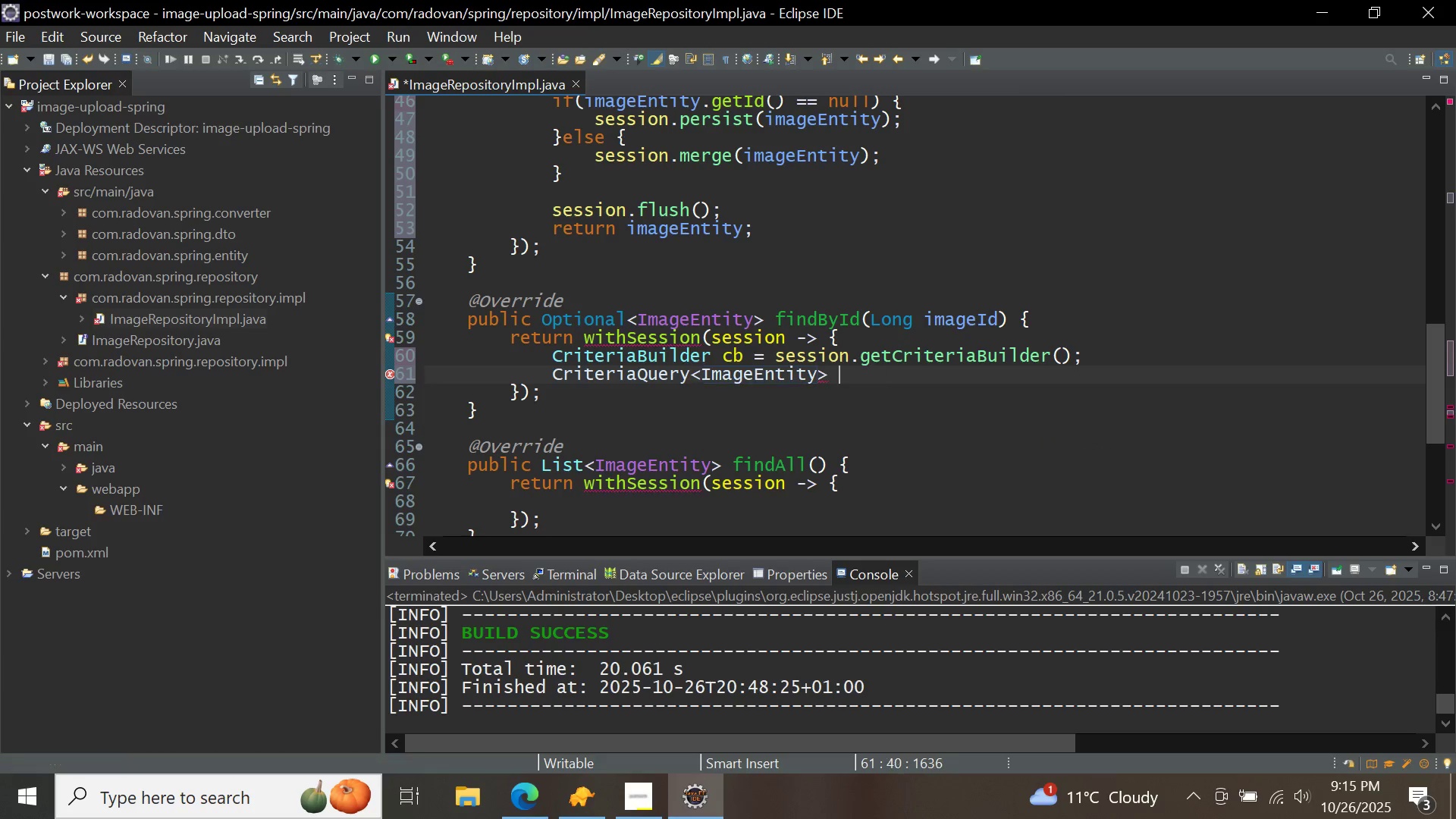 
type( query = se)
key(Backspace)
key(Backspace)
type(cb.)
 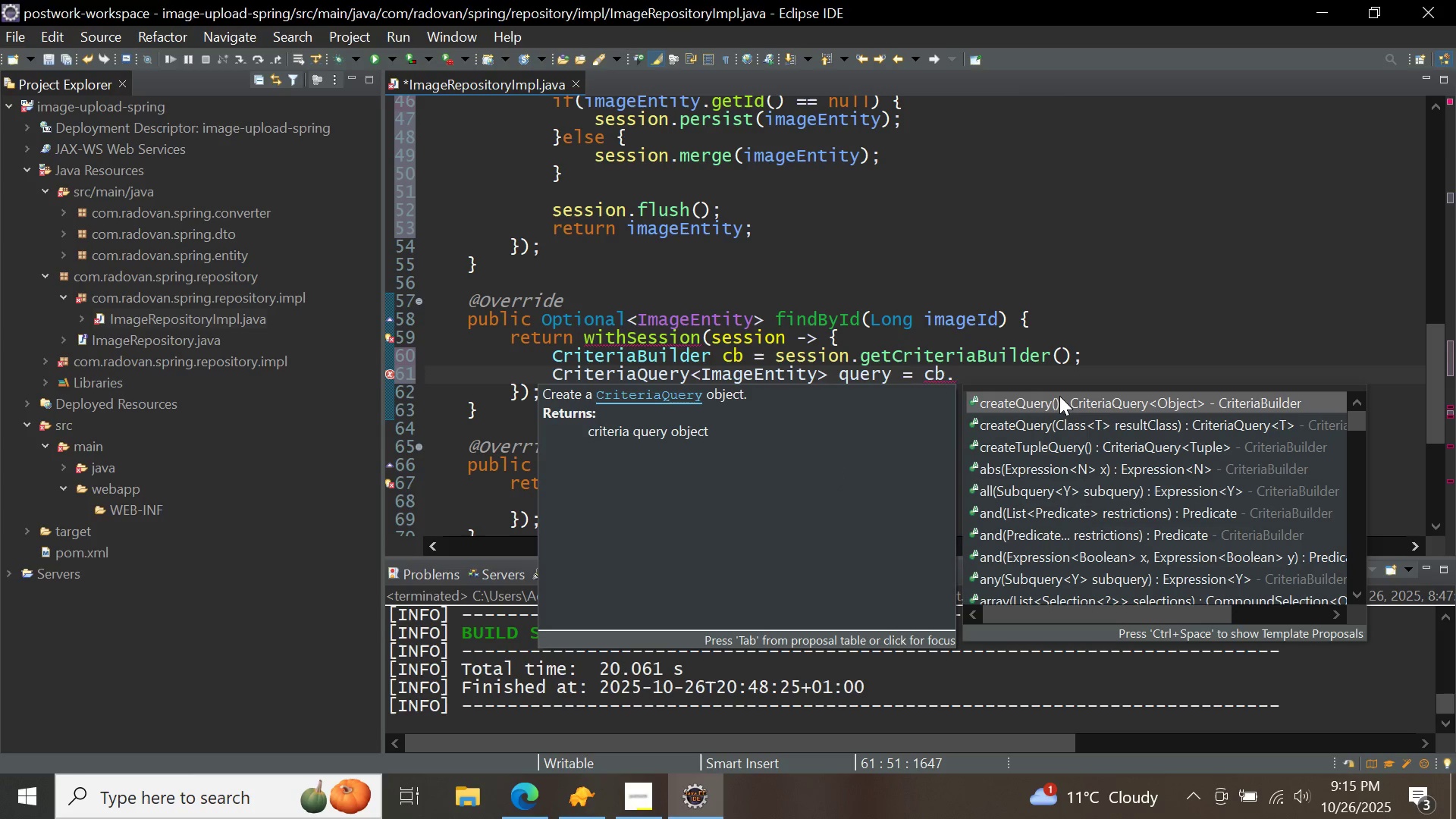 
double_click([1059, 396])
 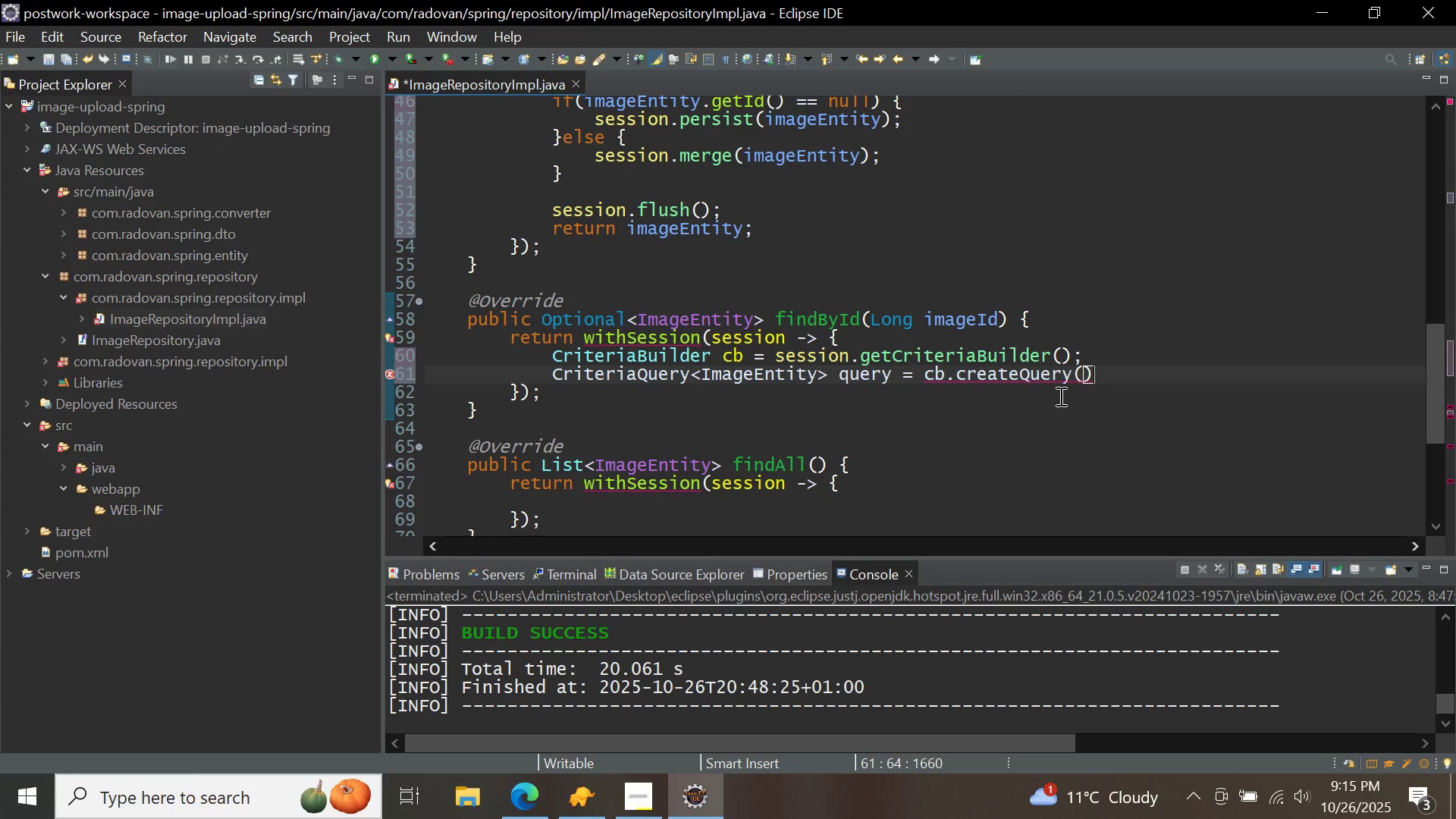 
key(ArrowLeft)
 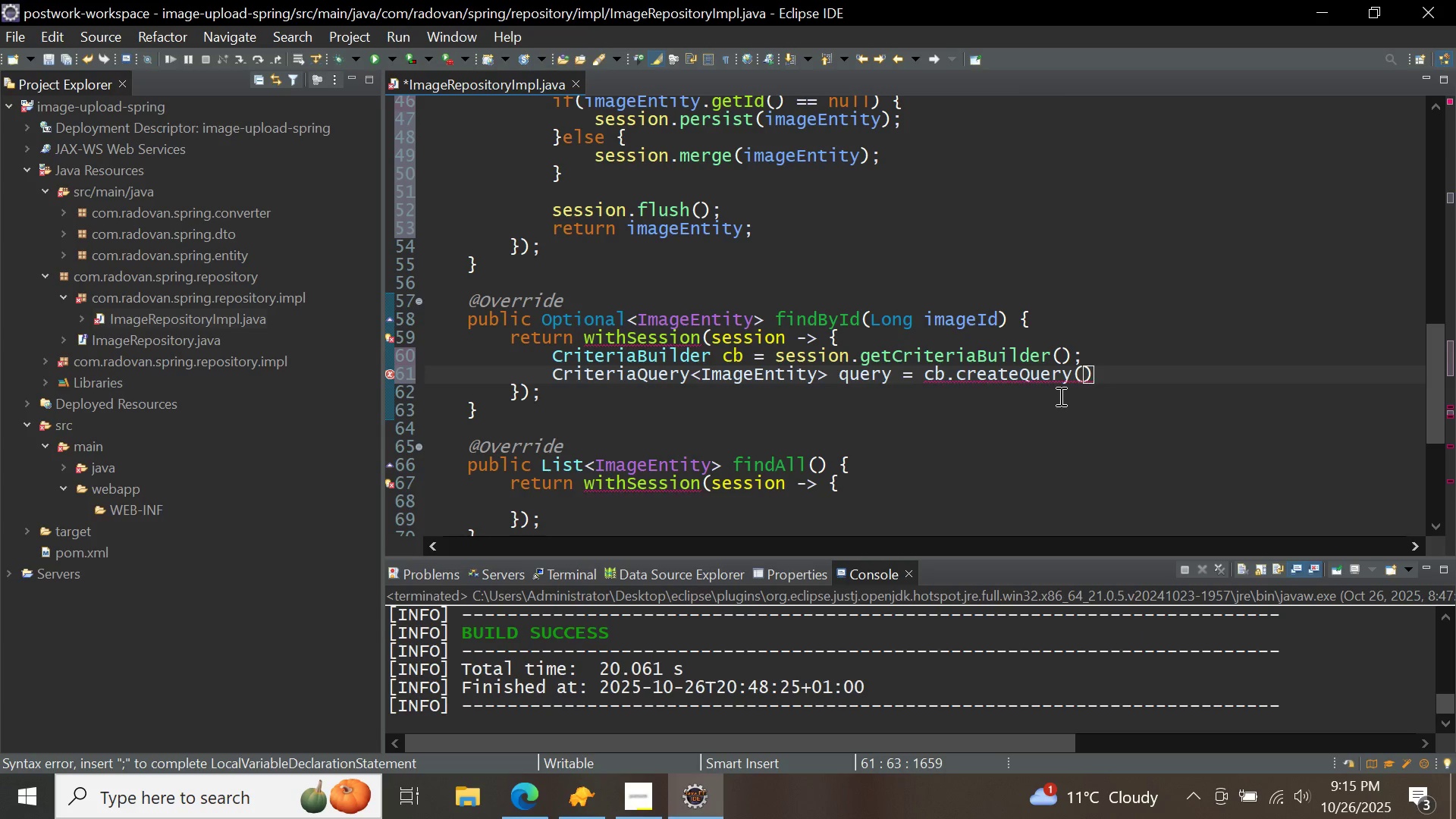 
type(imag)
 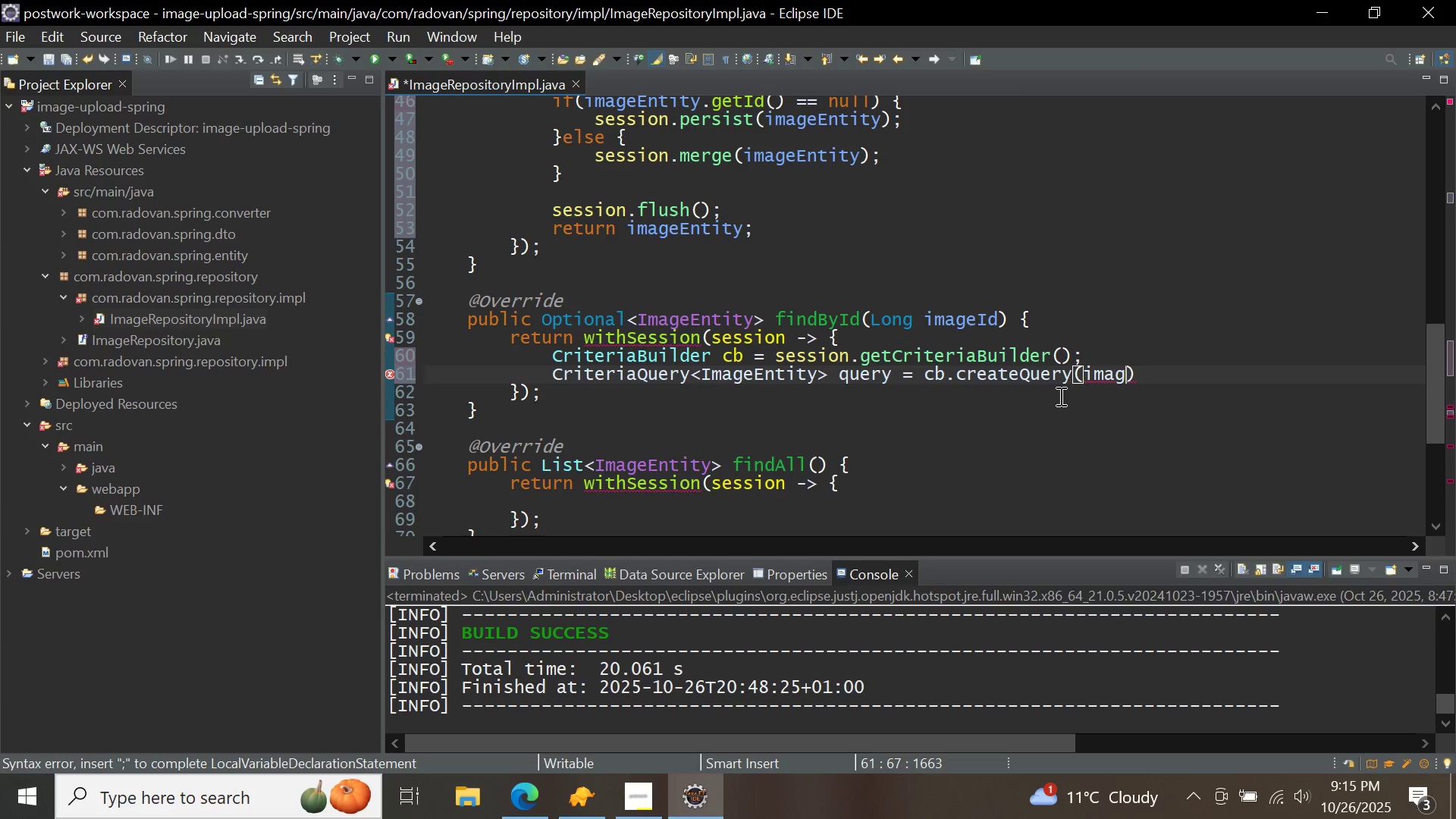 
key(Control+ControlLeft)
 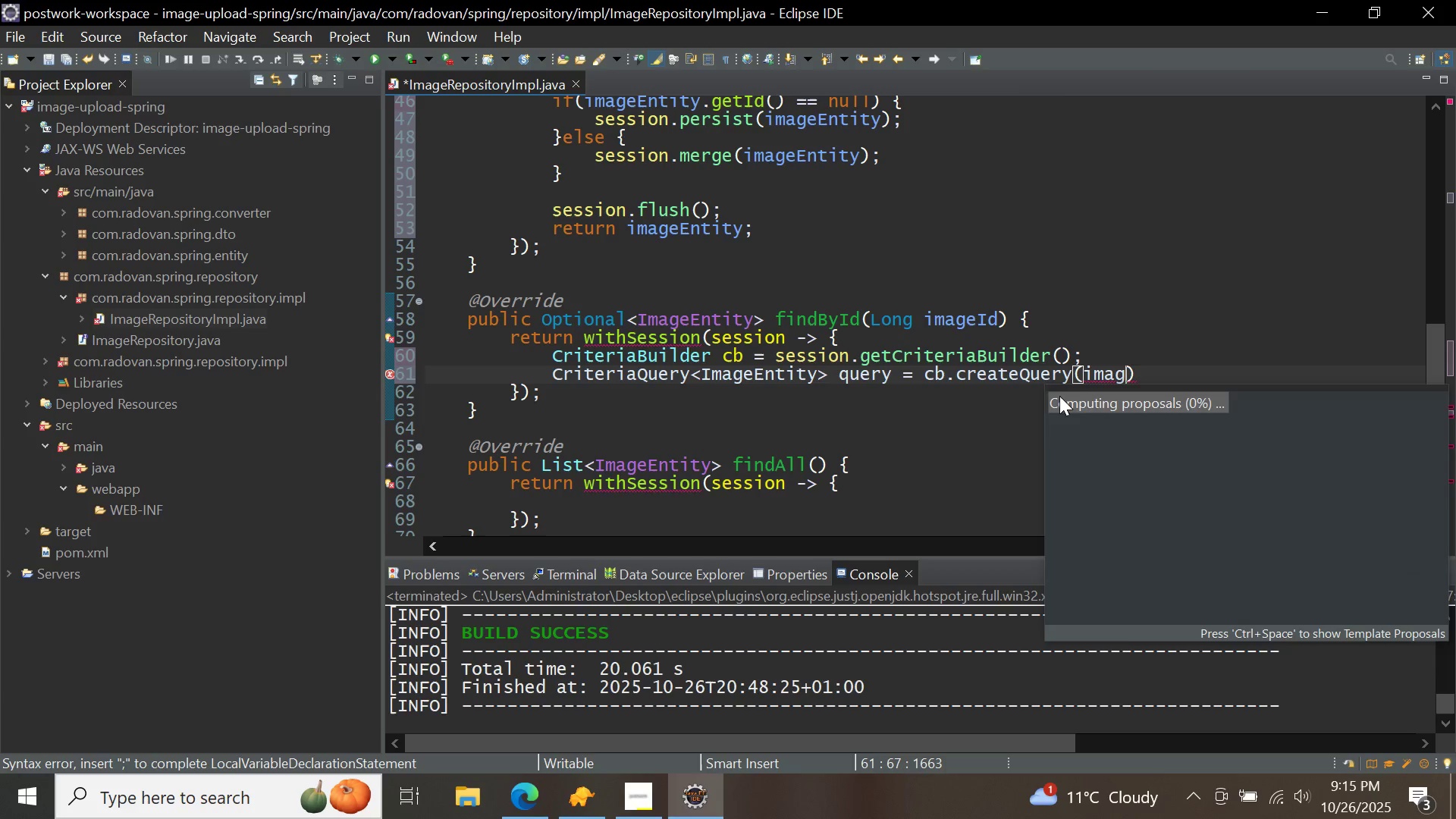 
key(Control+Space)
 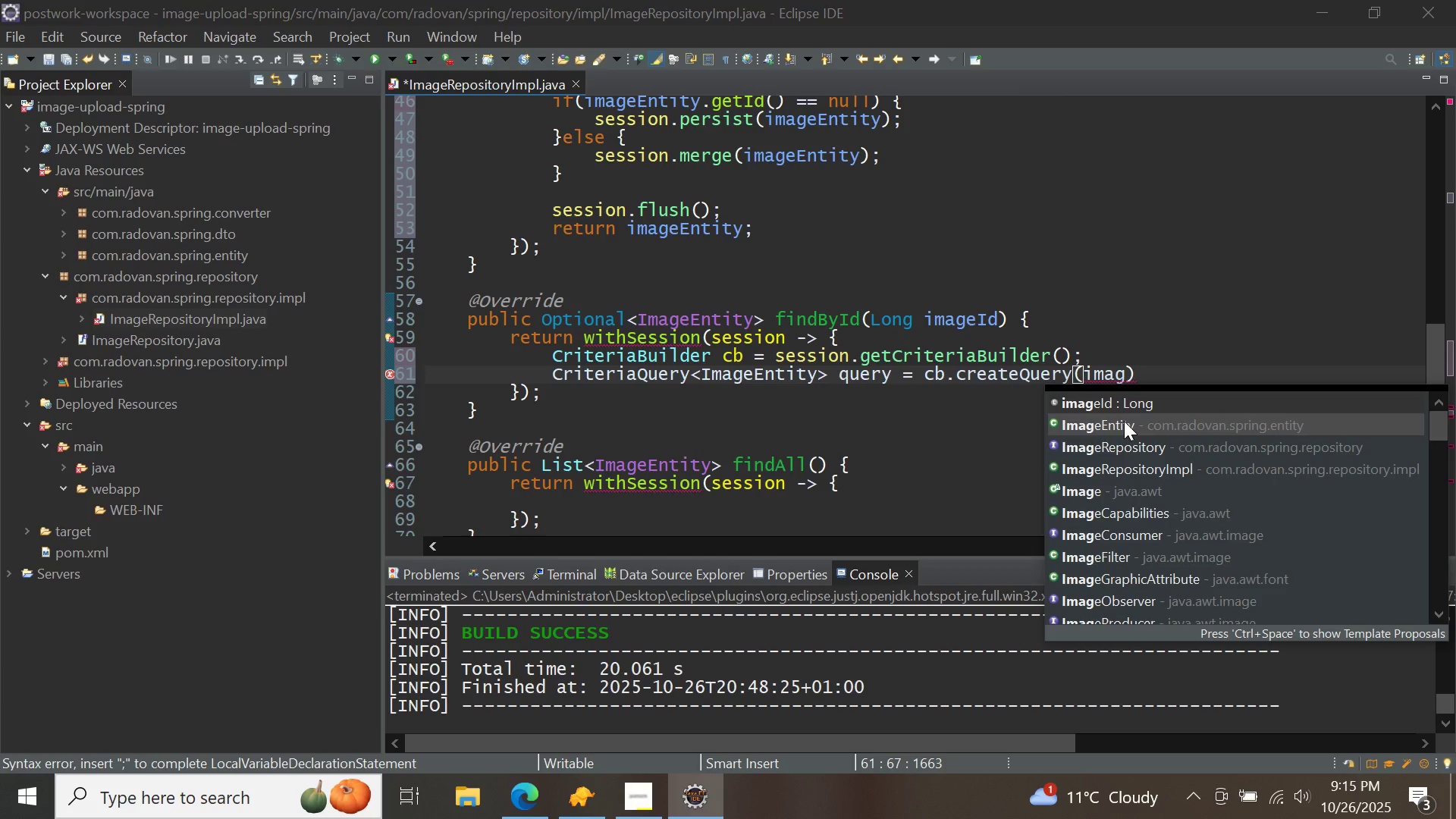 
double_click([1124, 421])
 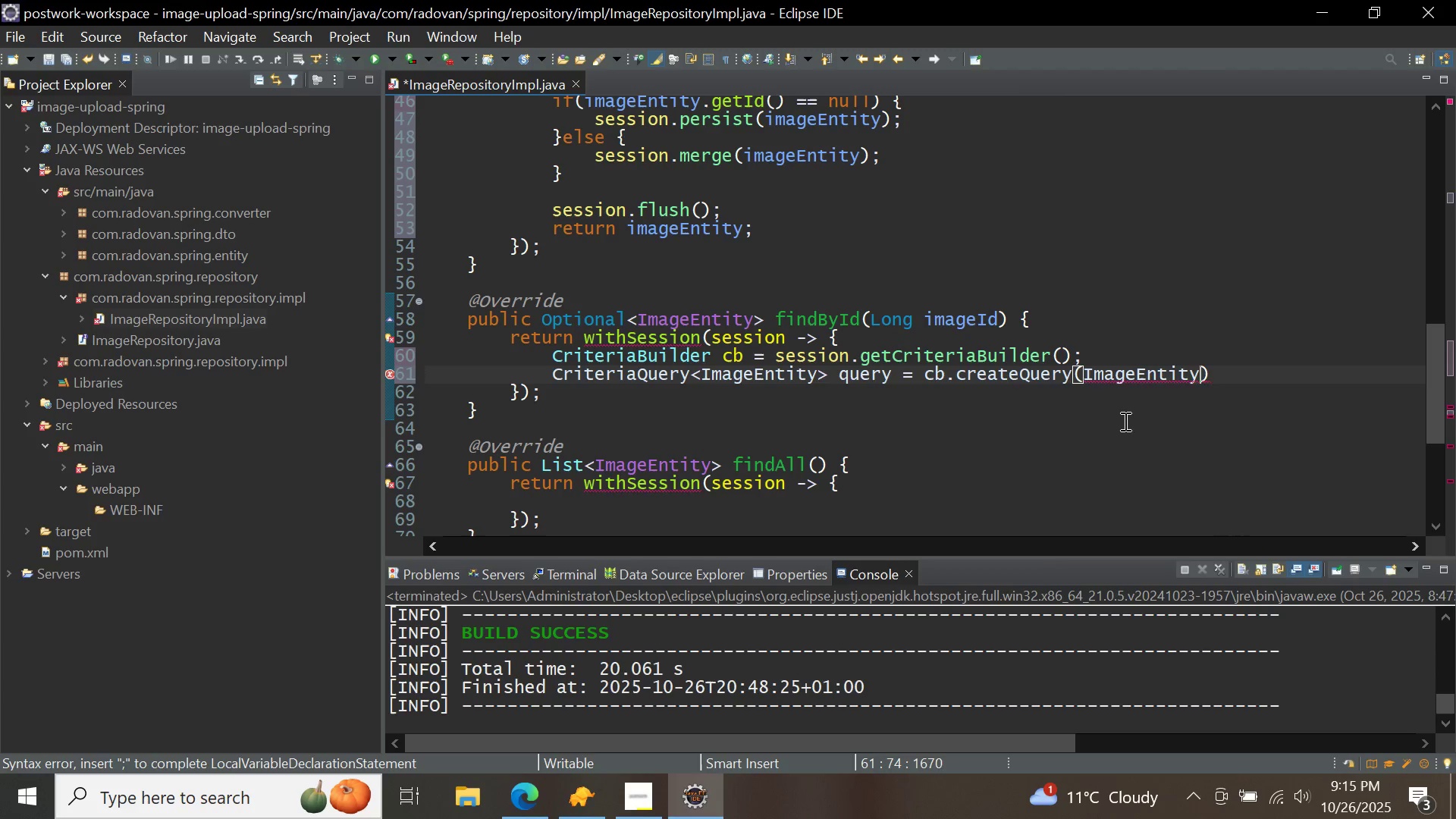 
key(Period)
 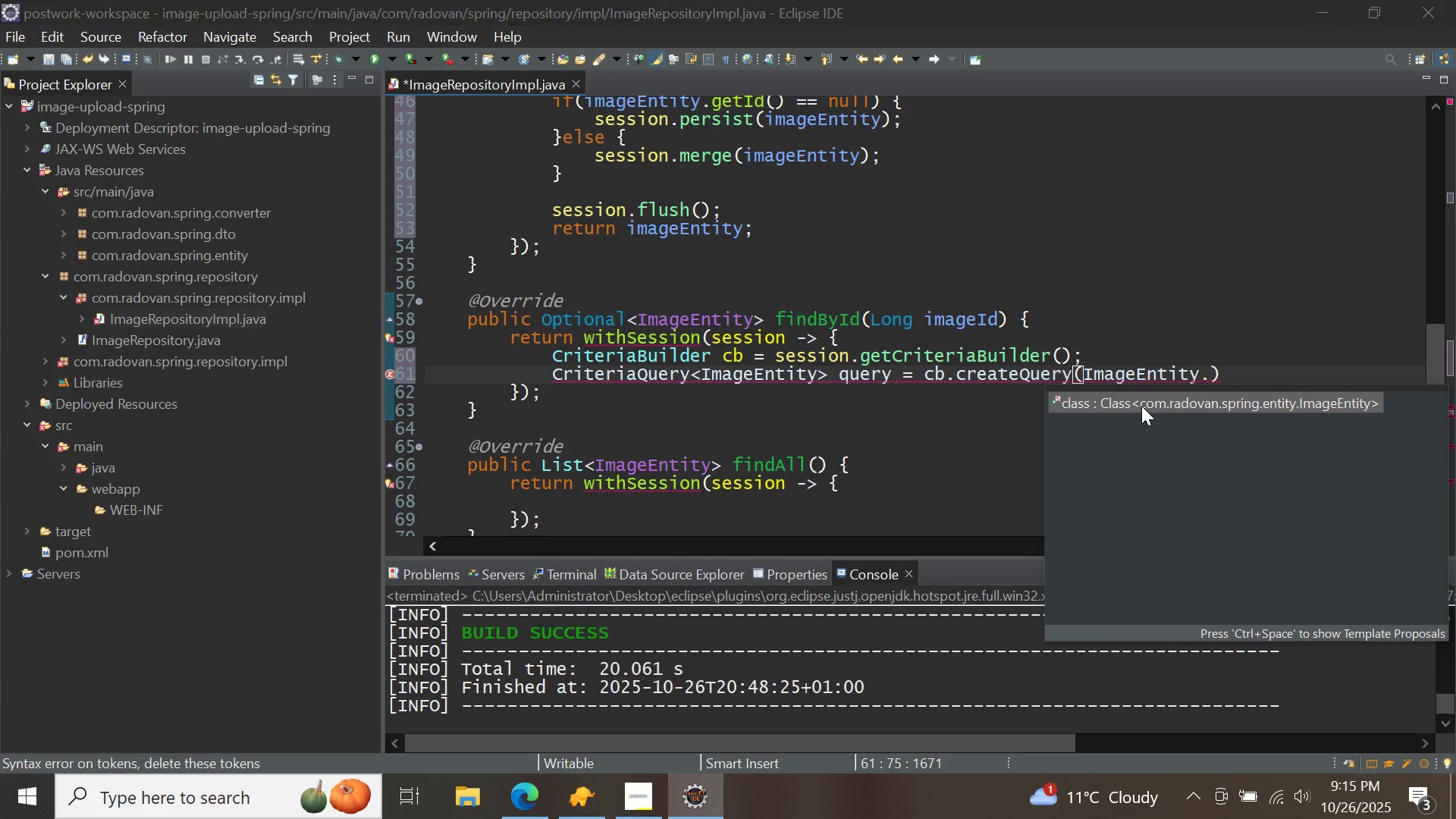 
double_click([1141, 406])
 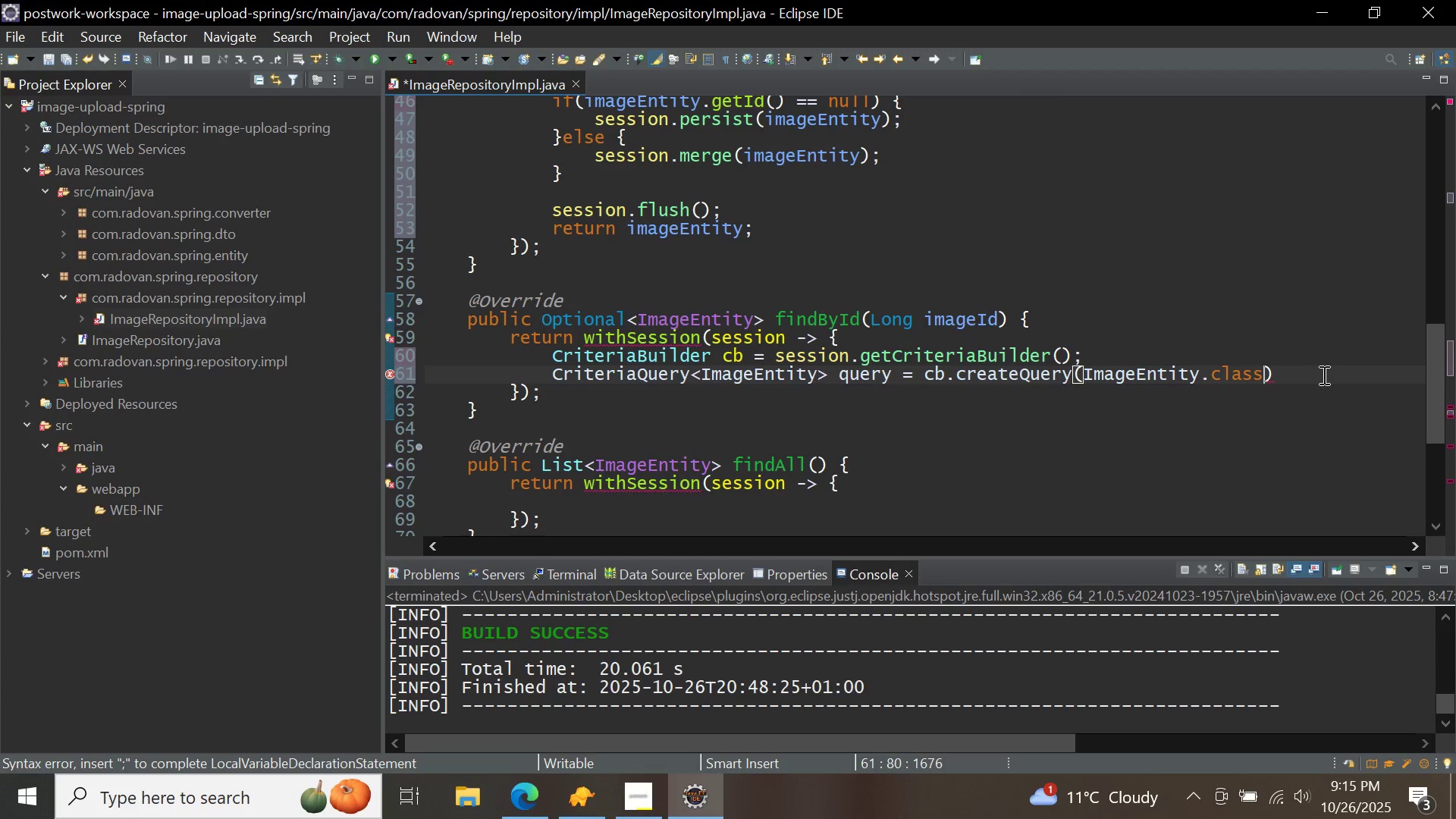 
left_click([1323, 375])
 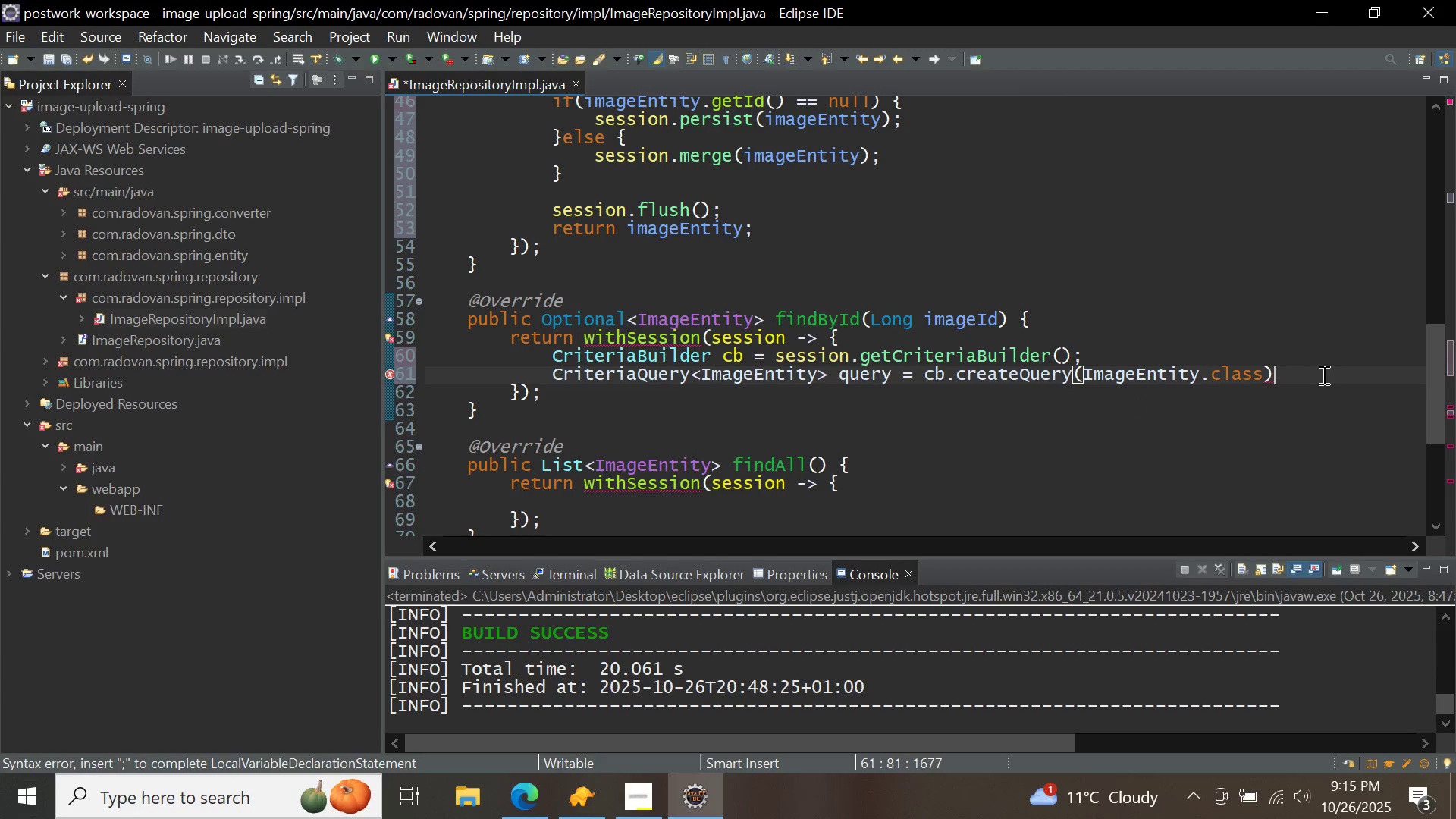 
key(Semicolon)
 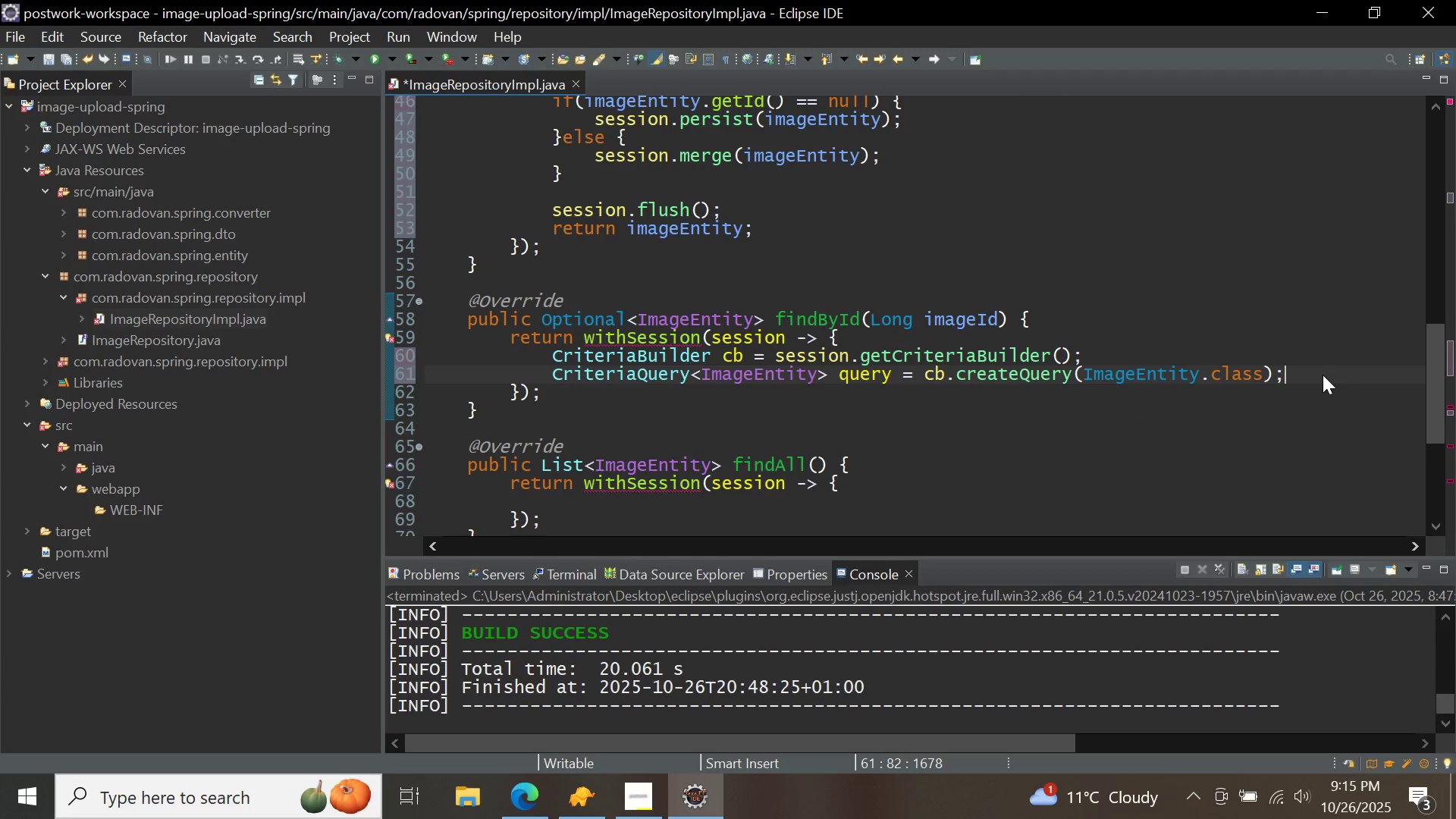 
key(Enter)
 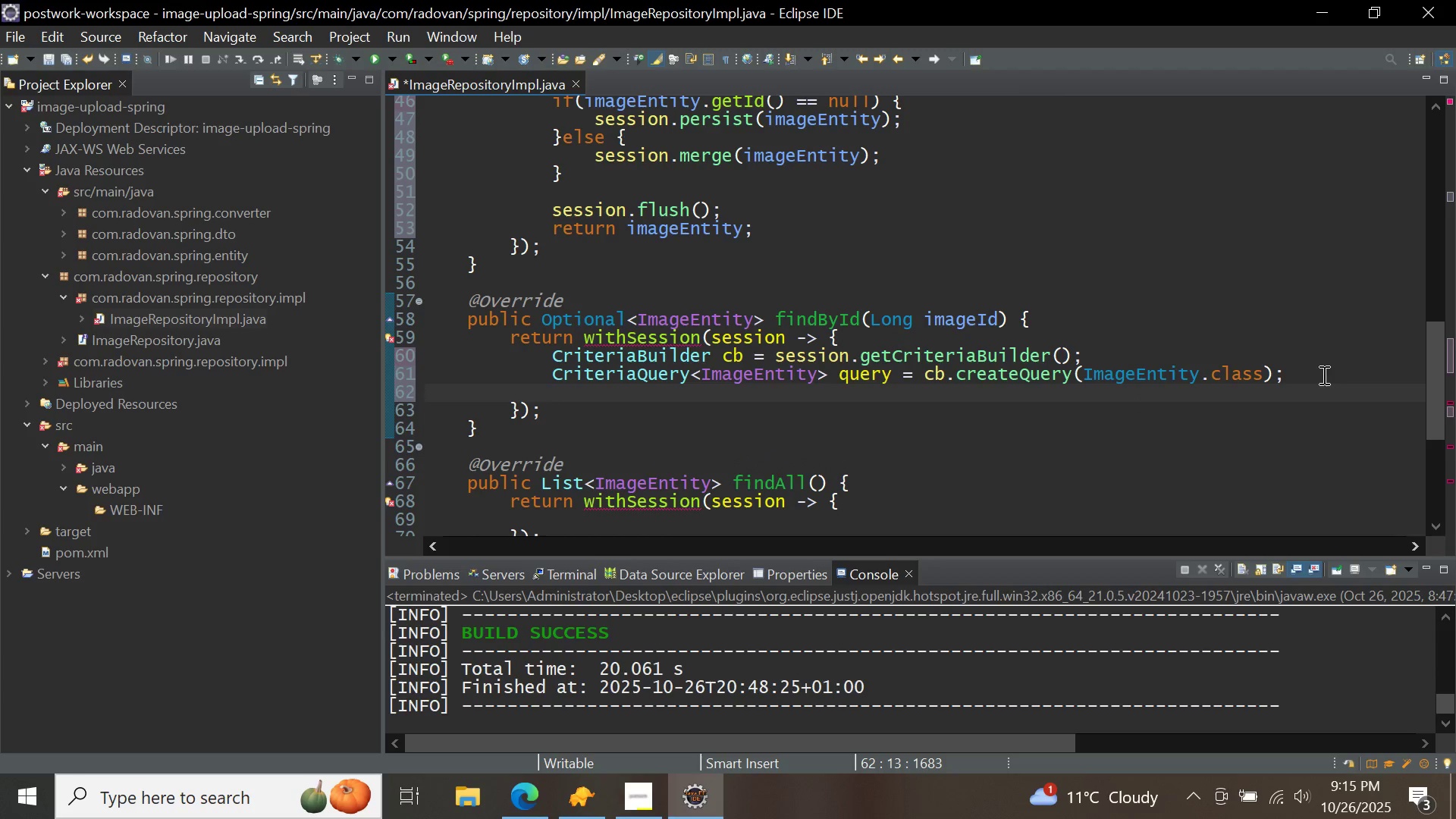 
type(roo)
 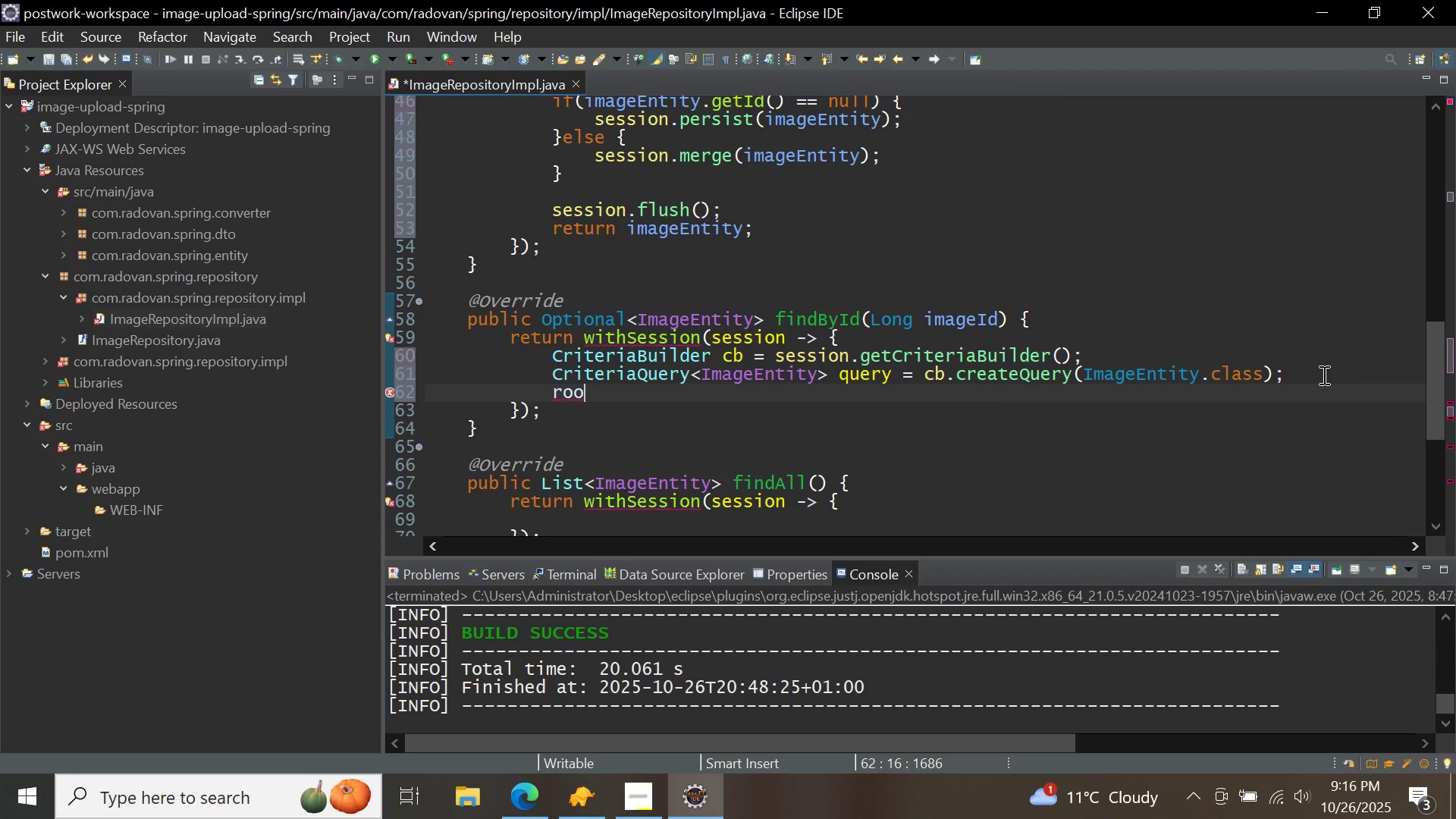 
key(Control+ControlLeft)
 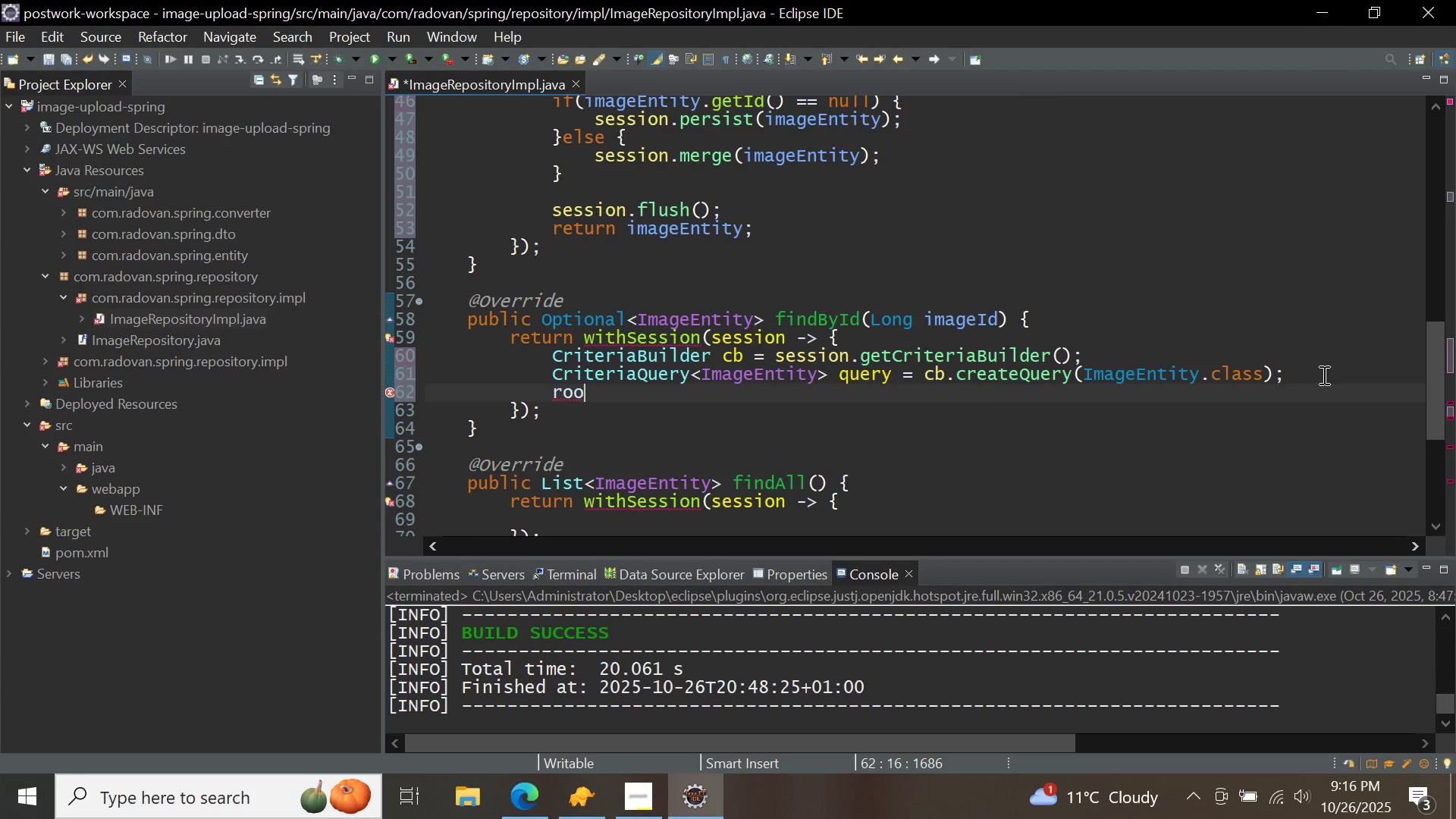 
key(Control+Space)
 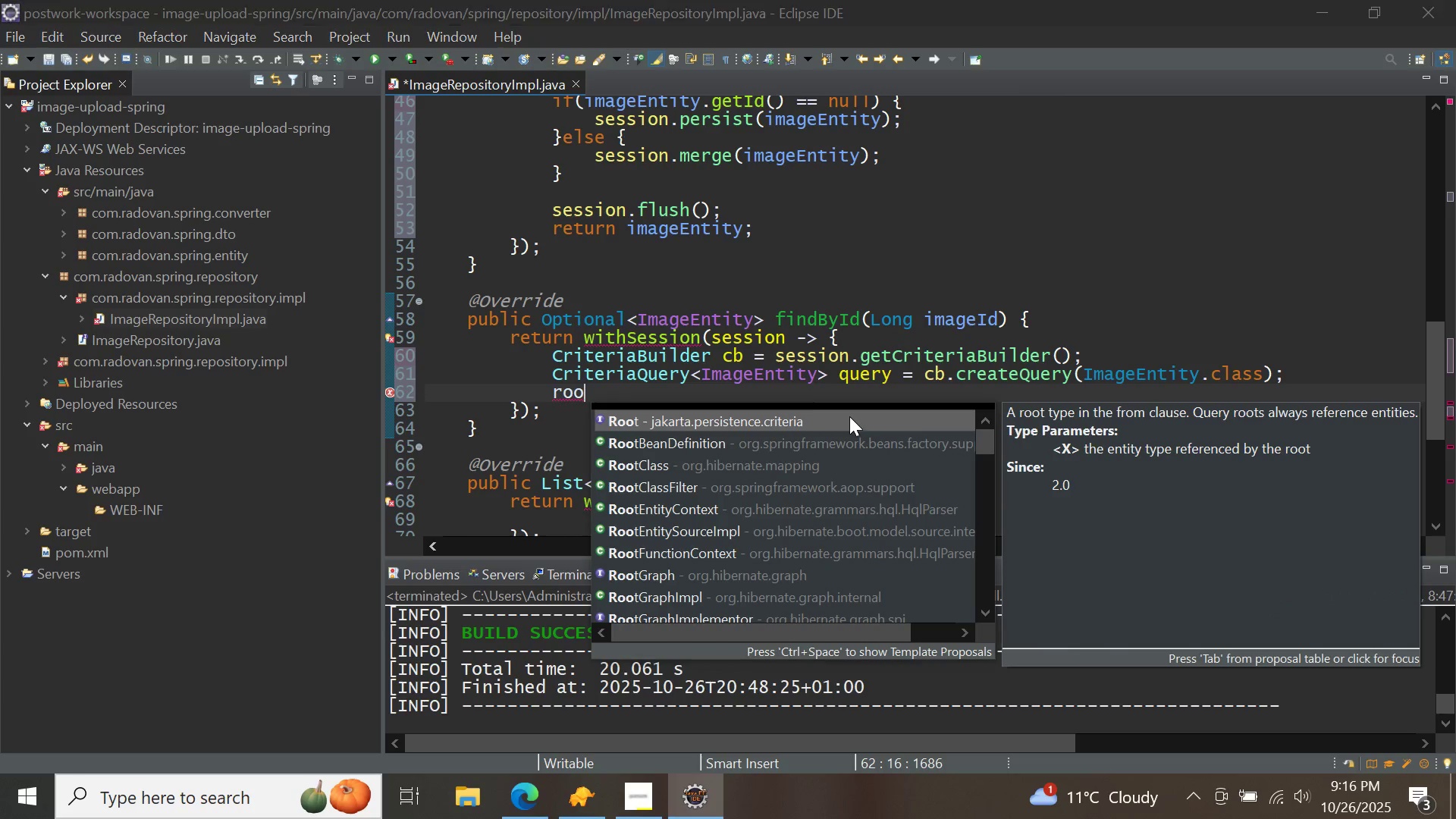 
double_click([849, 416])
 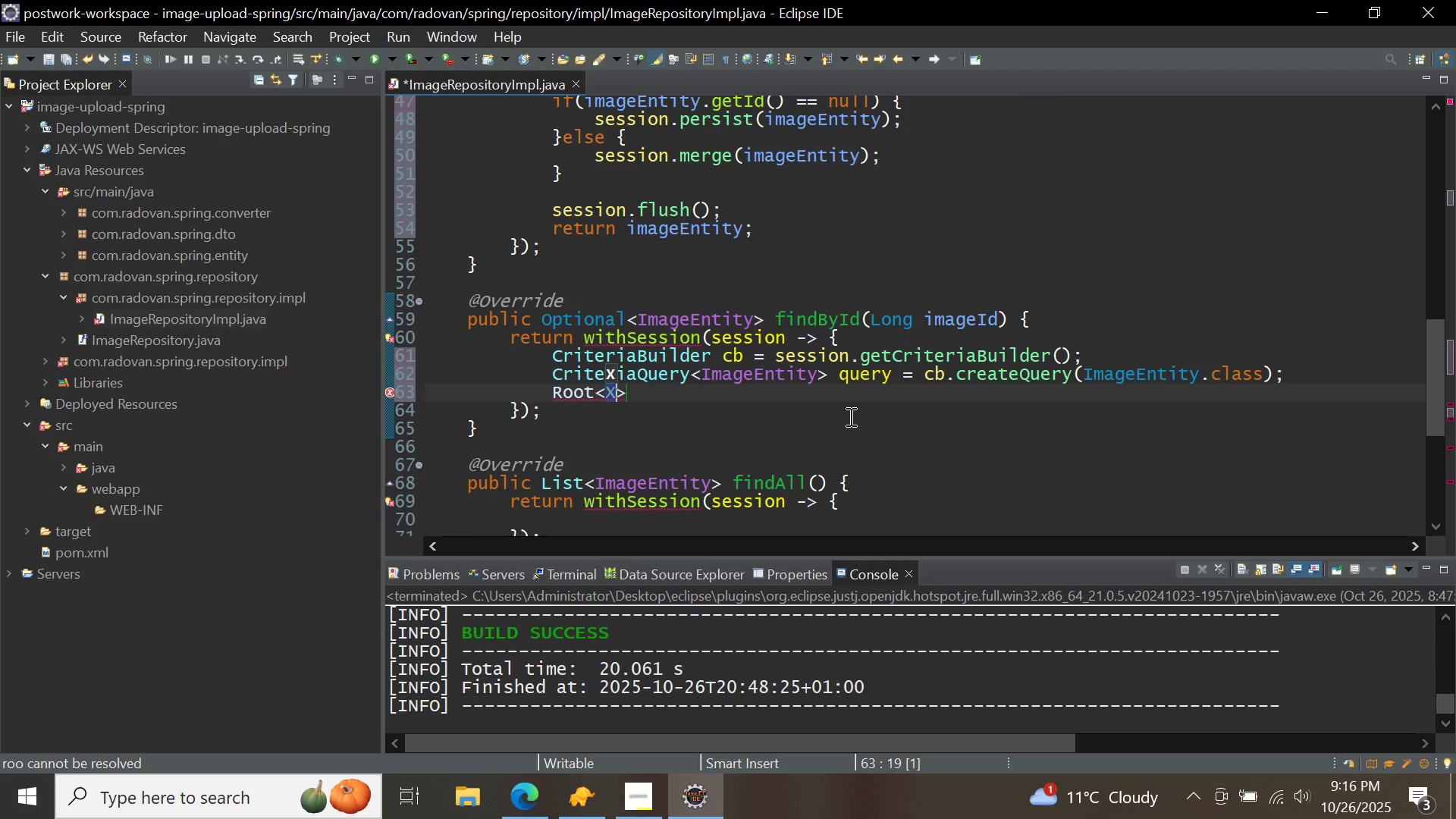 
key(Backspace)
type(imag)
 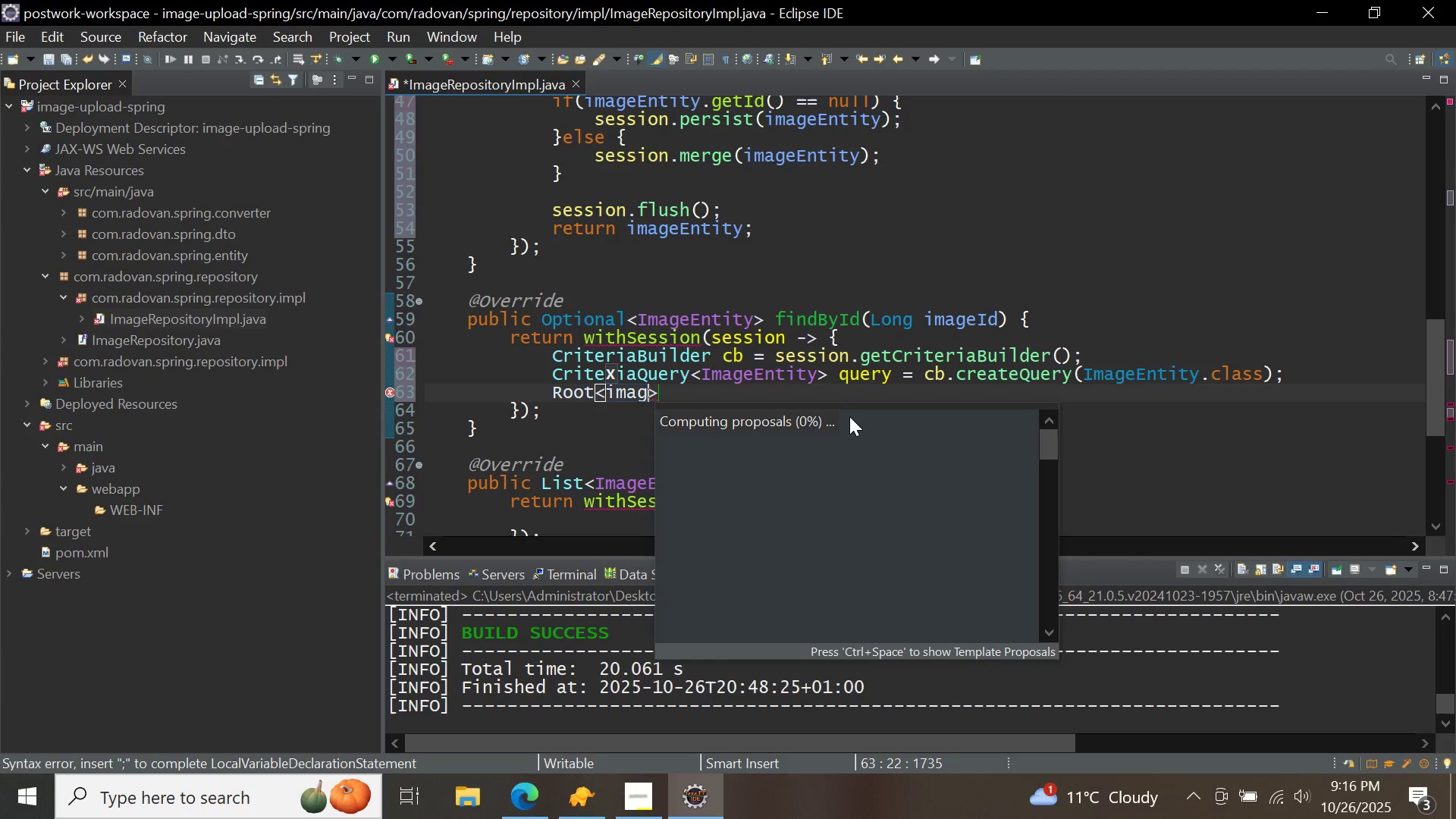 
key(Control+ControlLeft)
 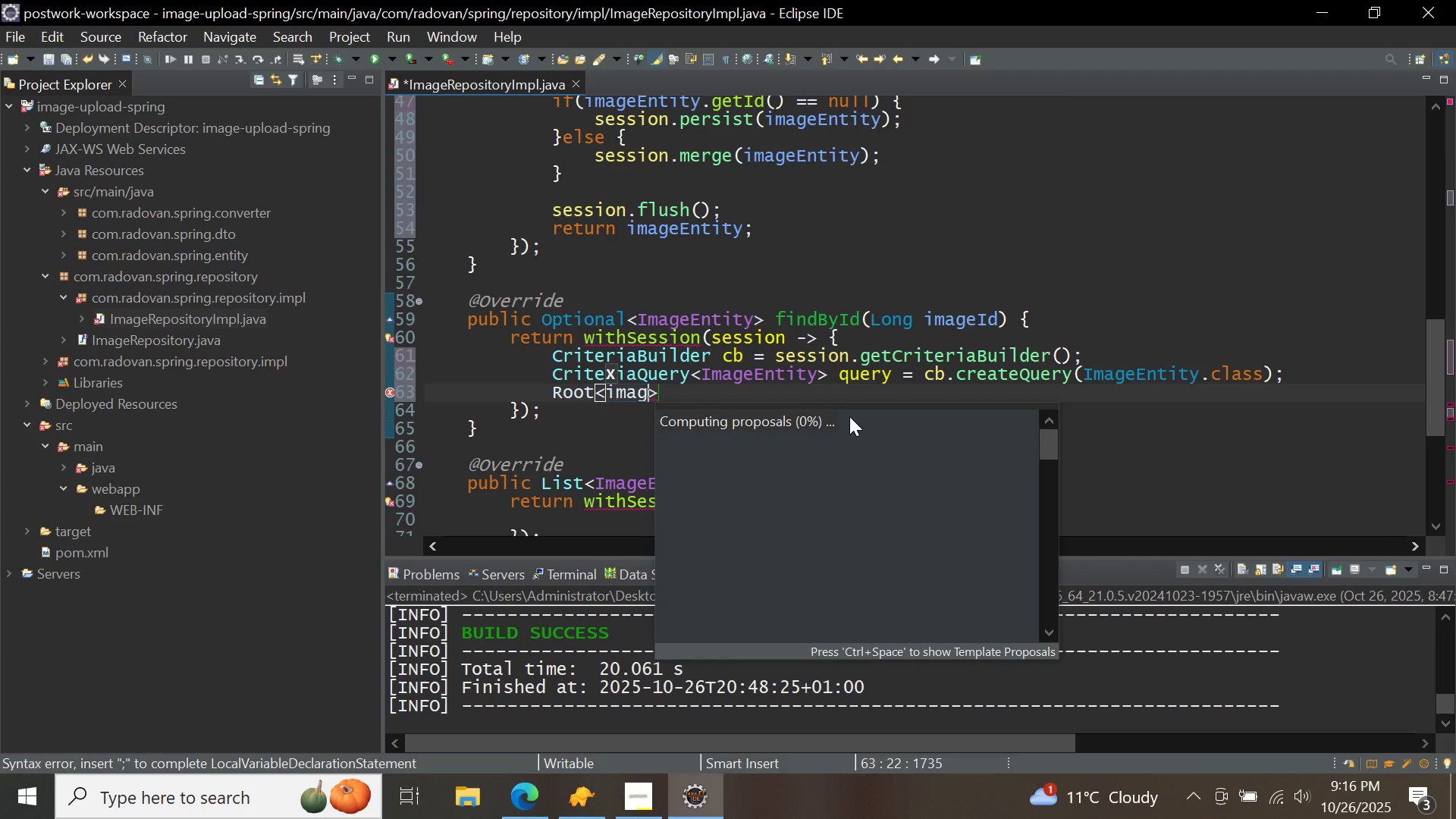 
key(Control+Space)
 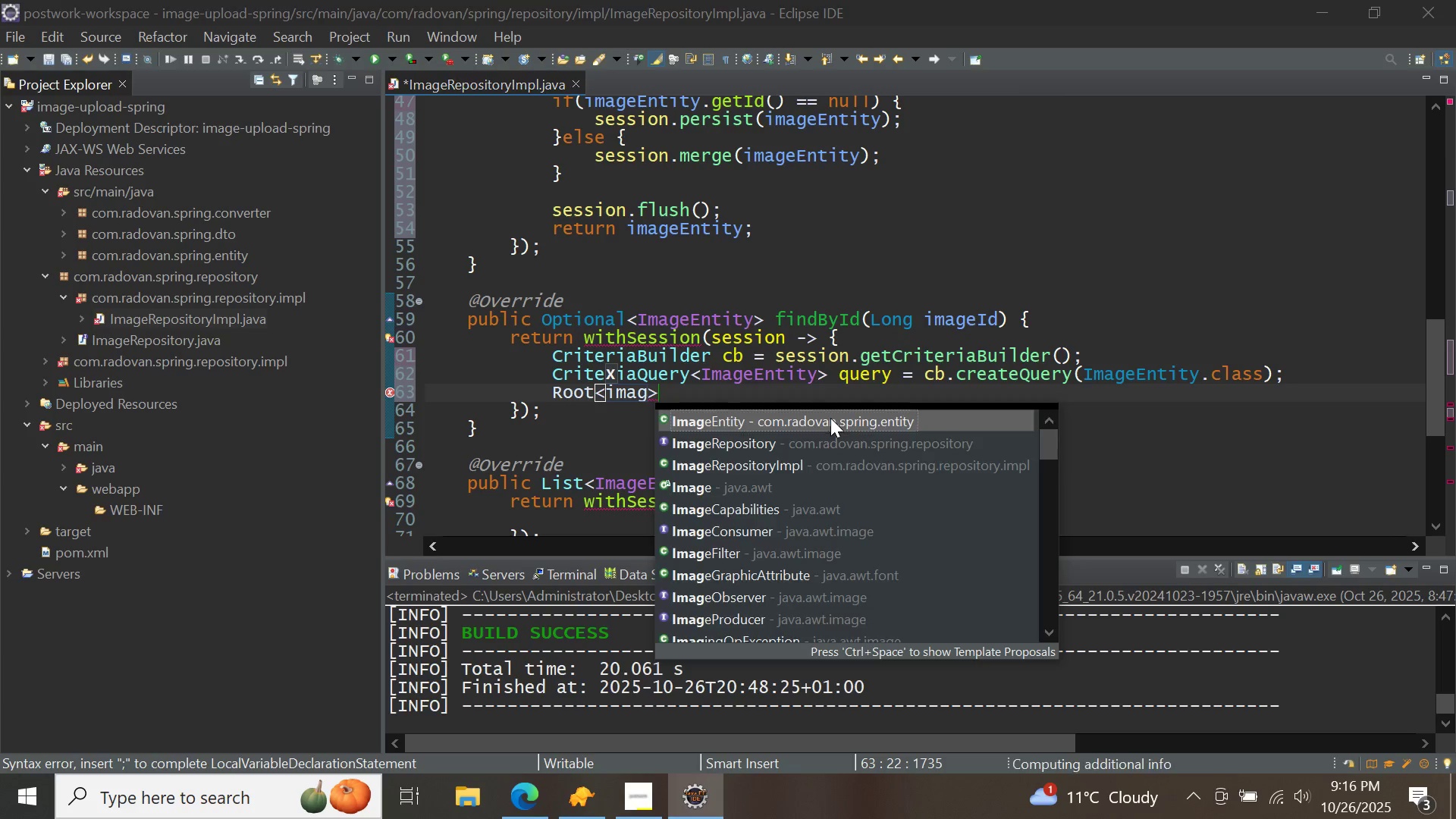 
double_click([830, 418])
 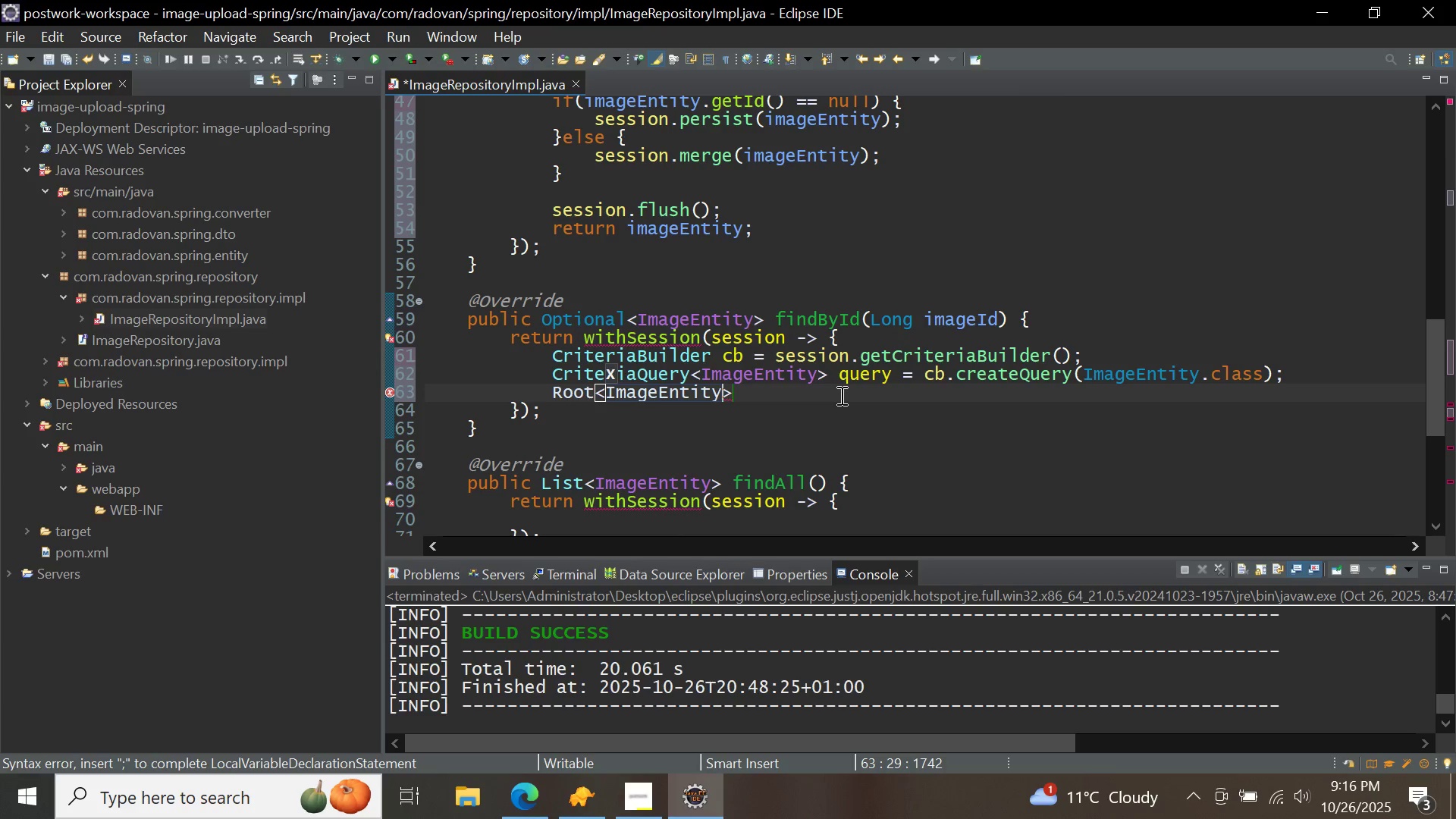 
left_click([840, 395])
 